 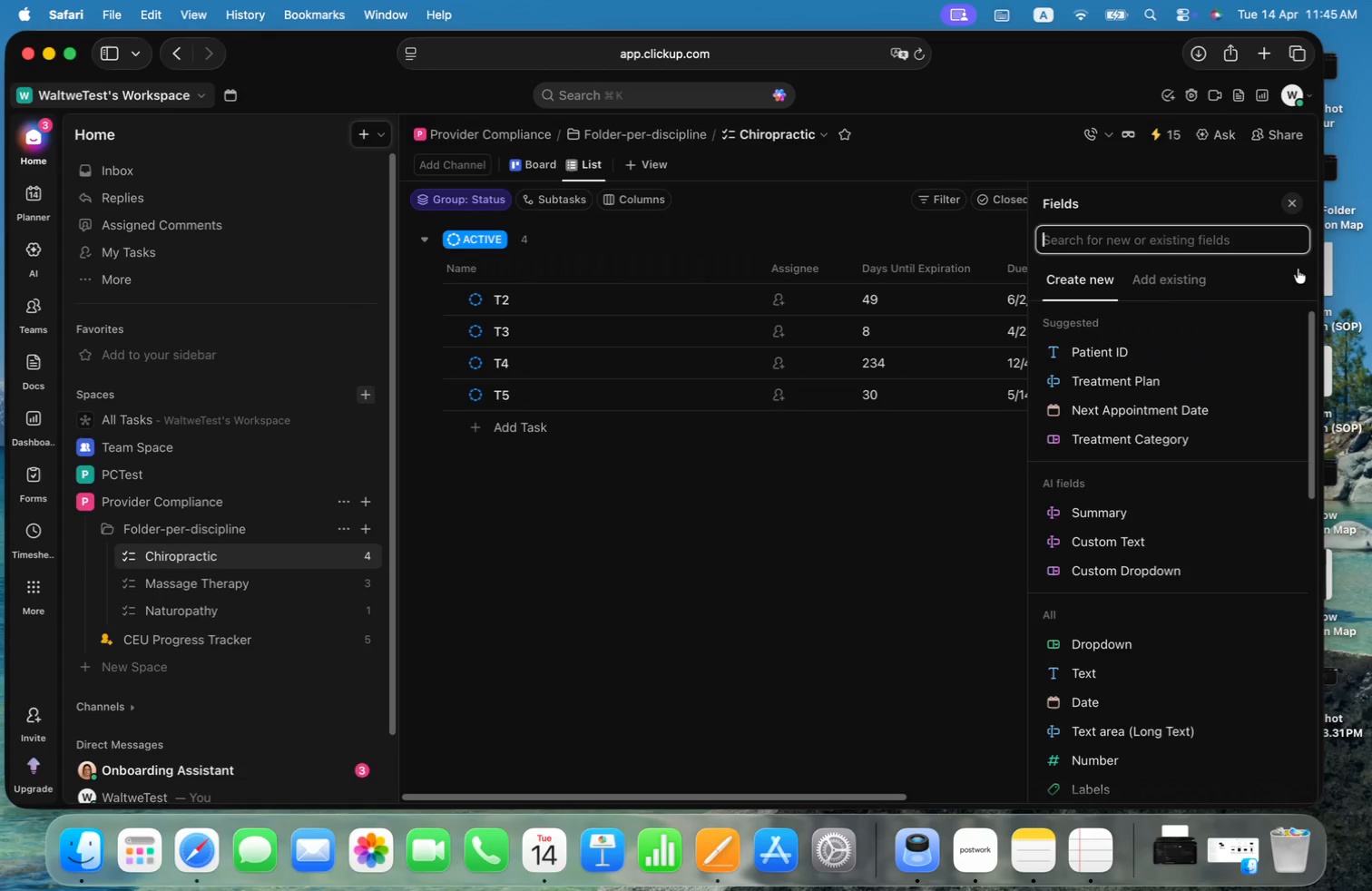 
left_click([1185, 276])
 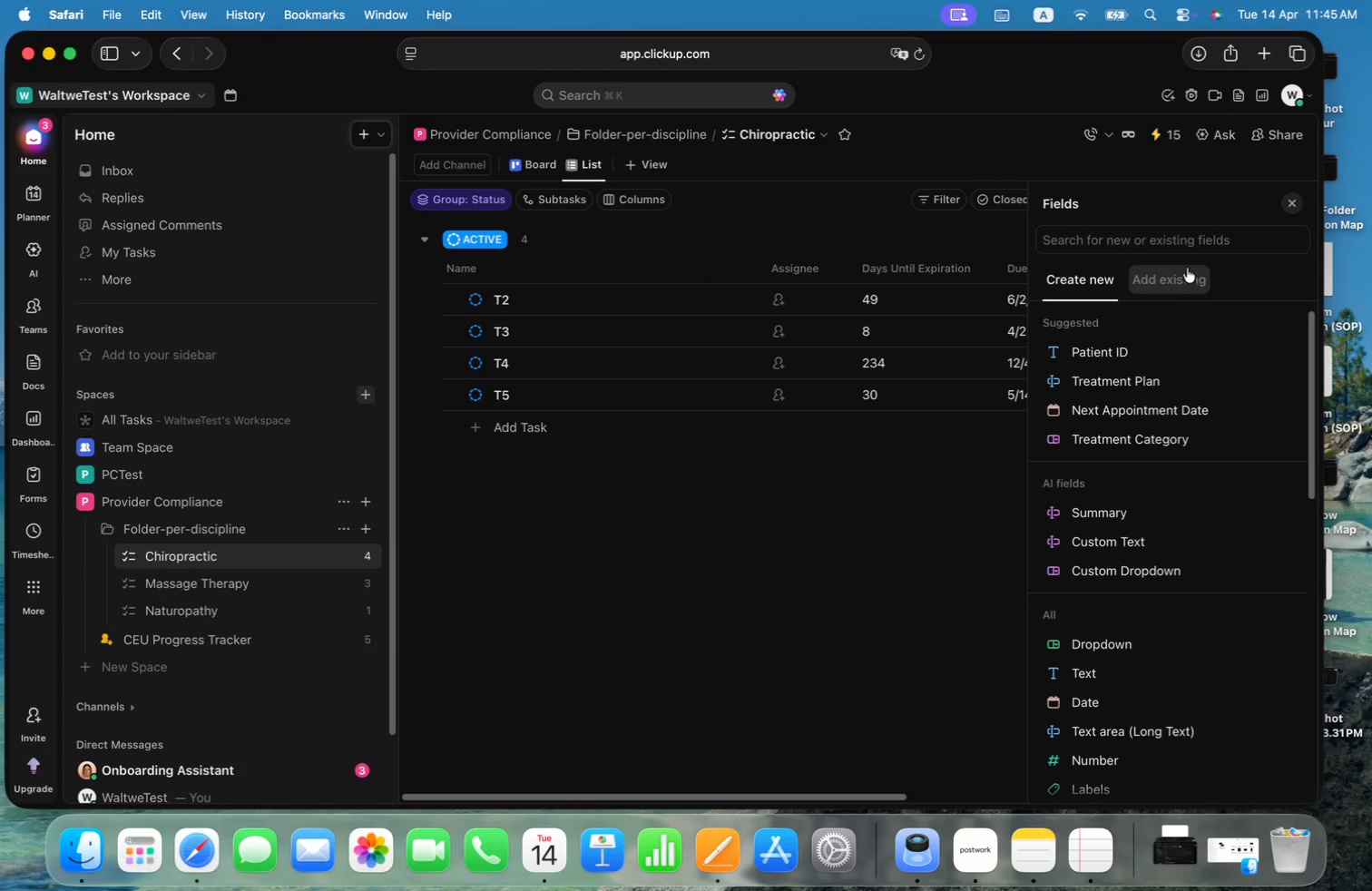 
left_click([1192, 243])
 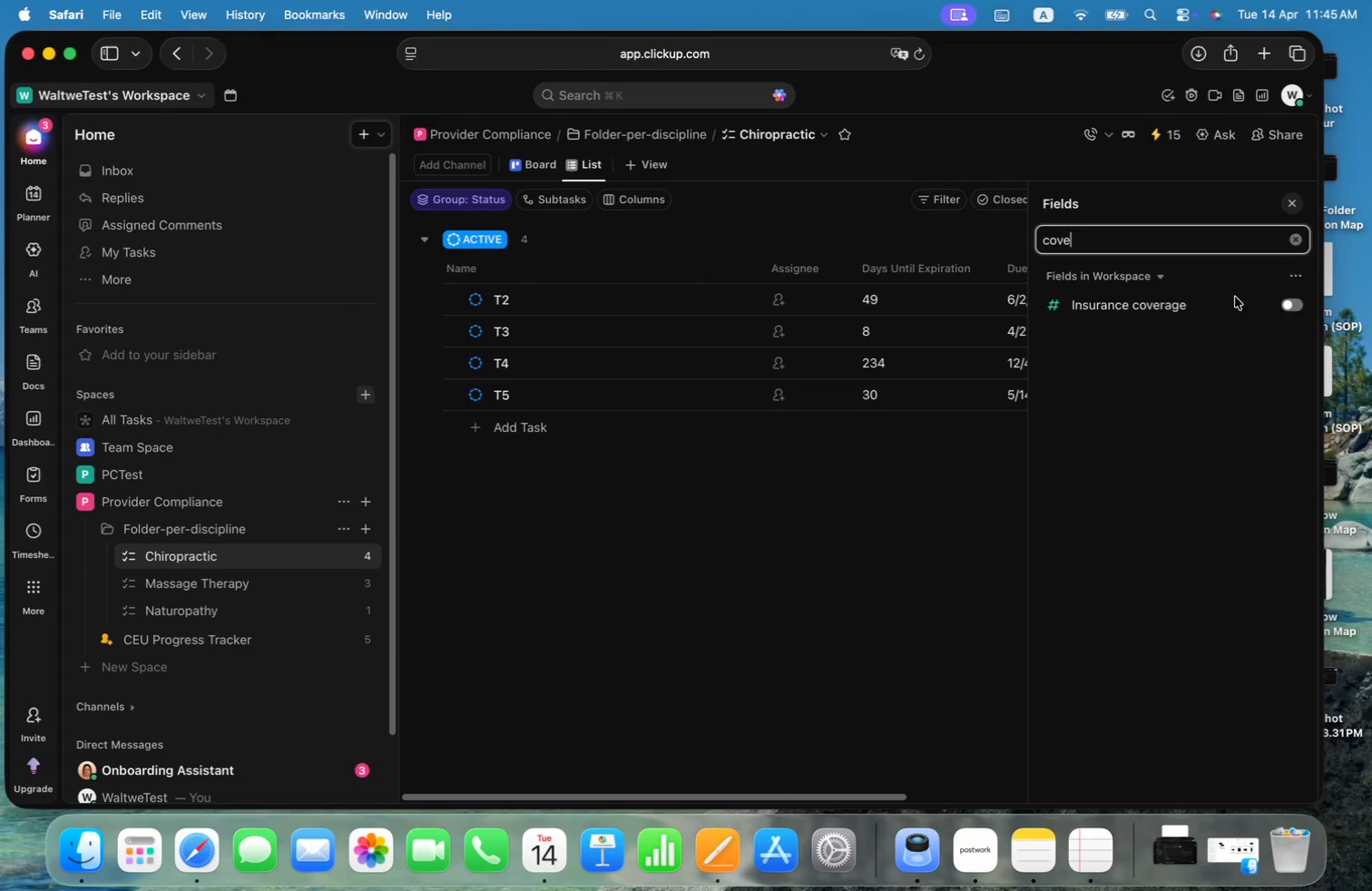 
type(cove)
 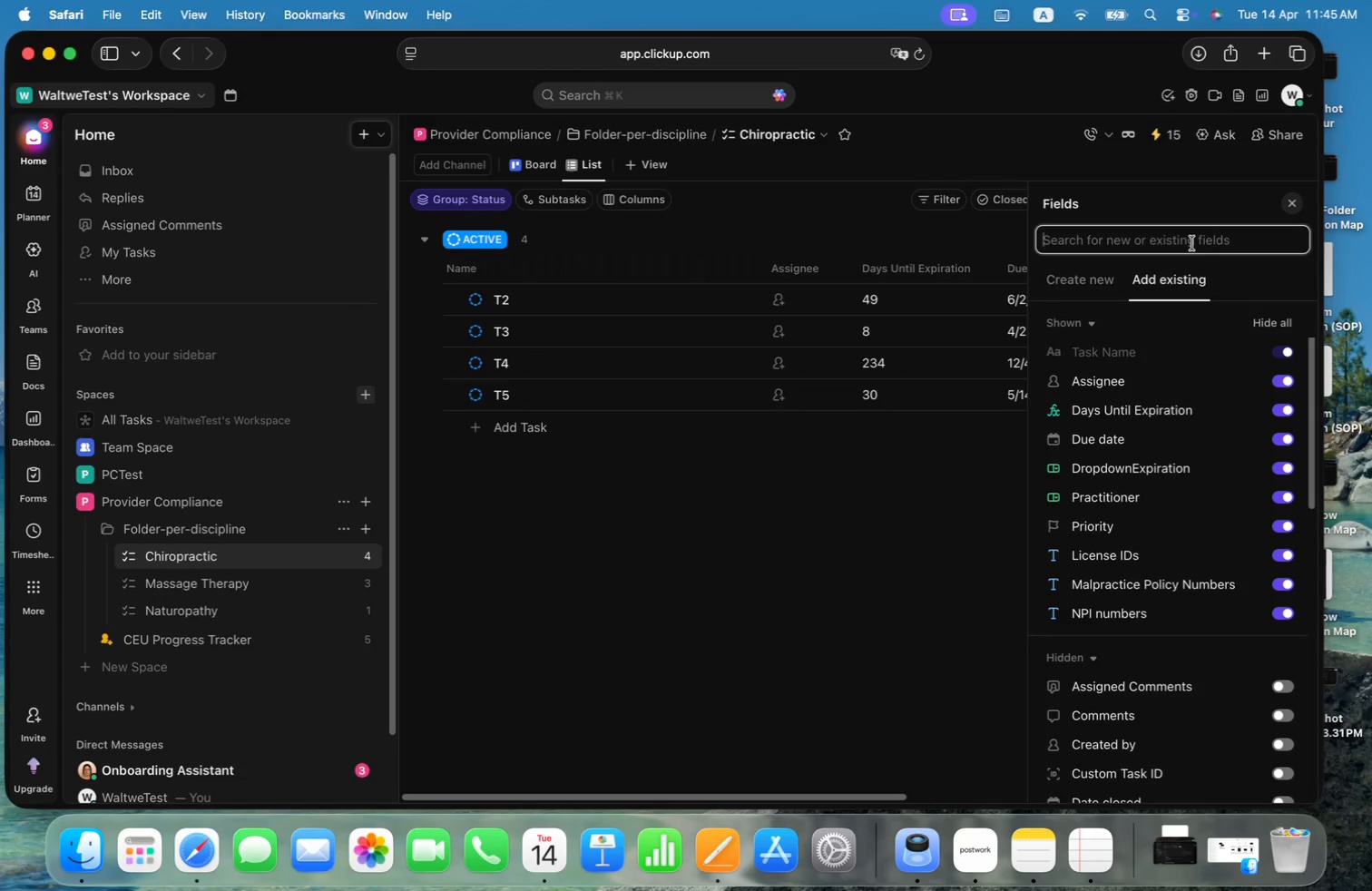 
left_click([1290, 308])
 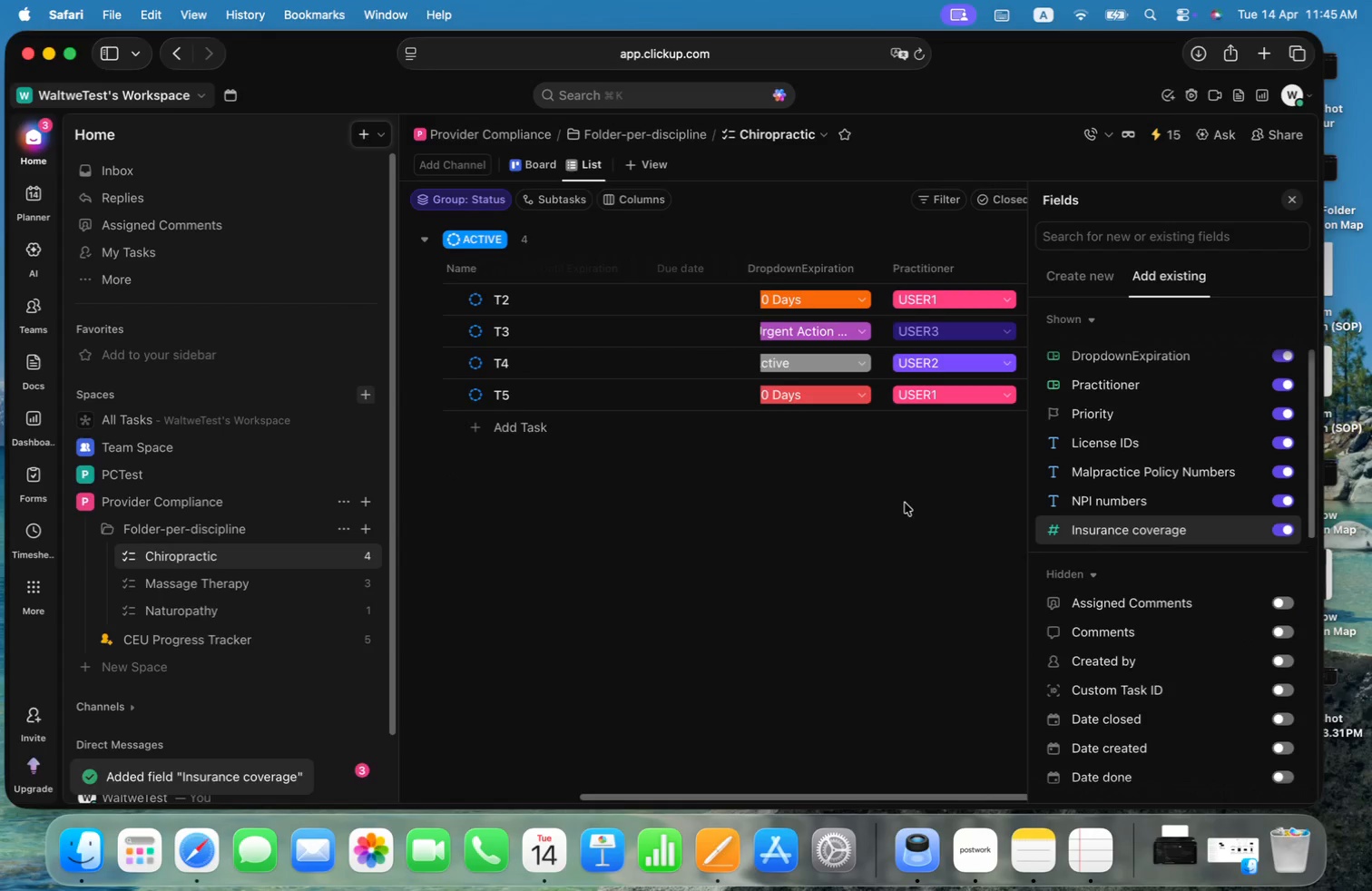 
left_click([905, 503])
 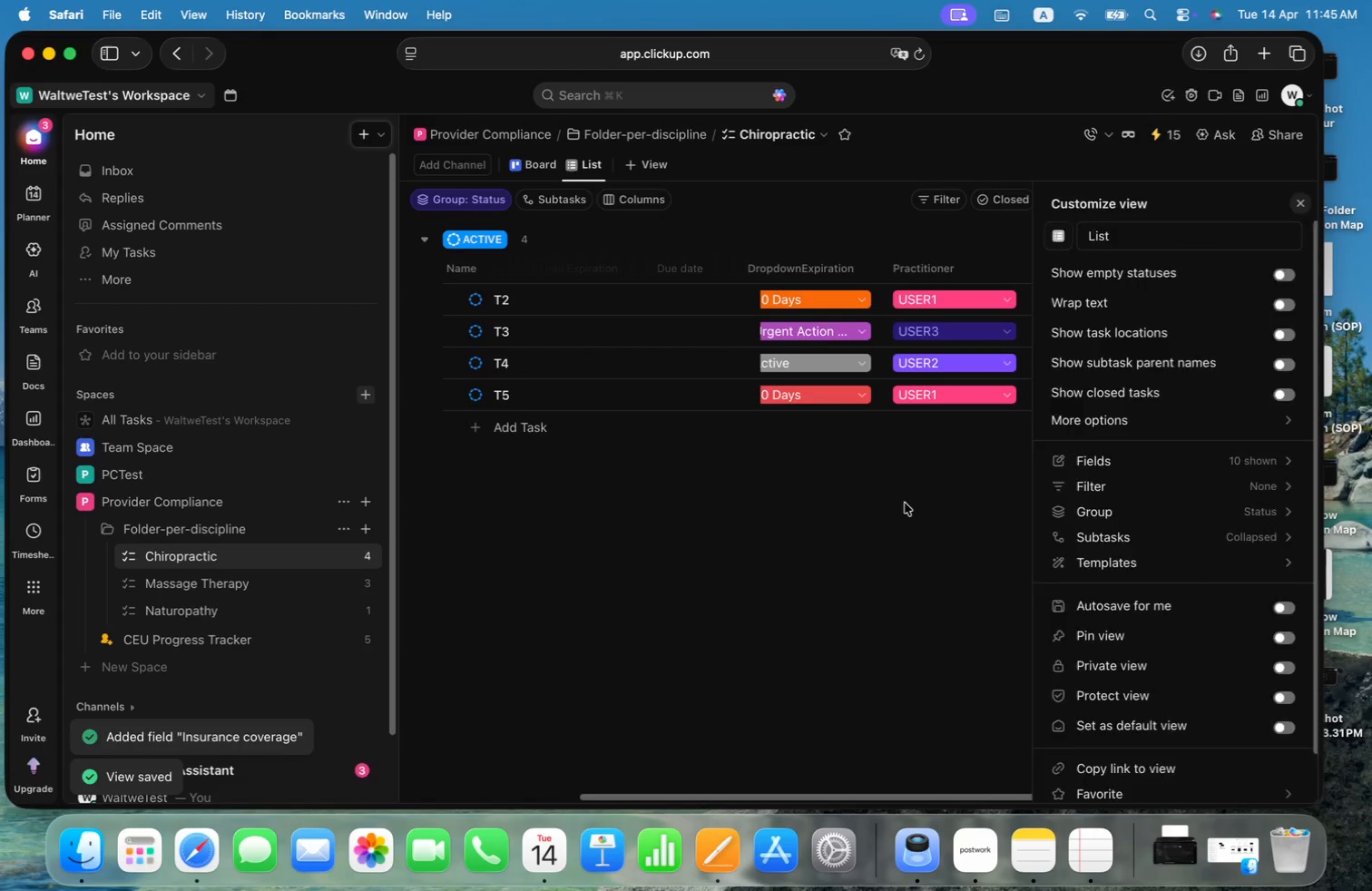 
left_click_drag(start_coordinate=[919, 796], to_coordinate=[1212, 793])
 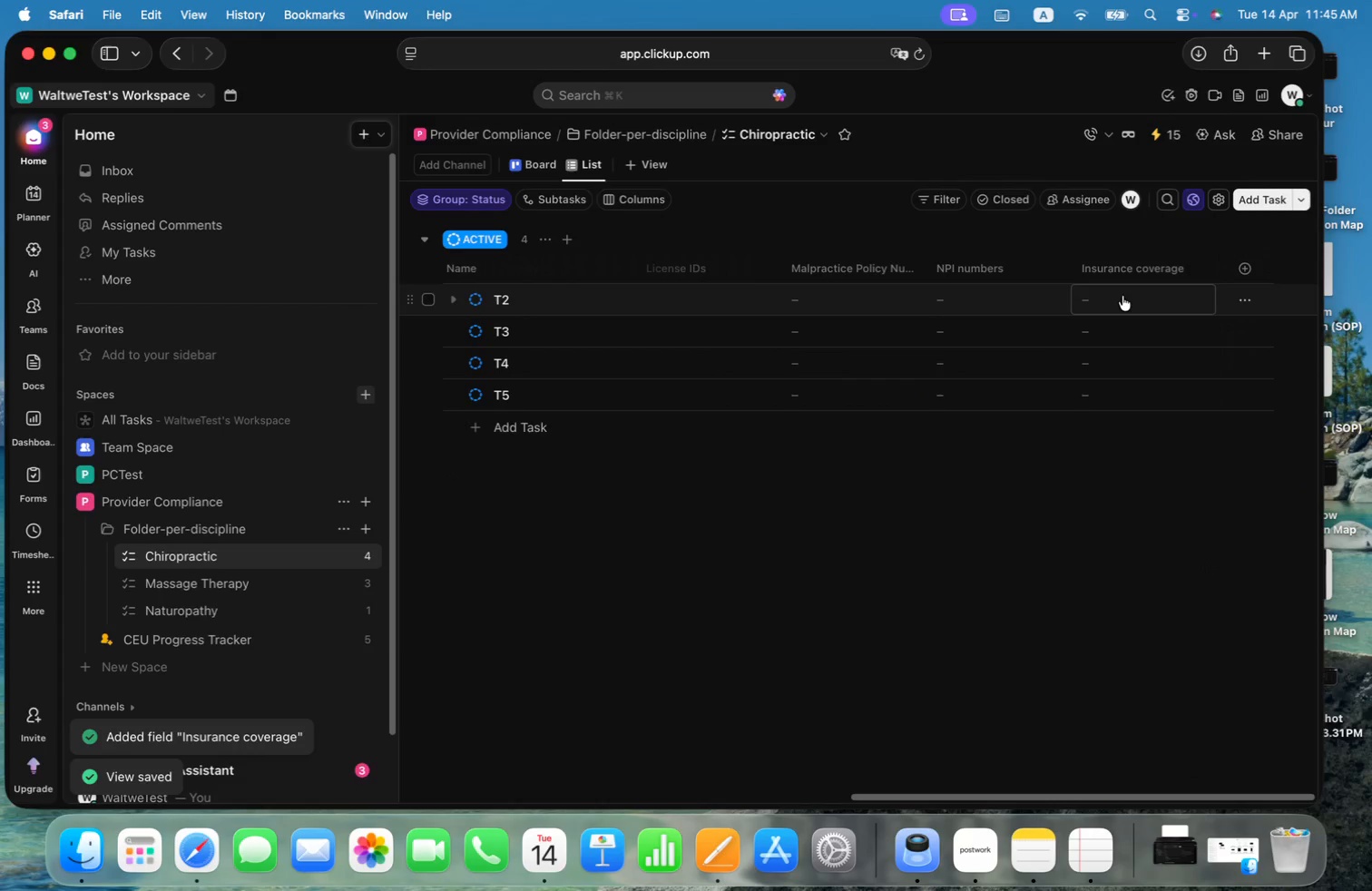 
right_click([1144, 261])
 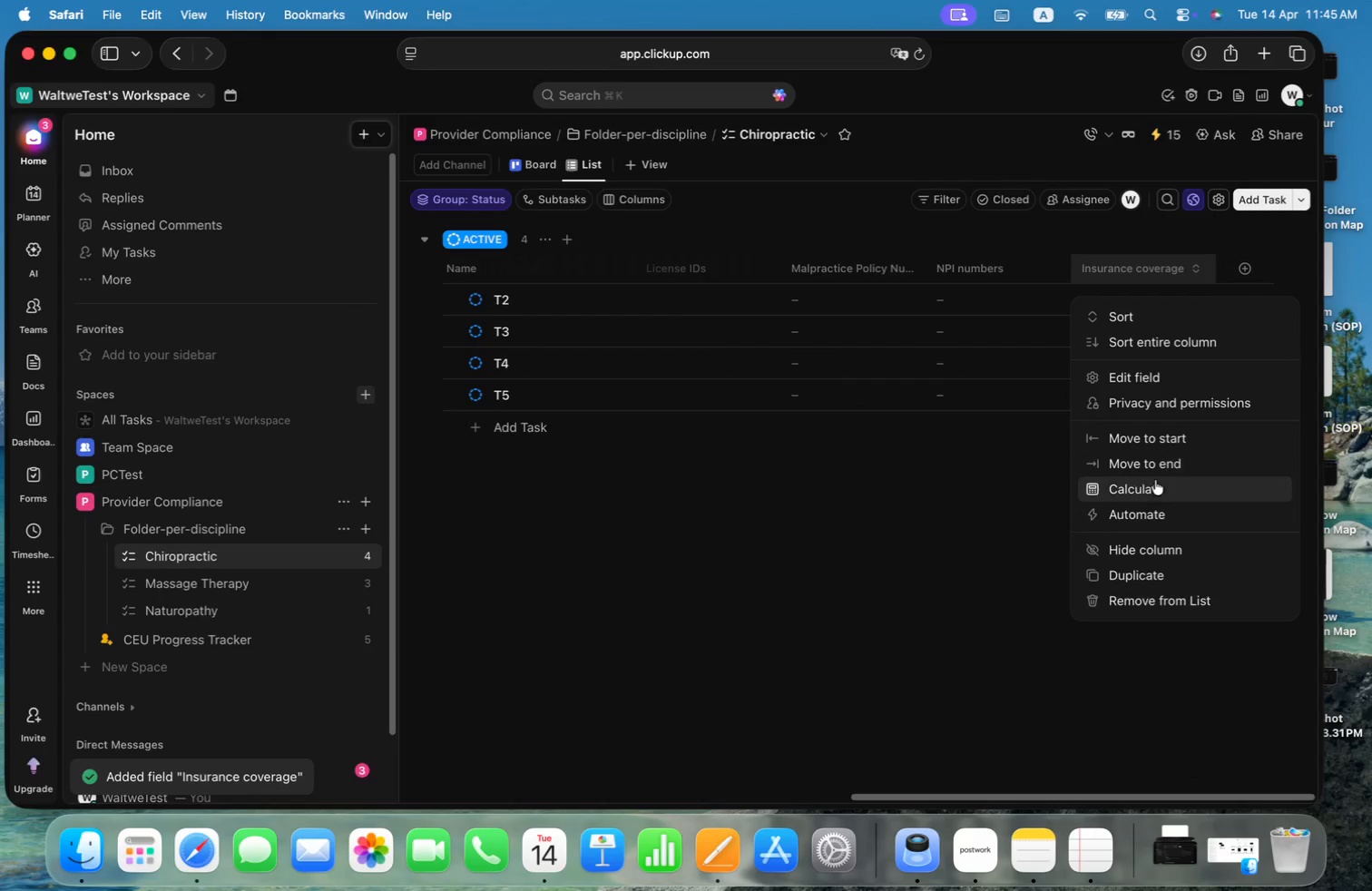 
left_click([1150, 513])
 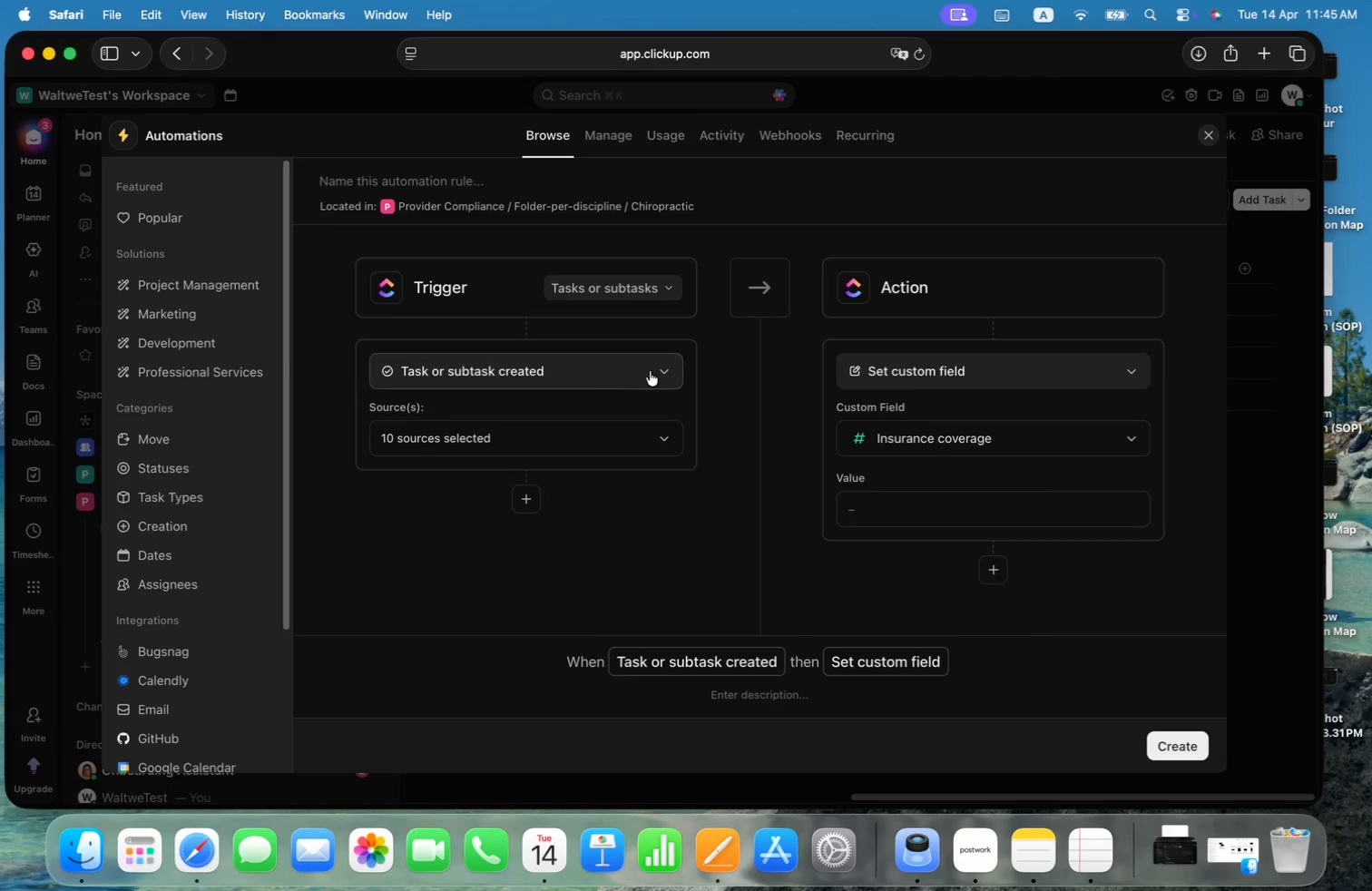 
left_click([650, 371])
 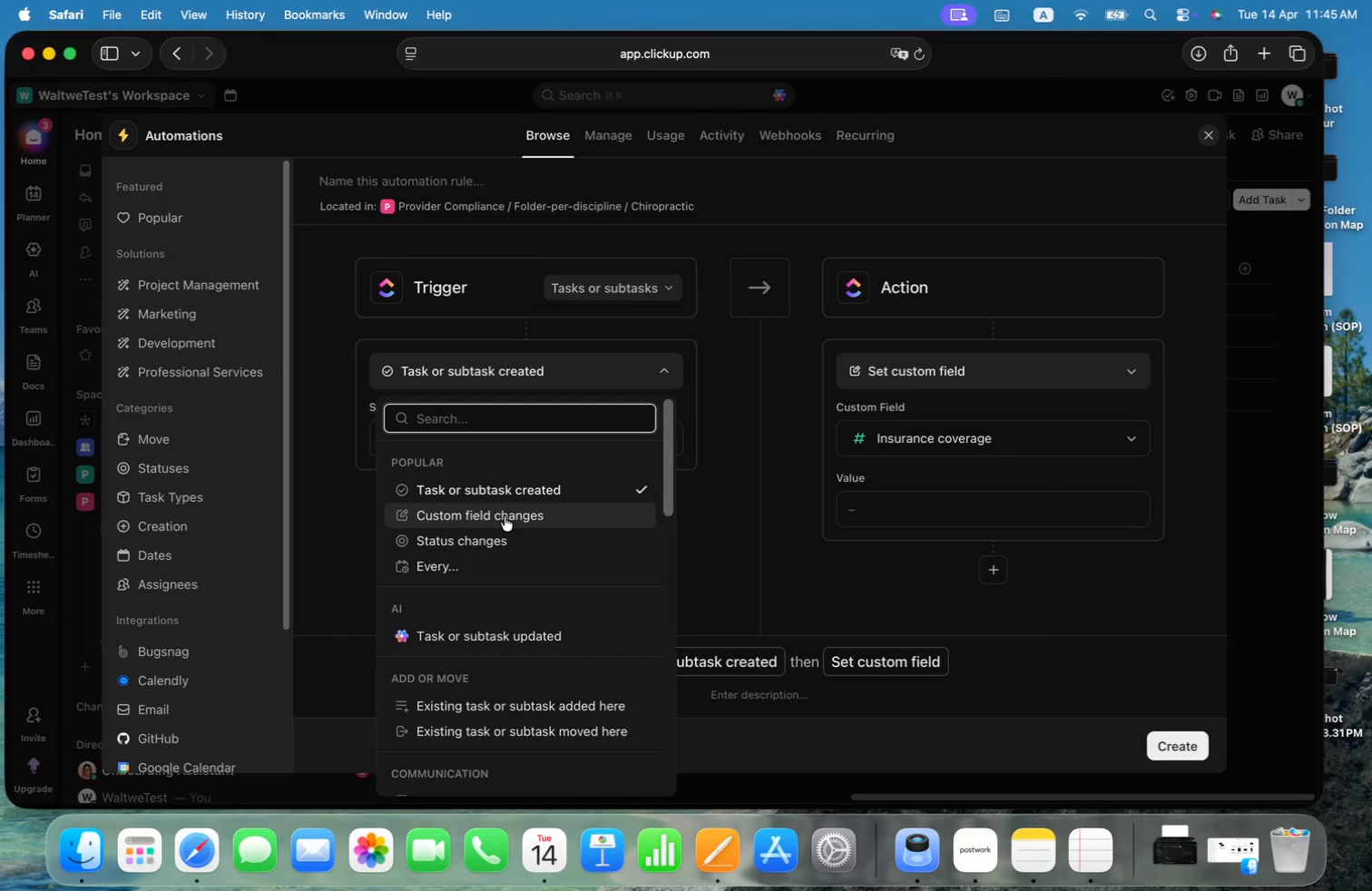 
wait(6.32)
 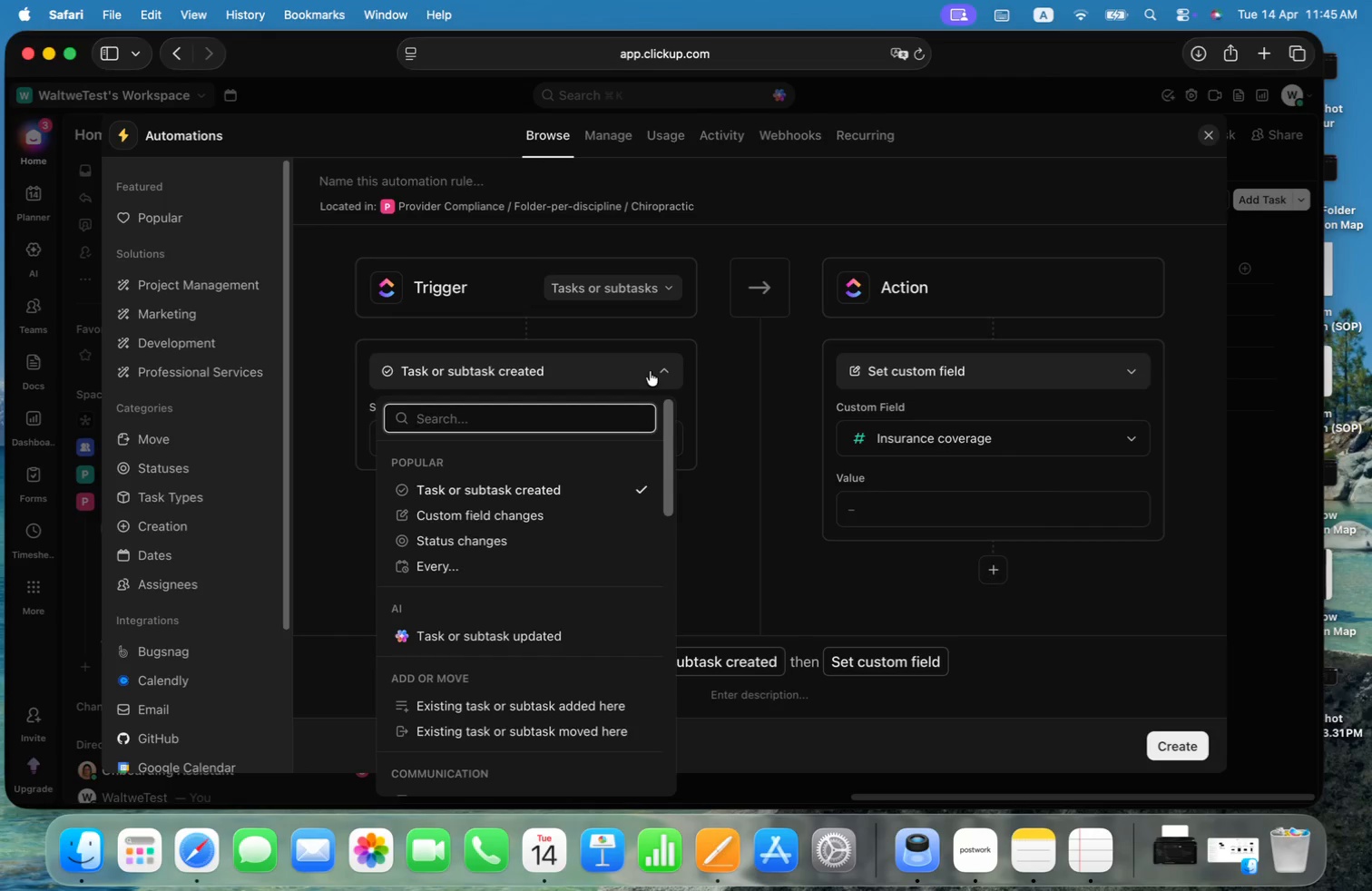 
left_click([505, 516])
 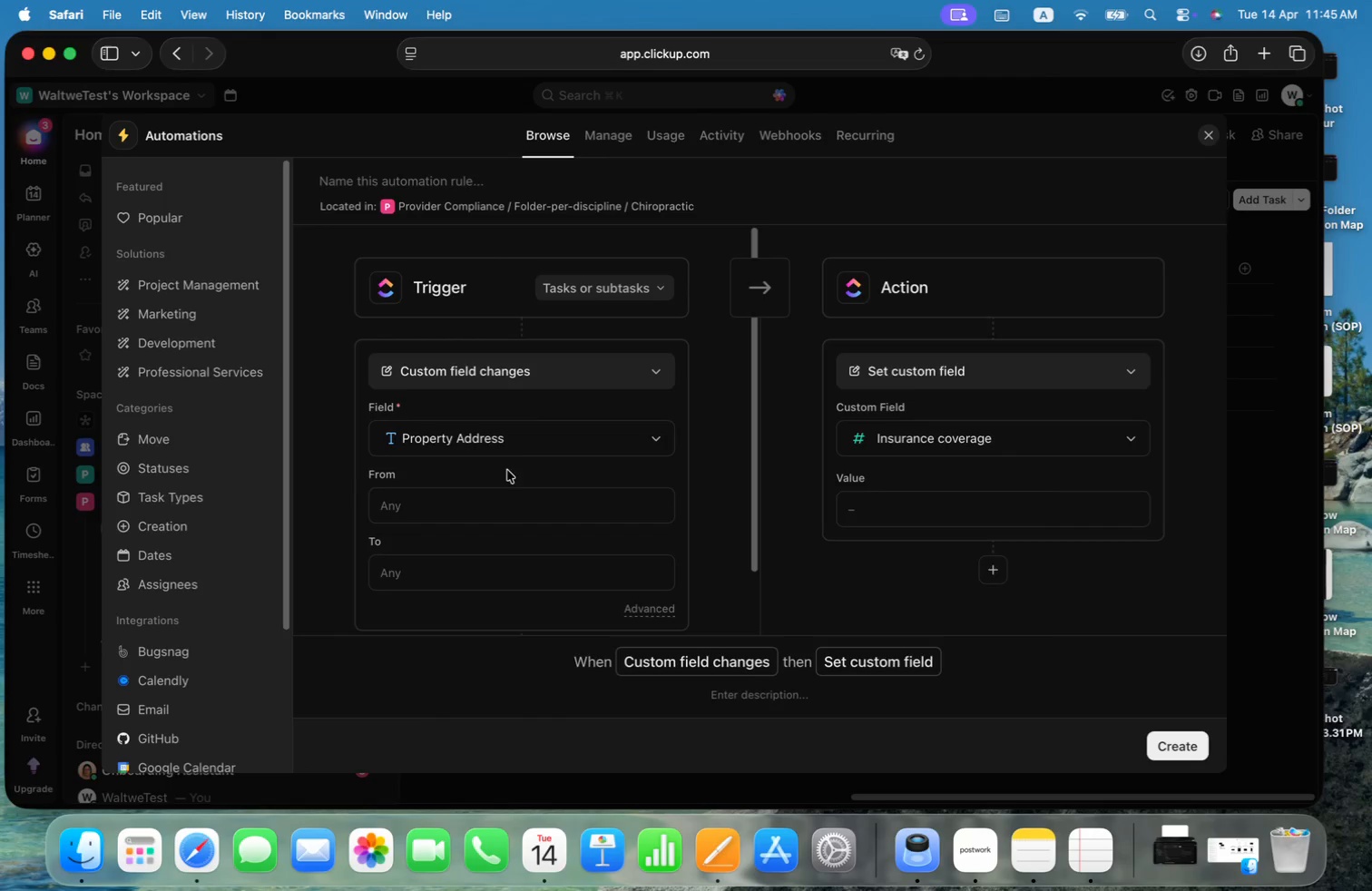 
left_click([529, 446])
 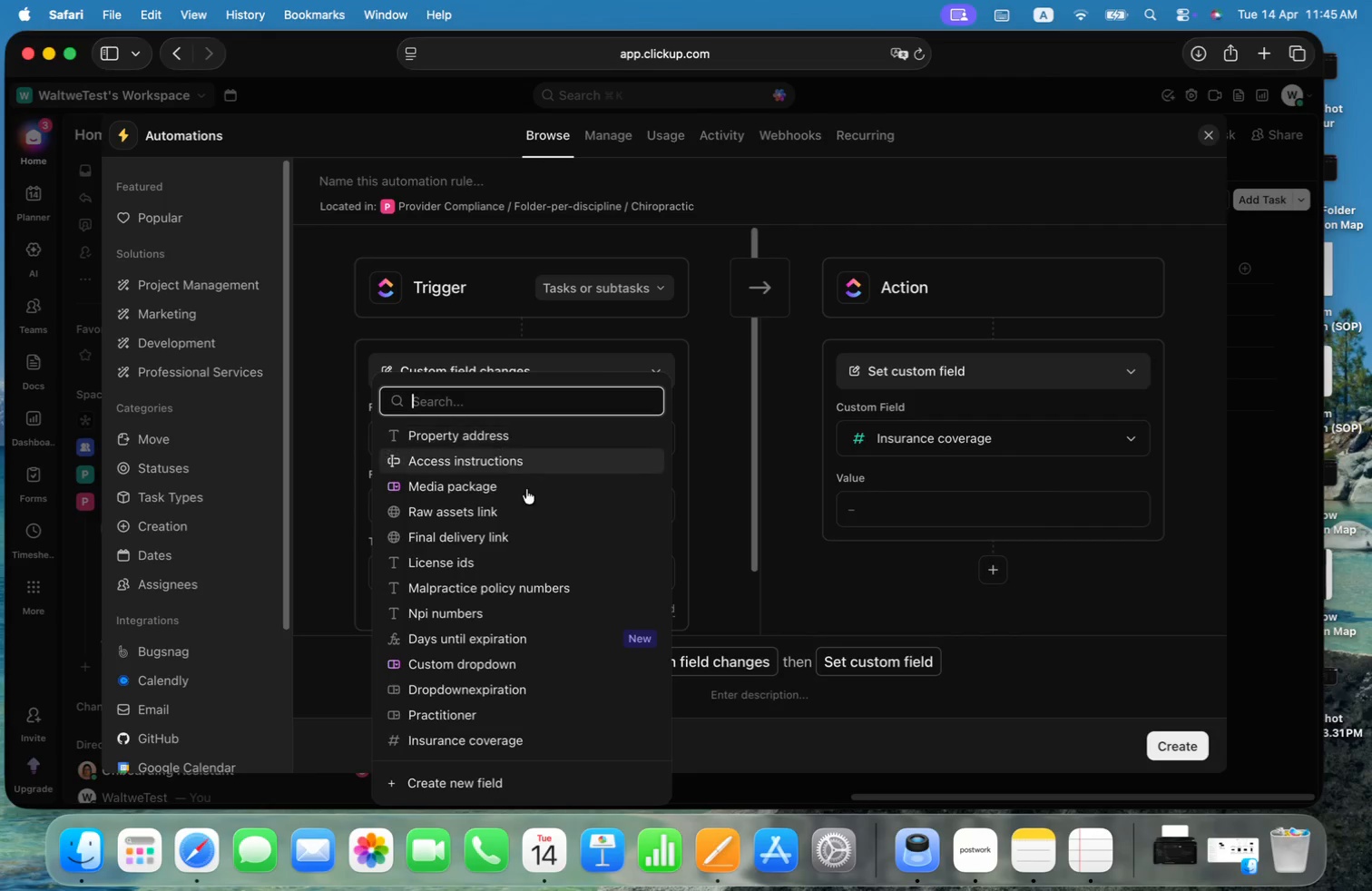 
left_click([463, 743])
 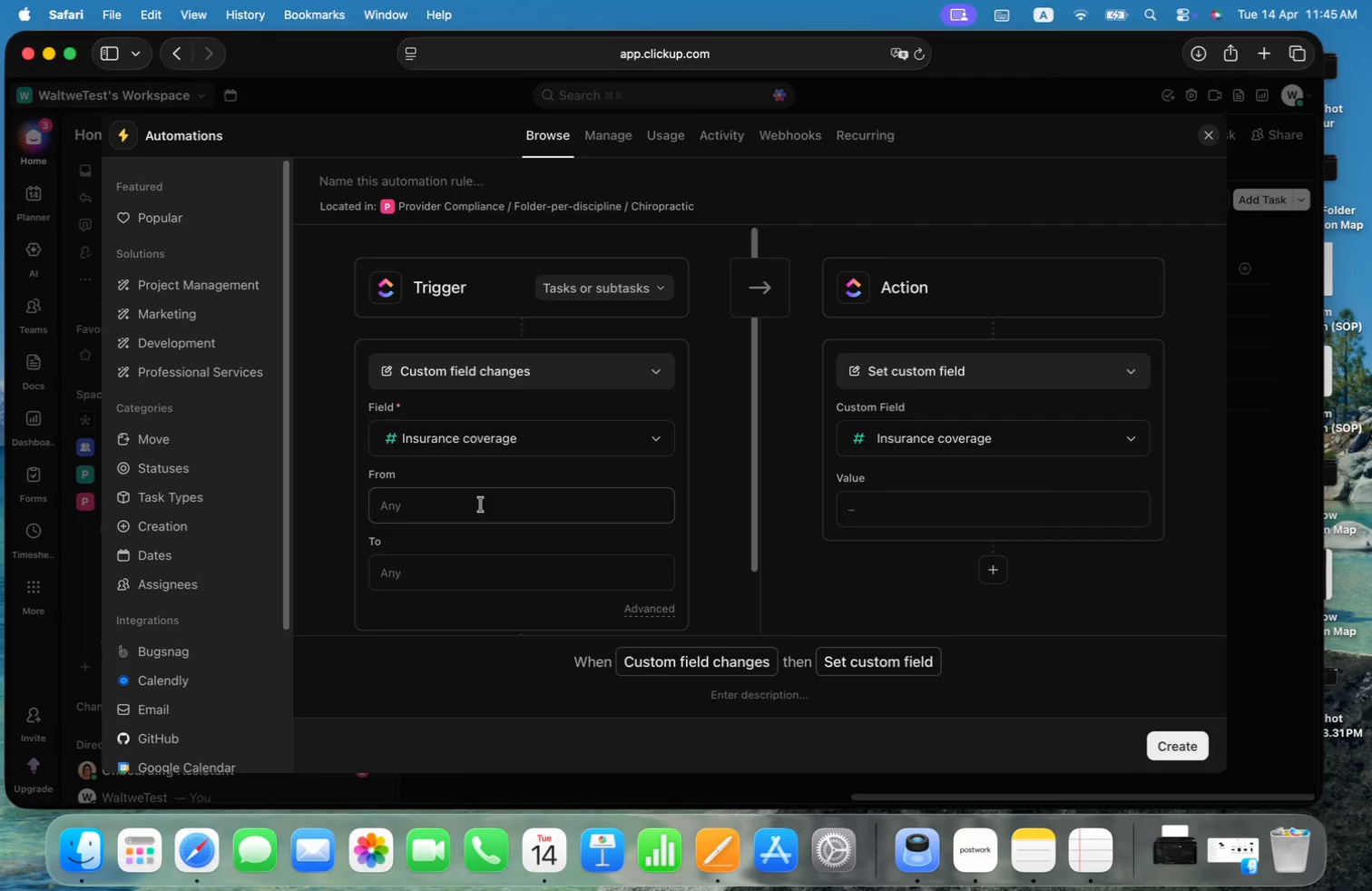 
left_click([481, 504])
 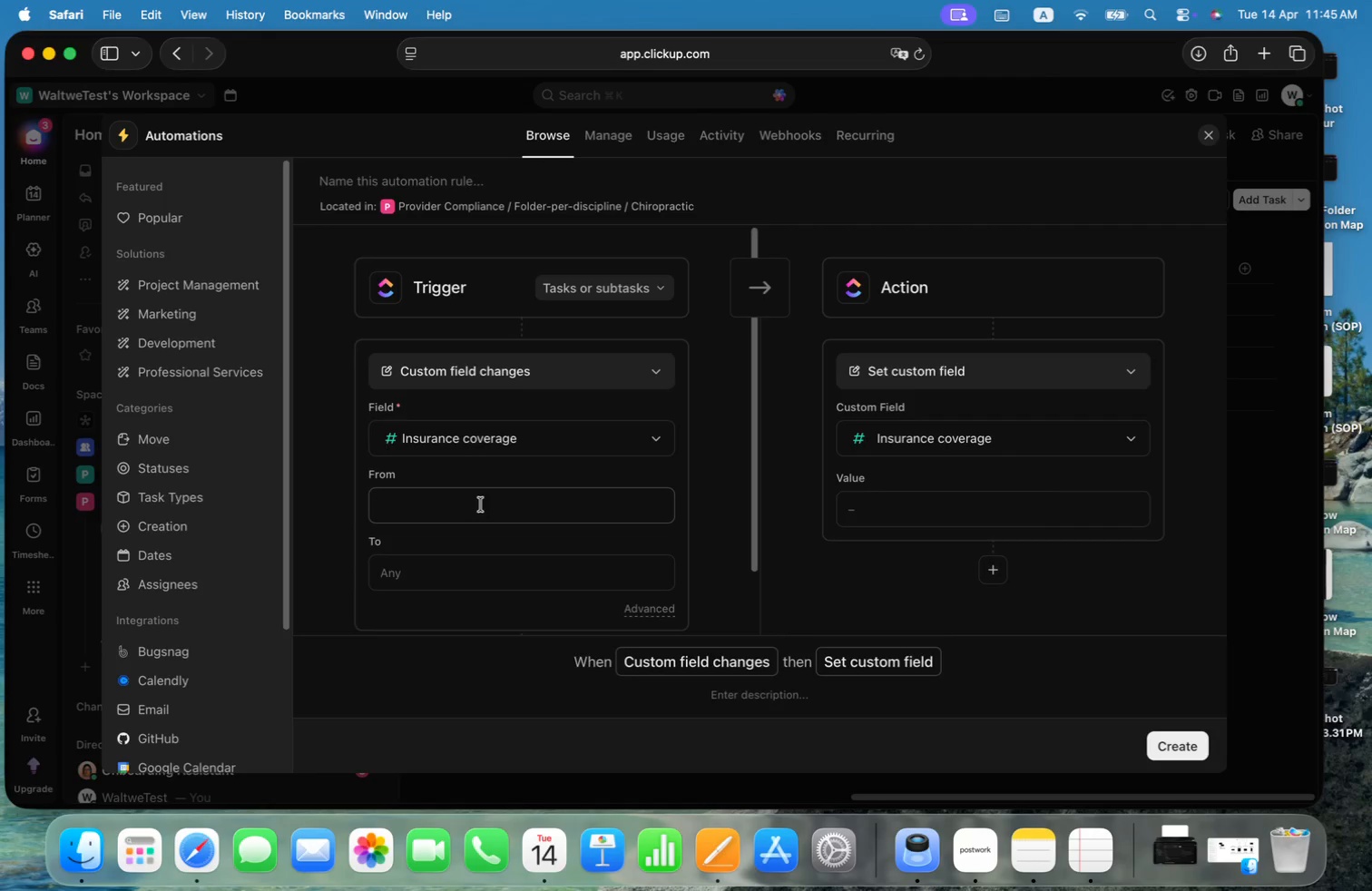 
key(0)
 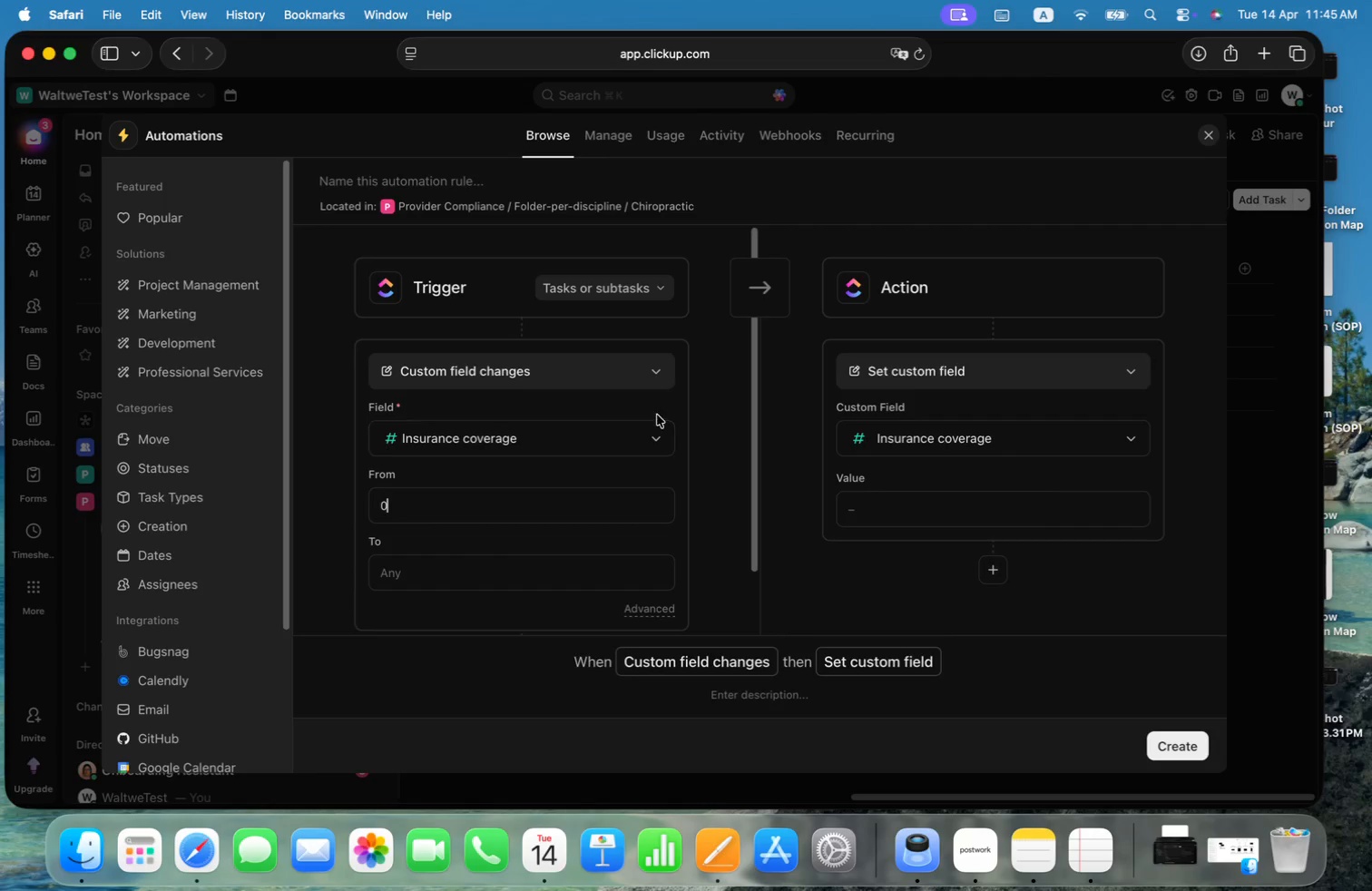 
wait(10.03)
 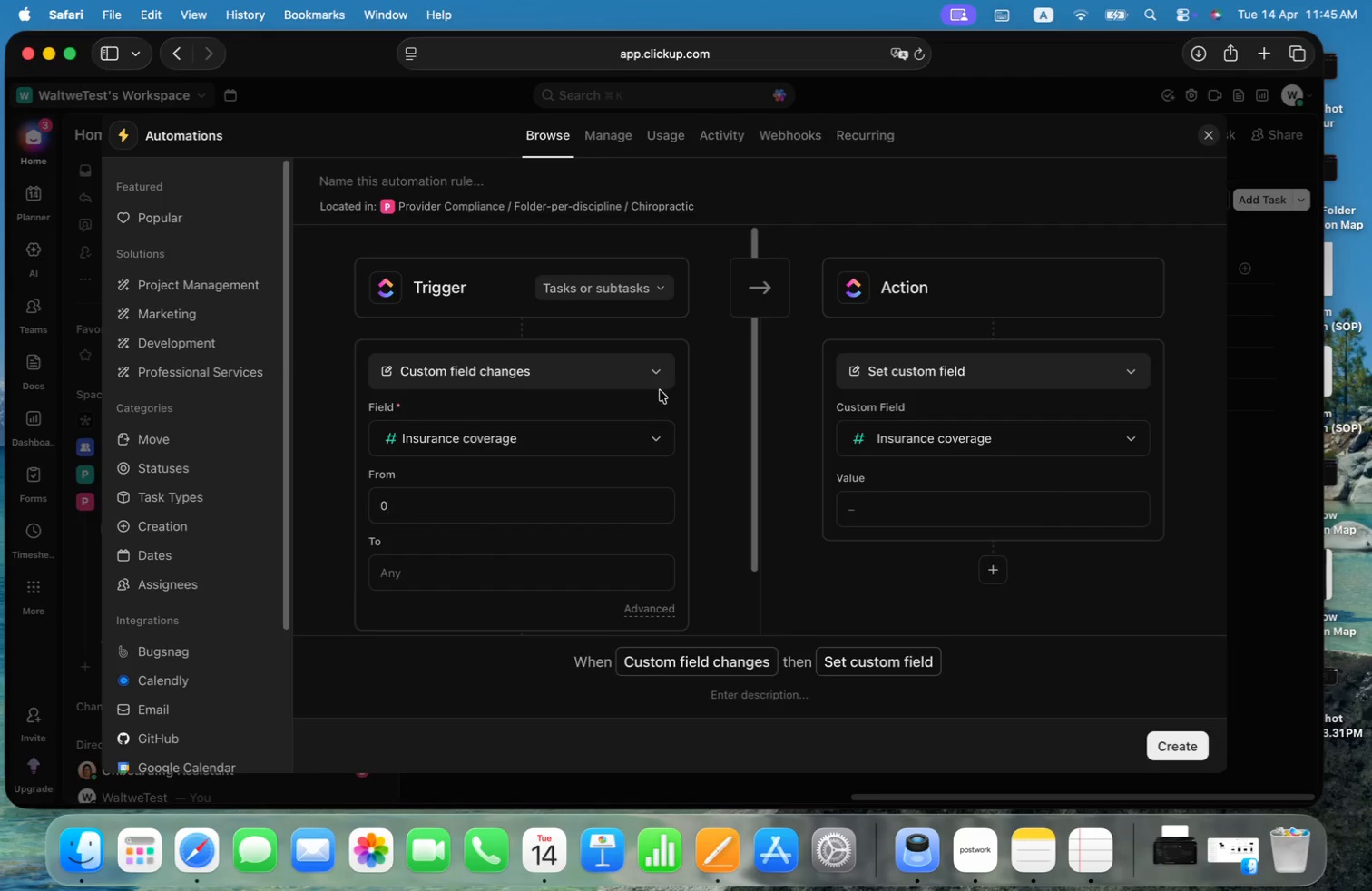 
left_click([502, 578])
 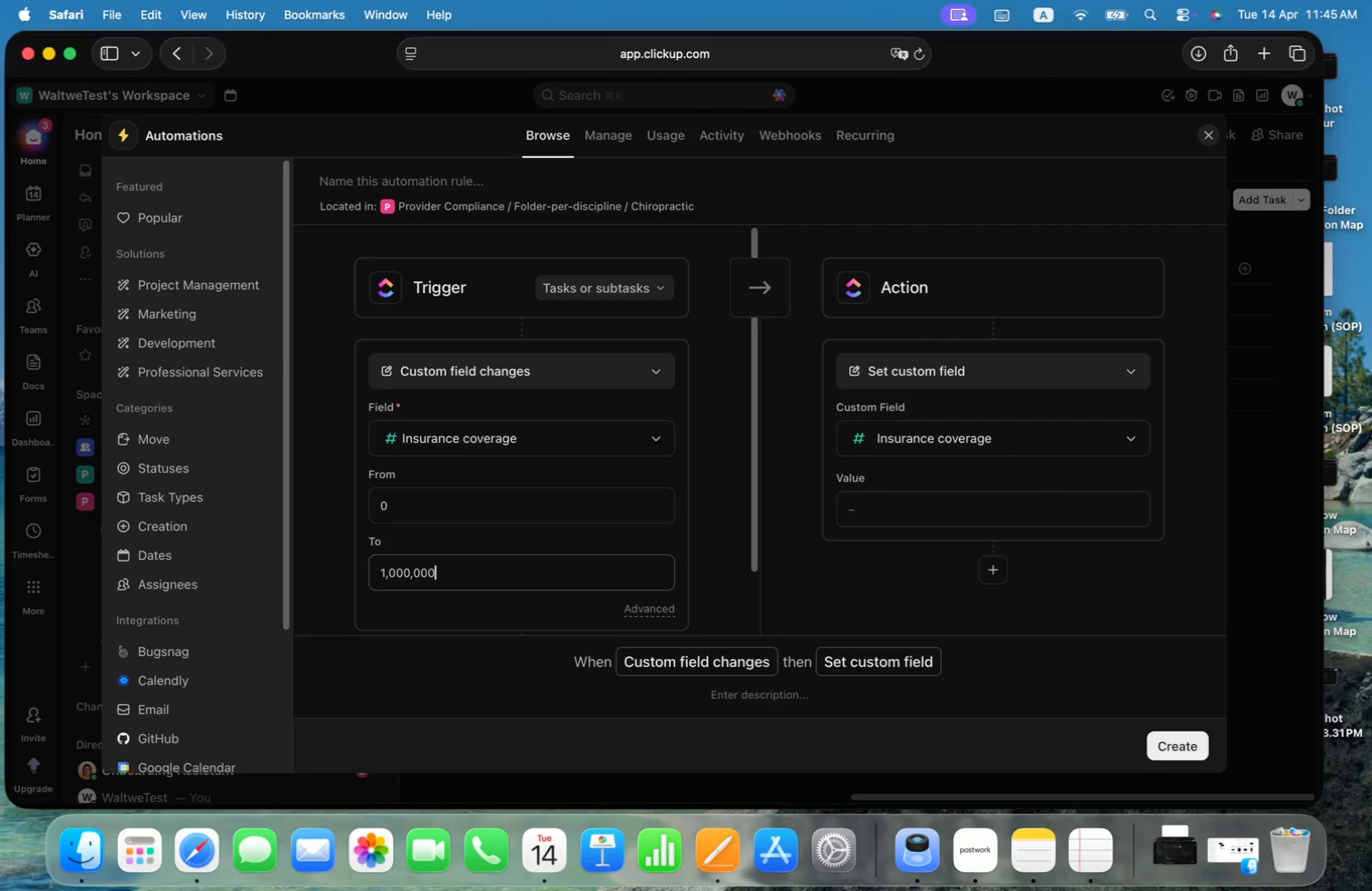 
type(1000000)
 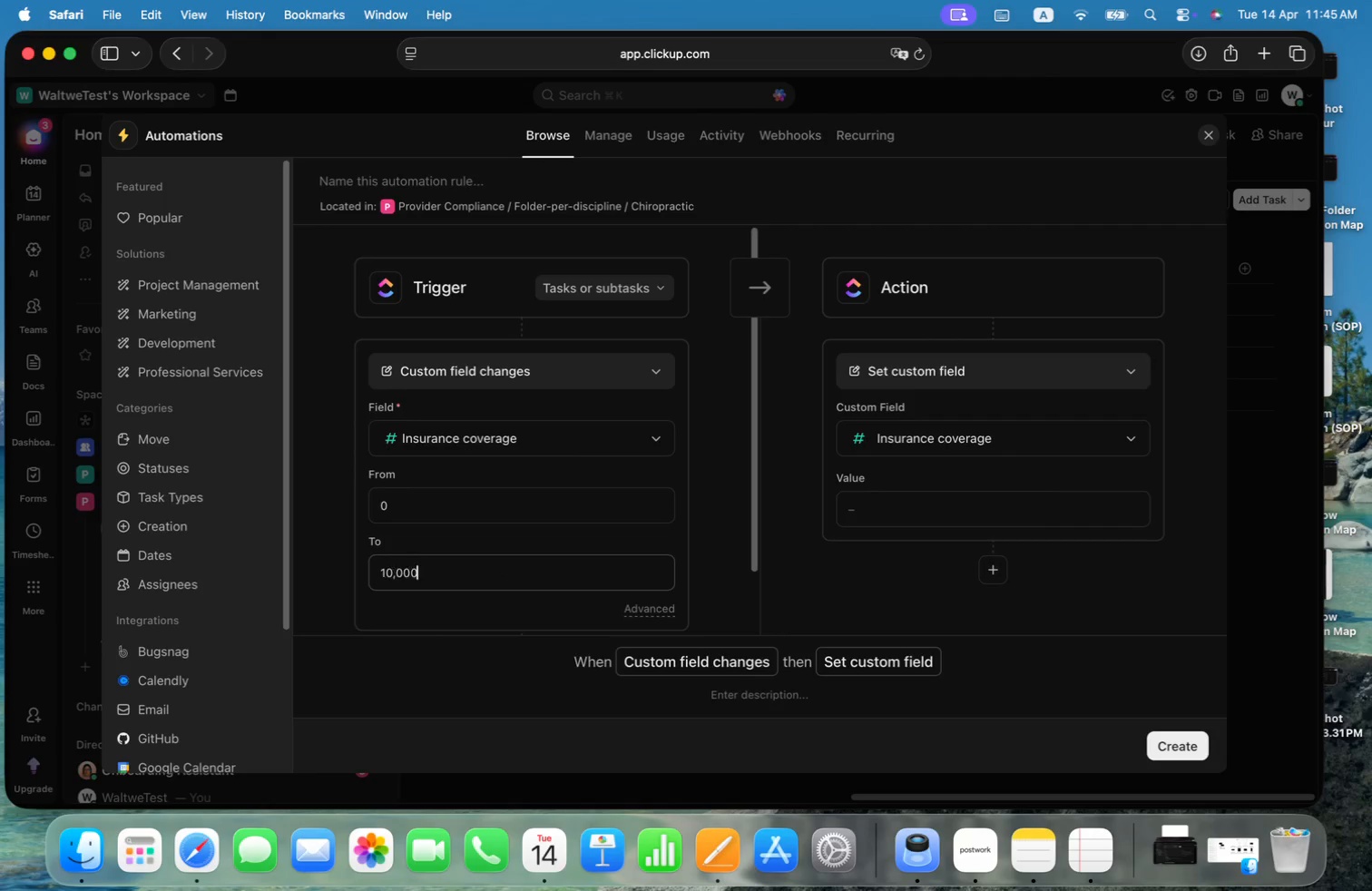 
left_click([564, 530])
 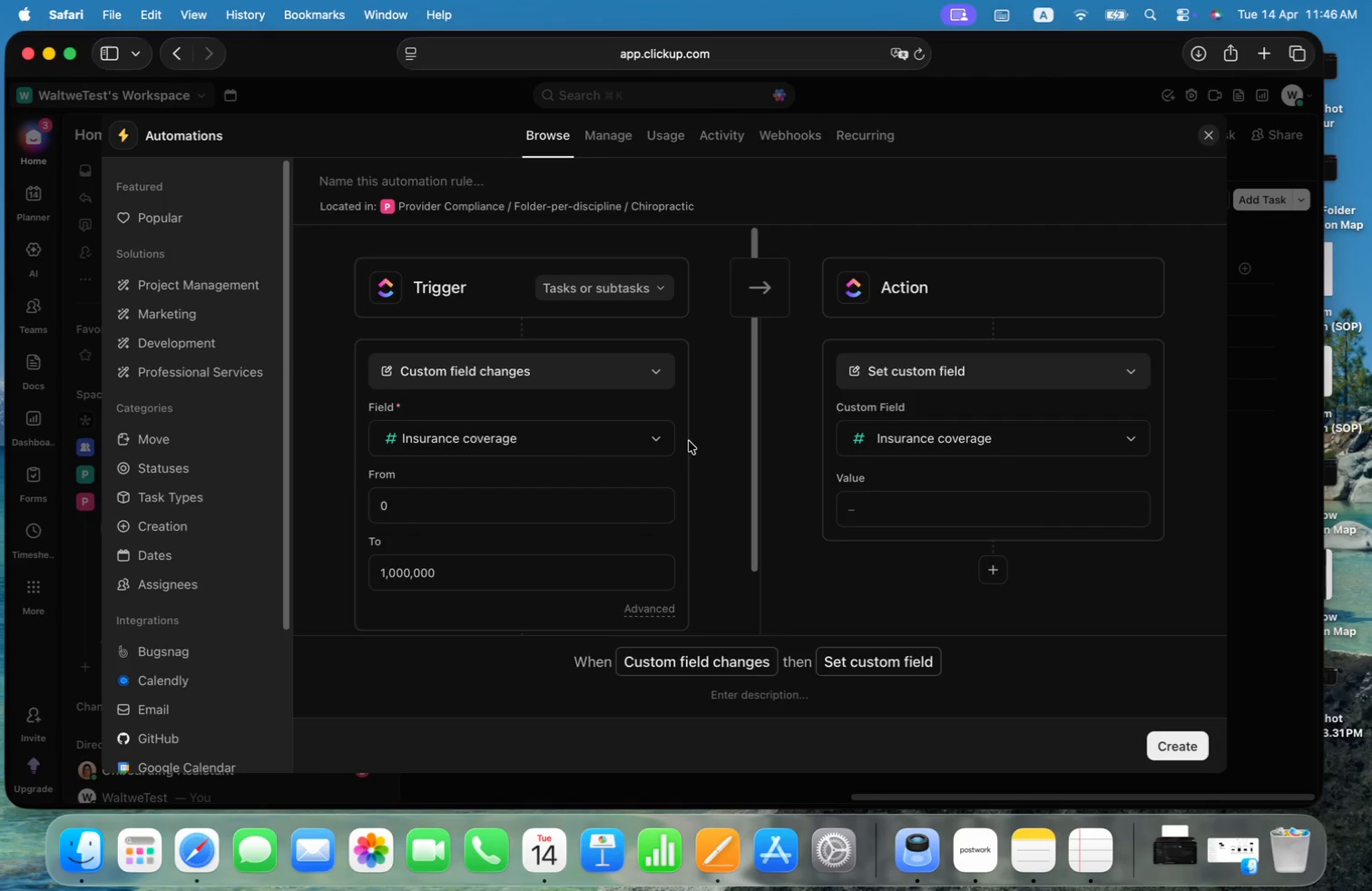 
left_click([658, 438])
 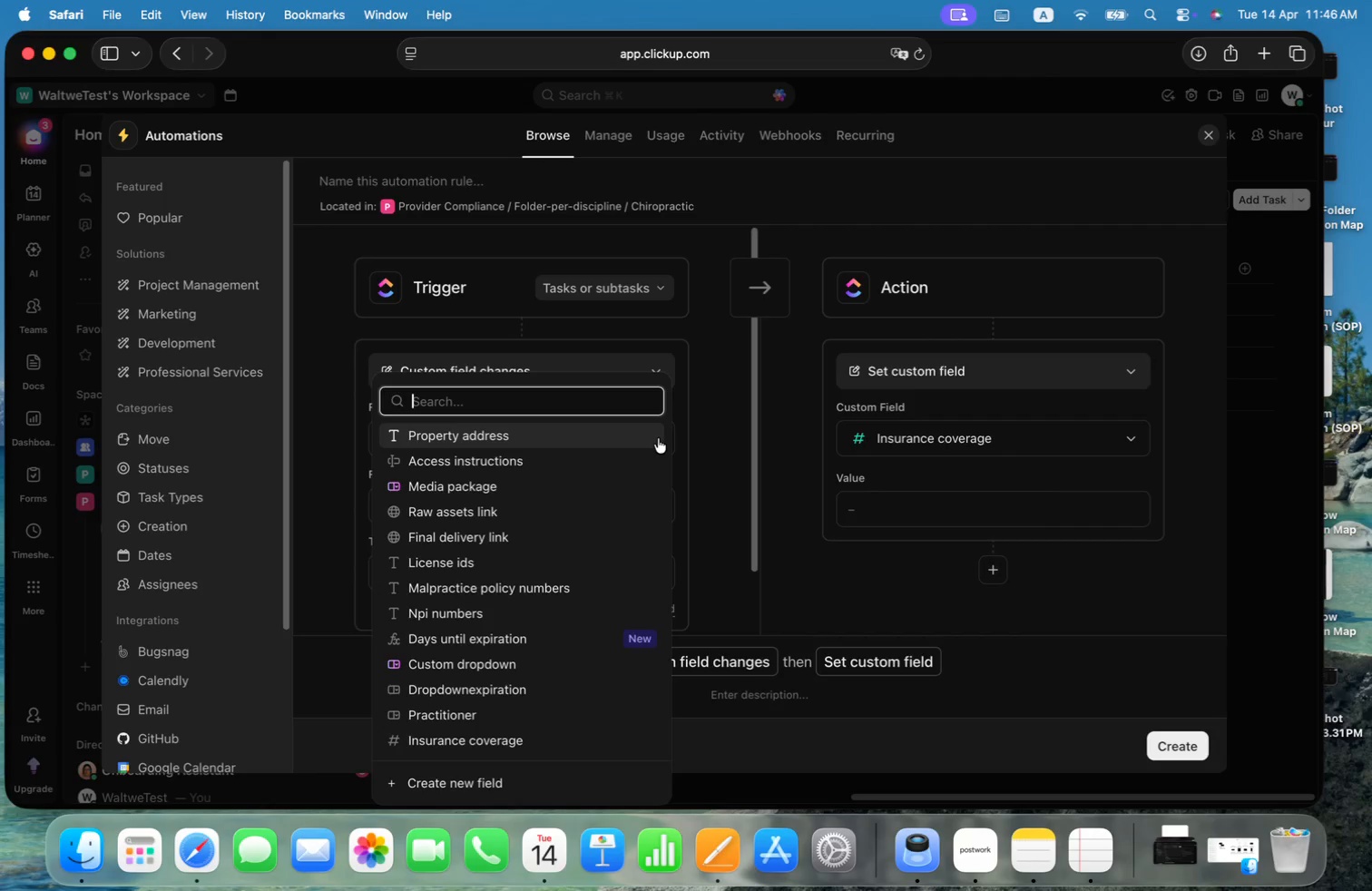 
type(bet)
key(Backspace)
key(Backspace)
key(Backspace)
 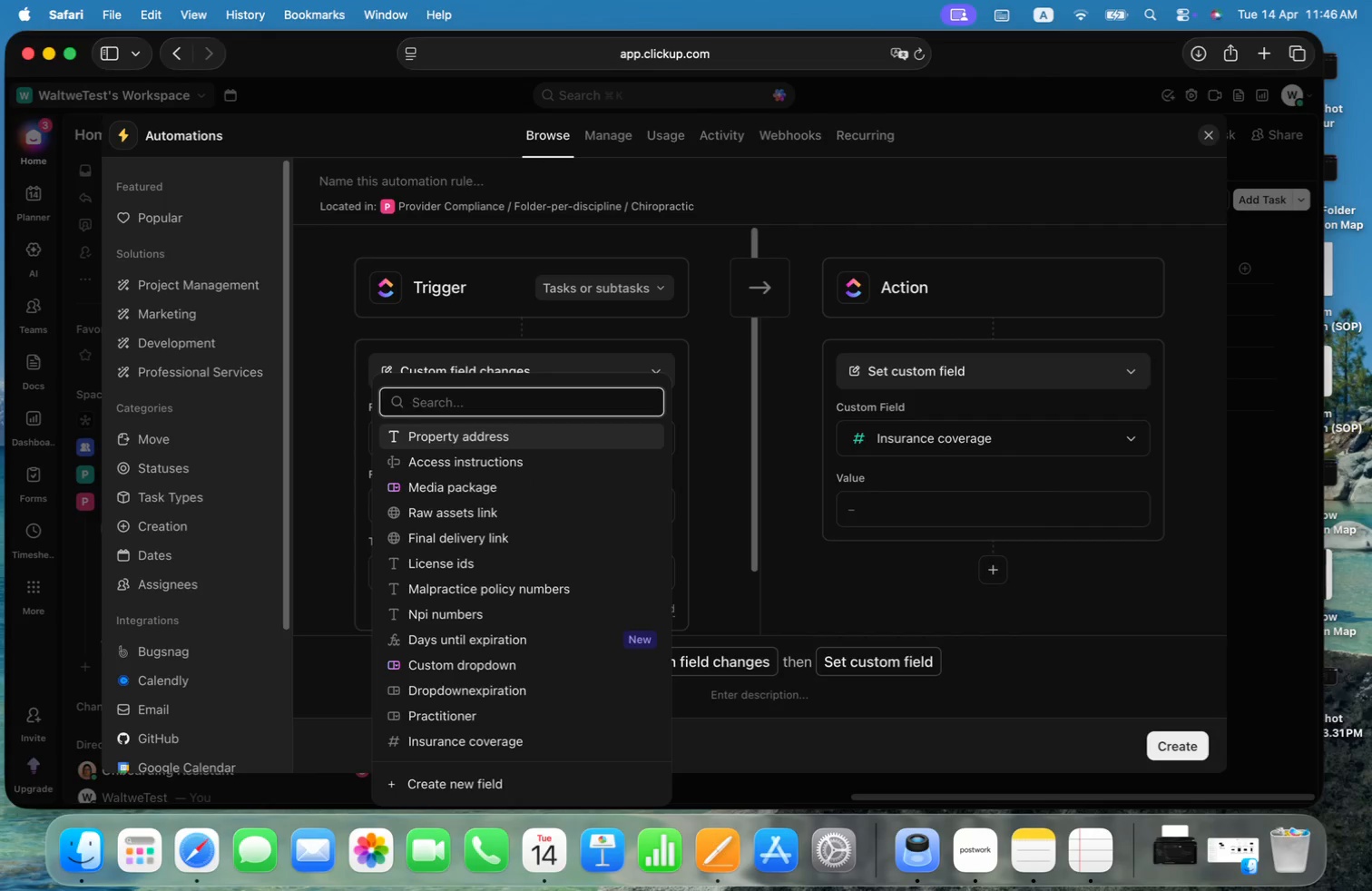 
left_click([715, 440])
 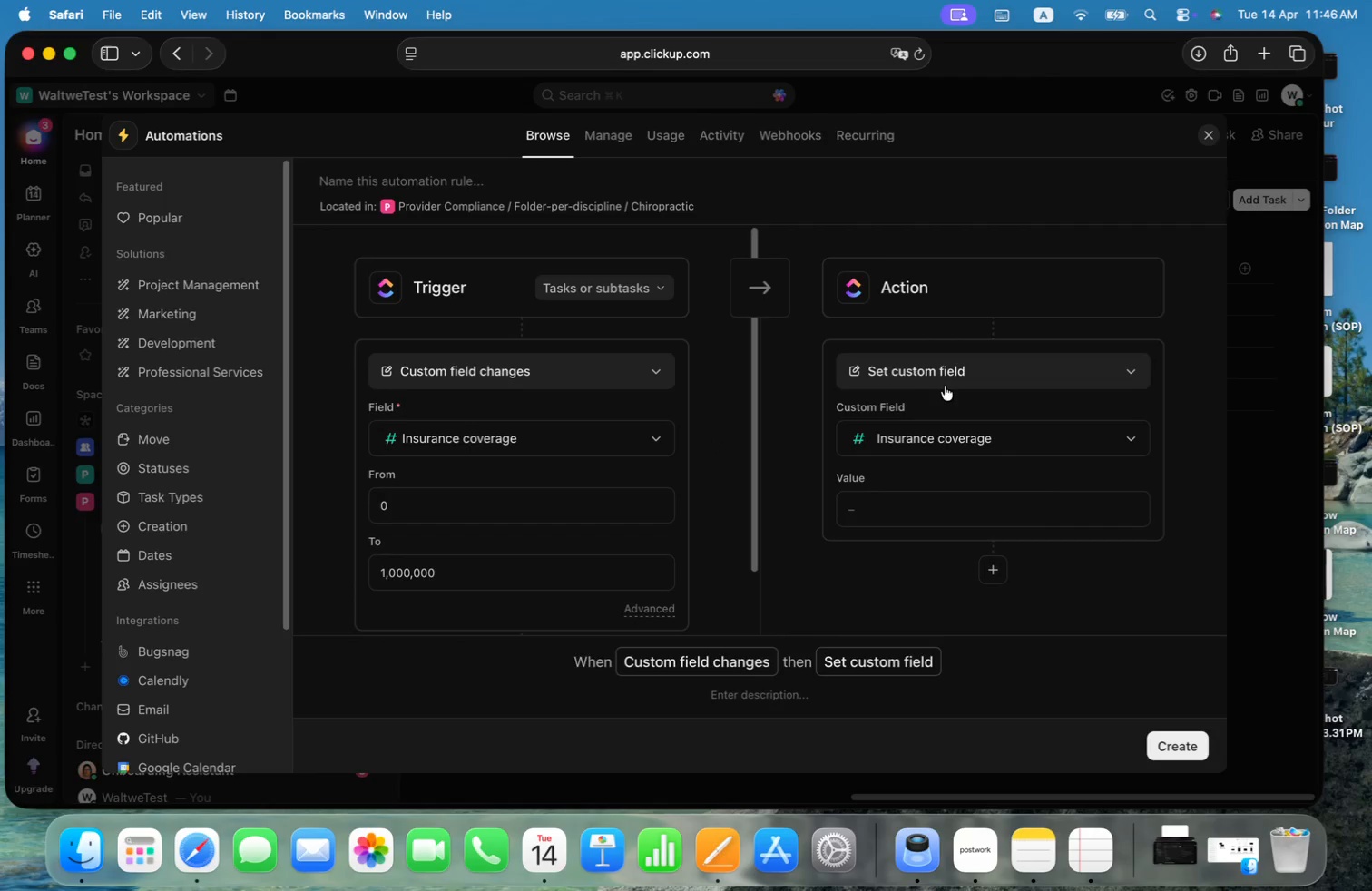 
left_click([1115, 367])
 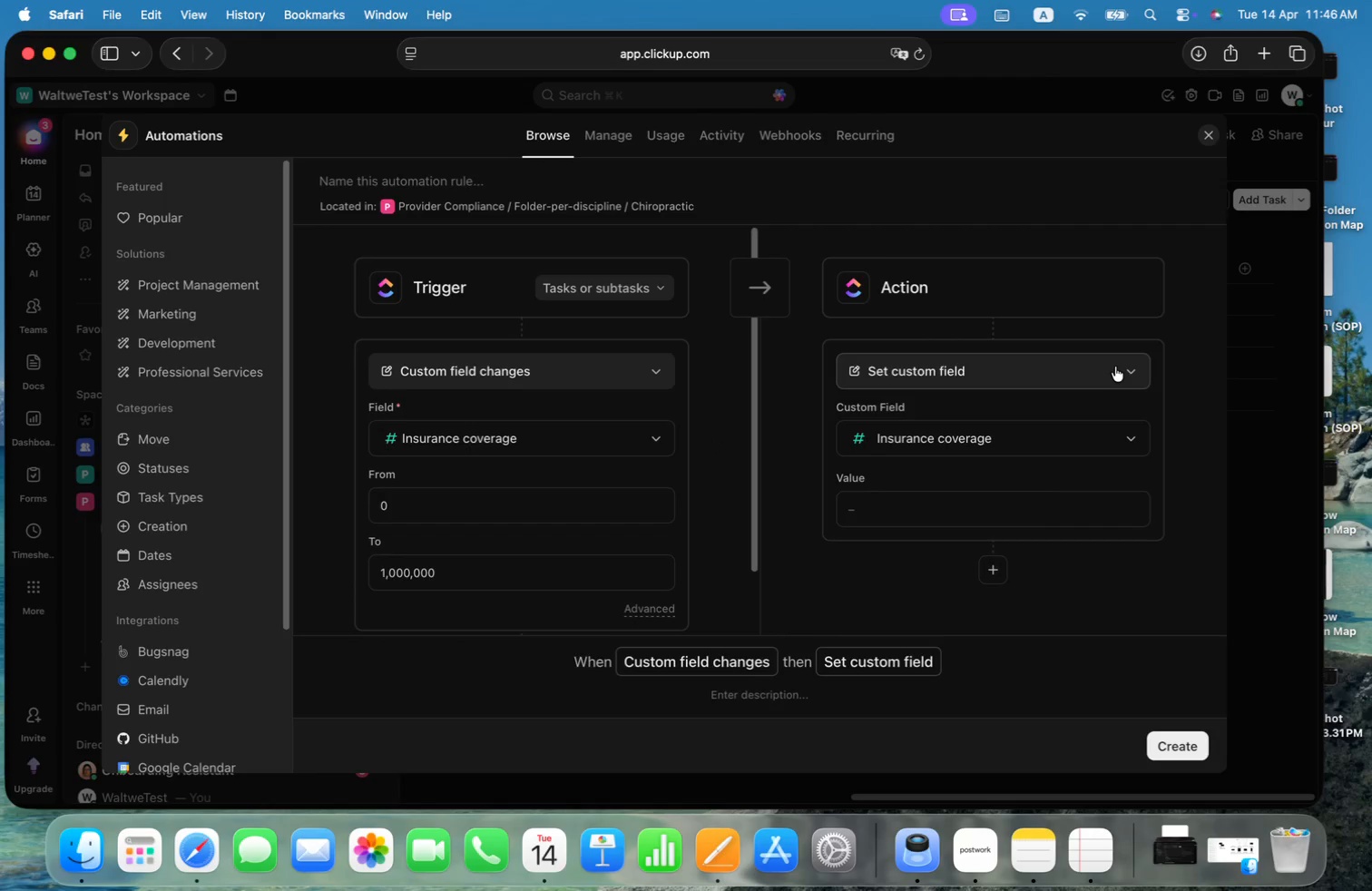 
type(comm)
 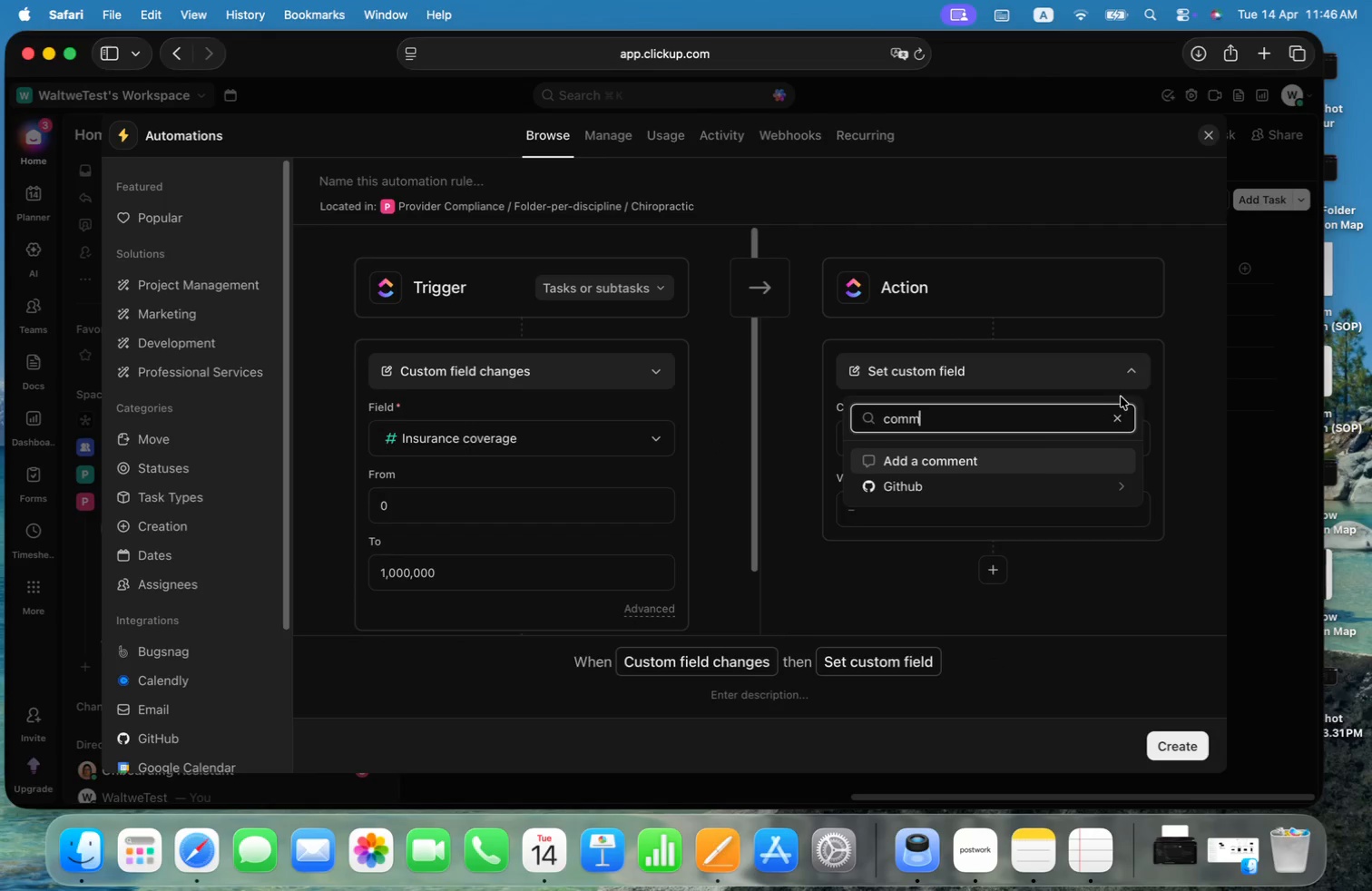 
left_click([1001, 450])
 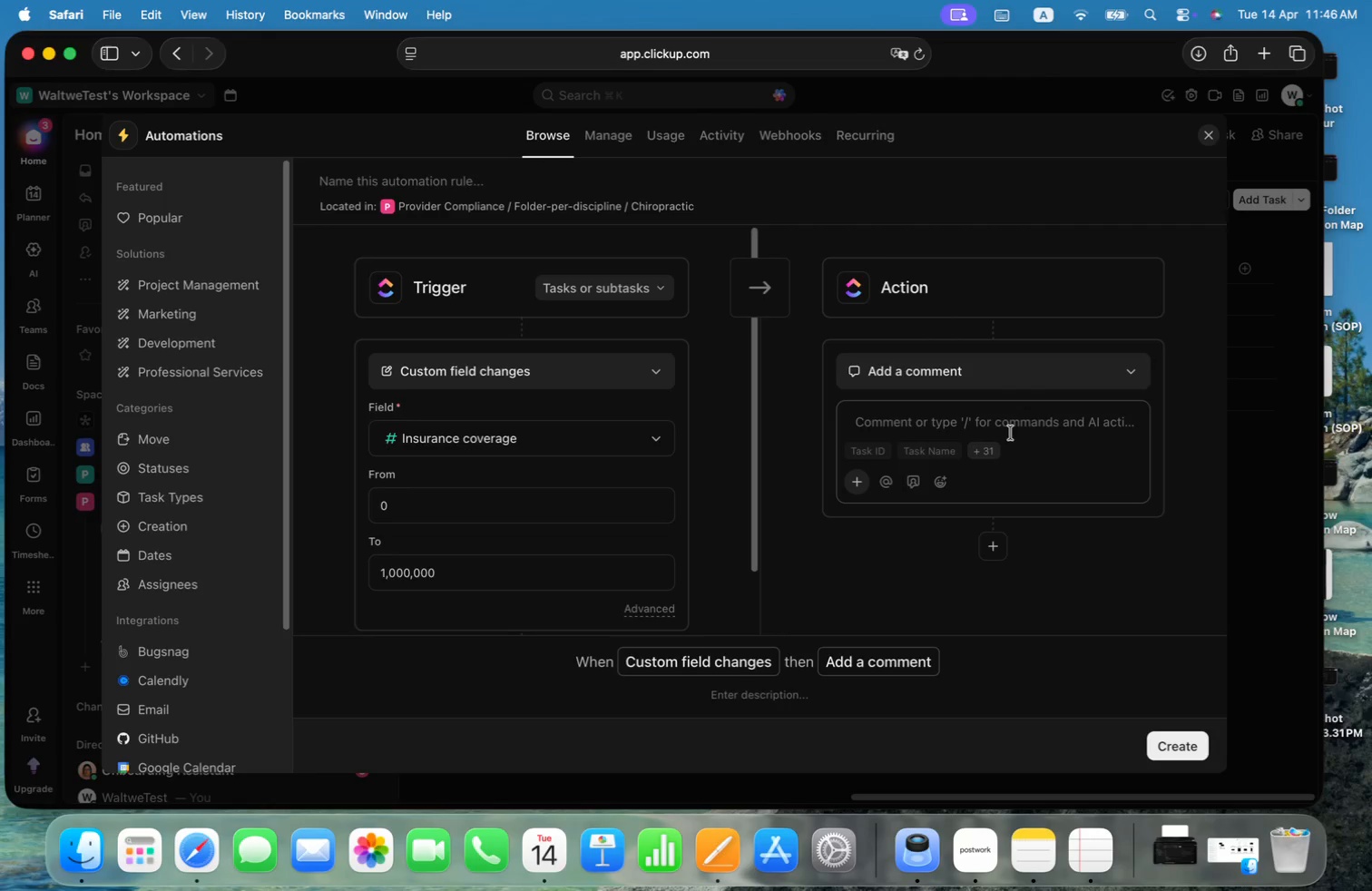 
left_click([1012, 426])
 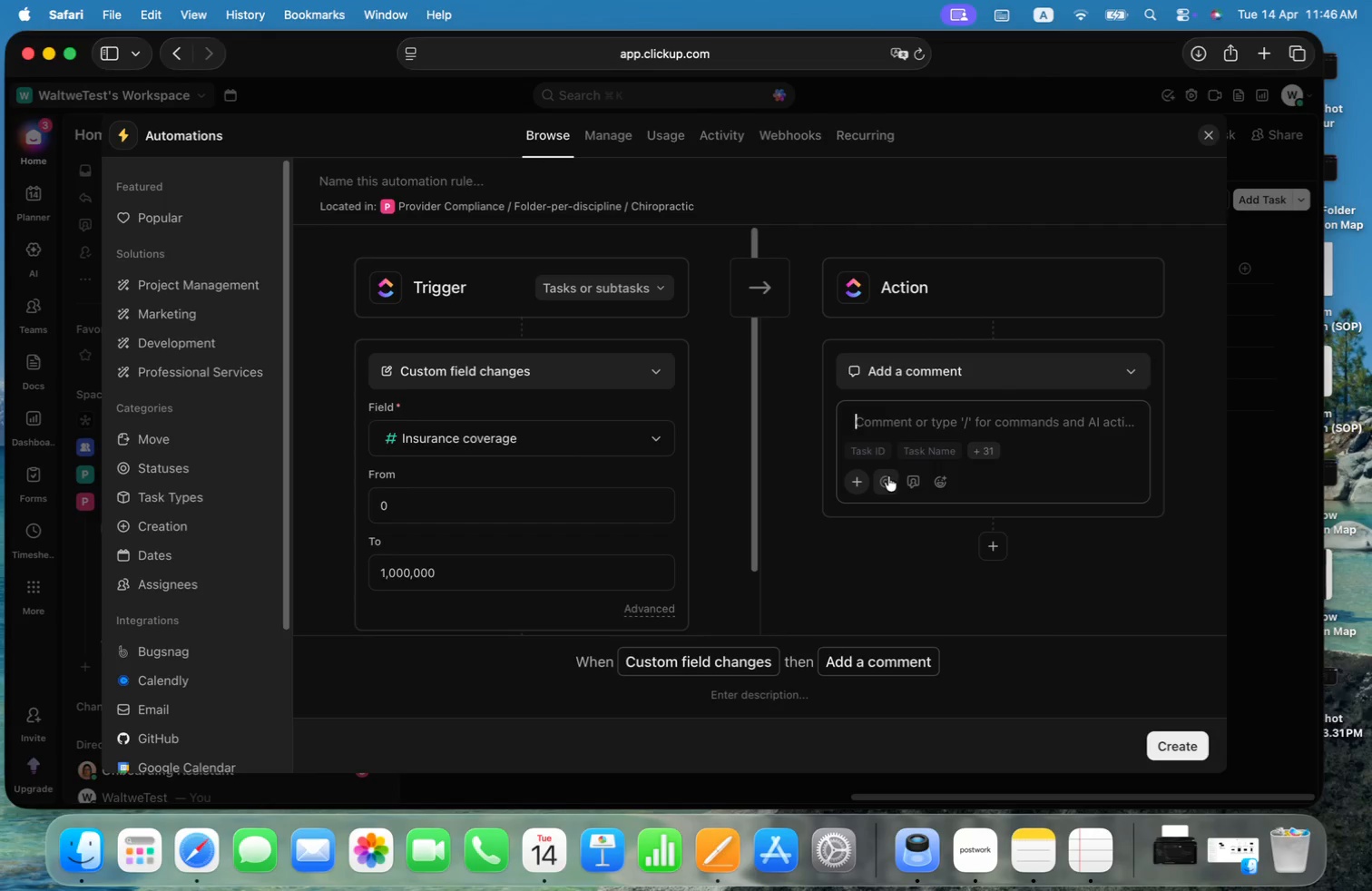 
left_click([888, 477])
 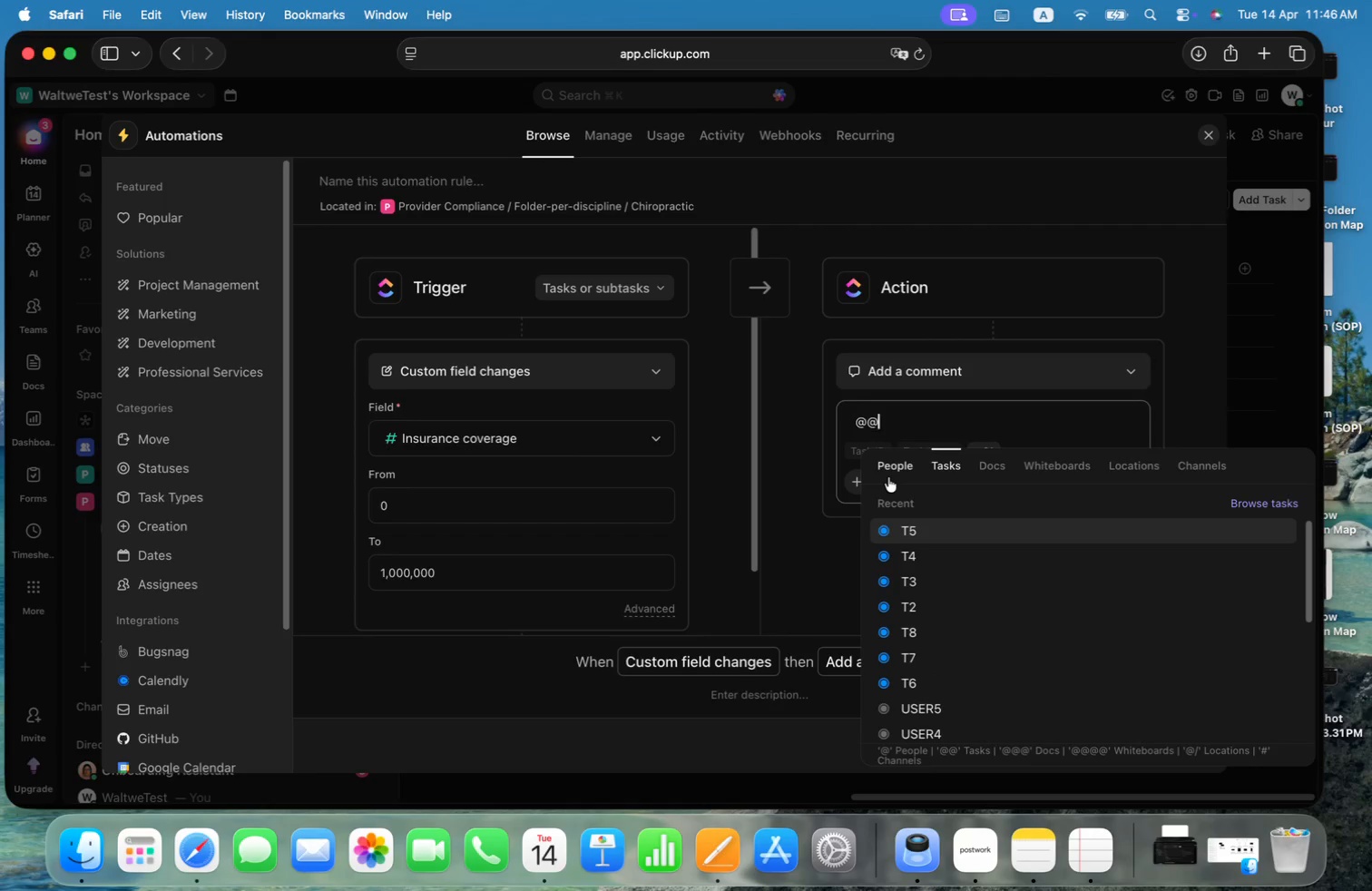 
key(Backspace)
 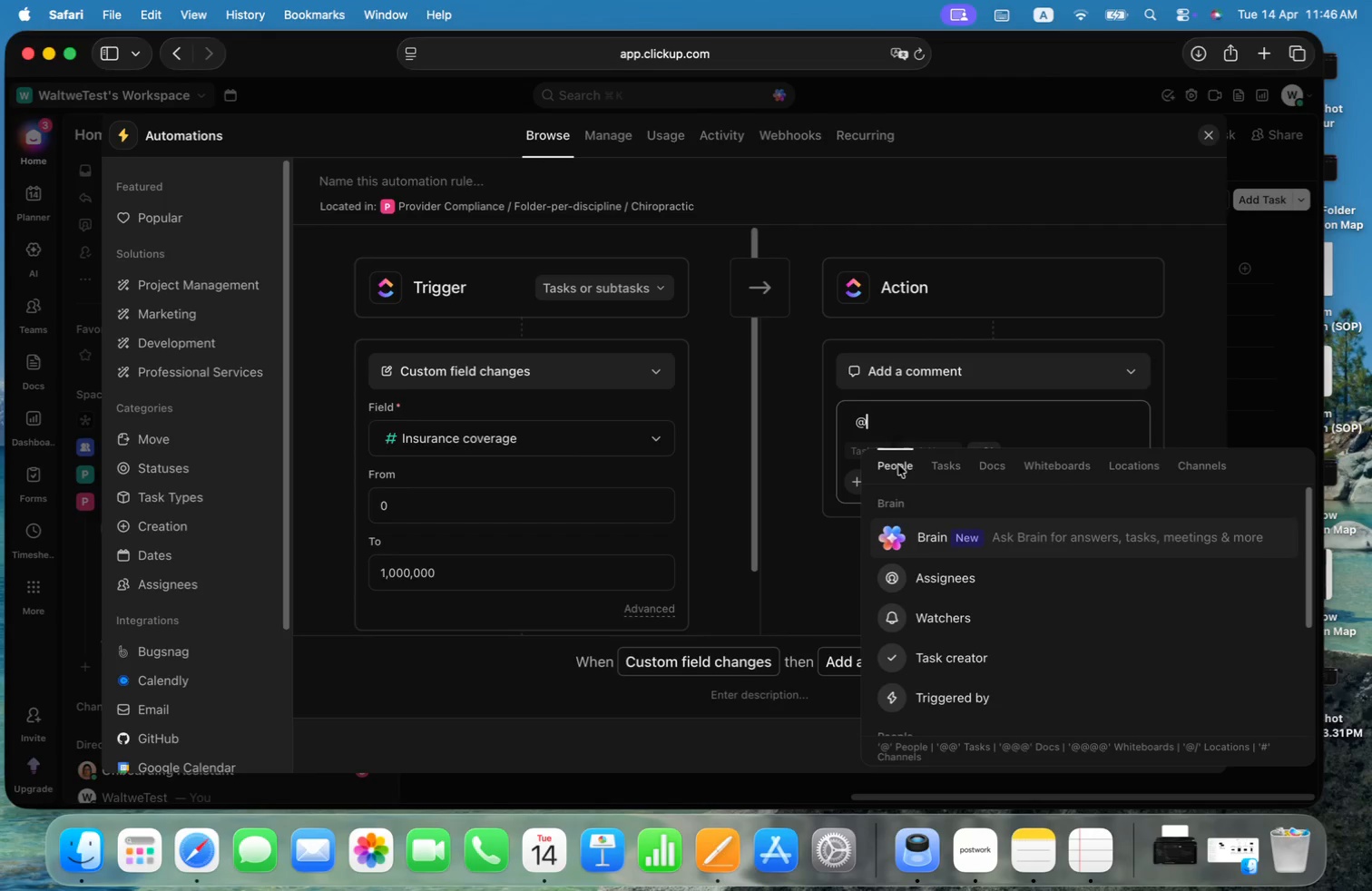 
left_click([936, 589])
 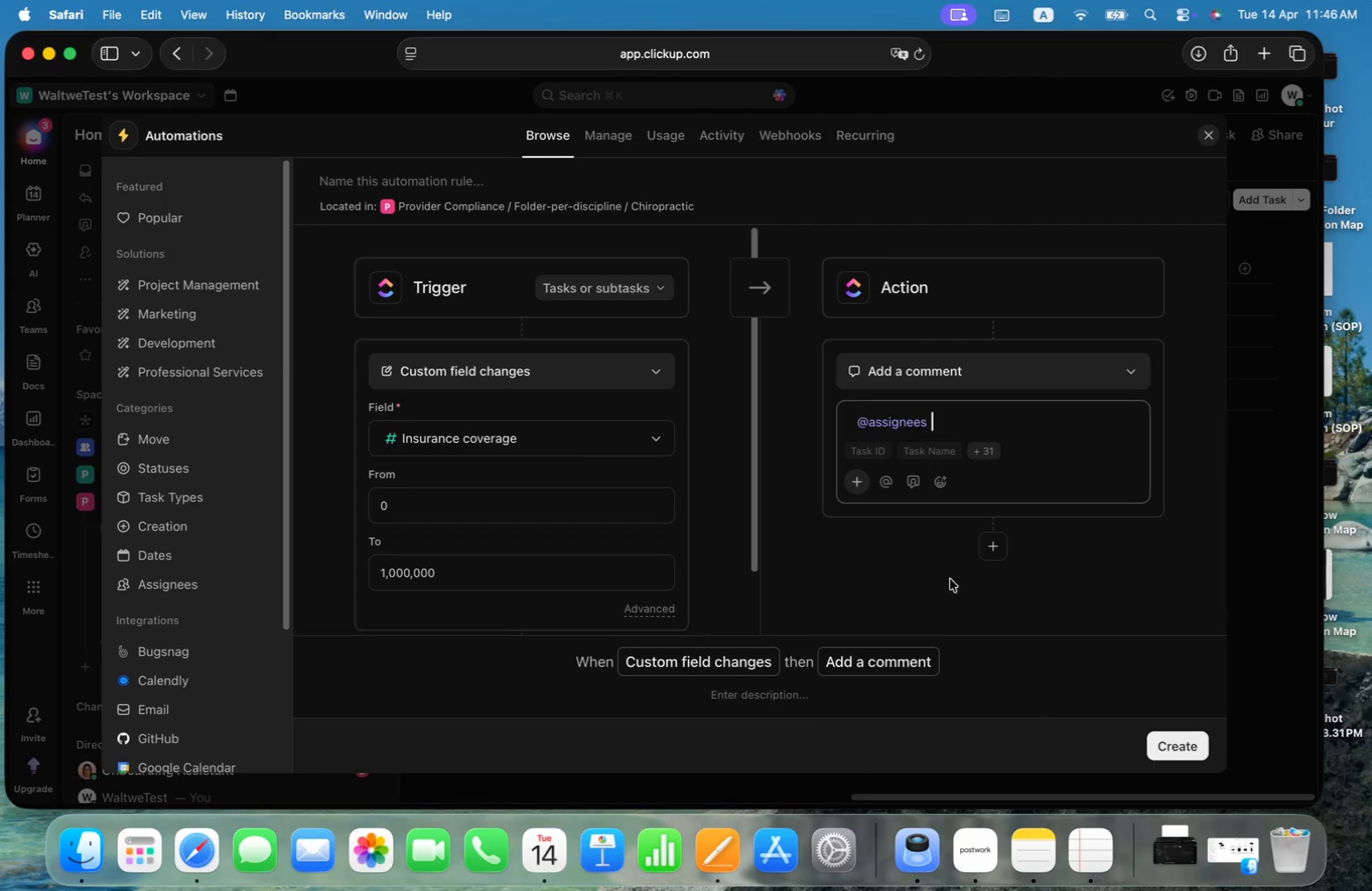 
type(The insurance coverage is under 1M, review and )
 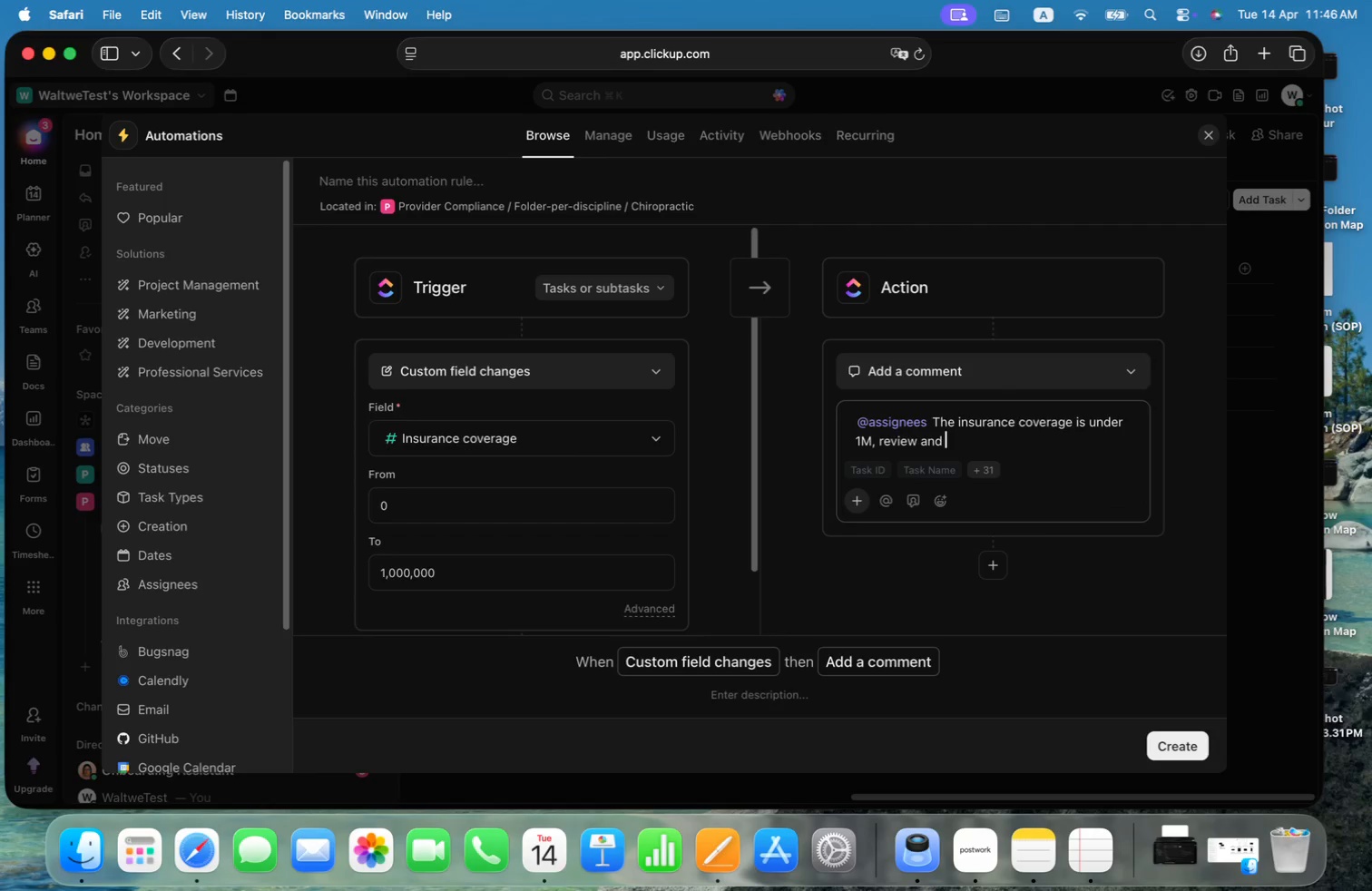 
type(validate.)
 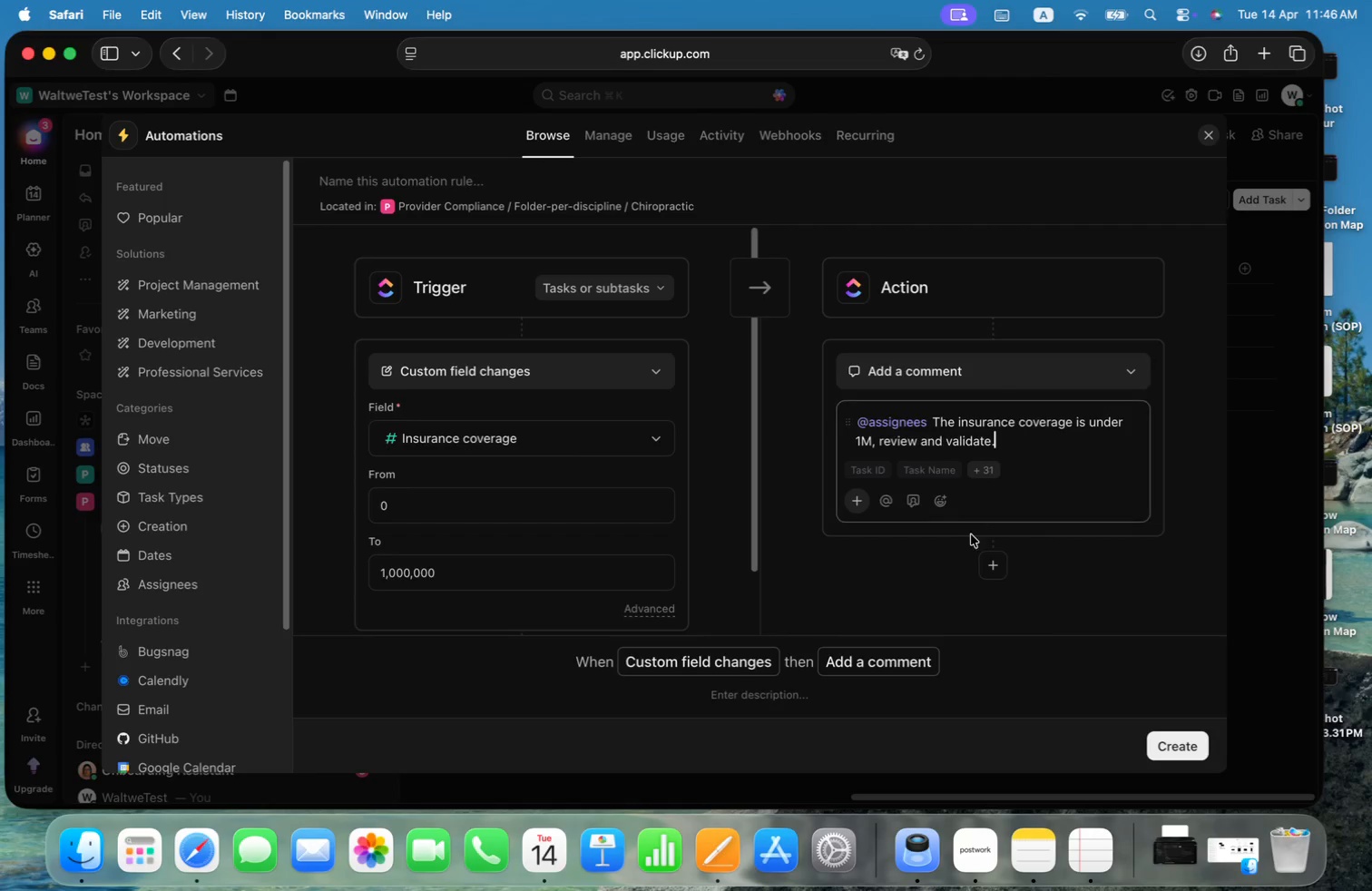 
left_click([1000, 564])
 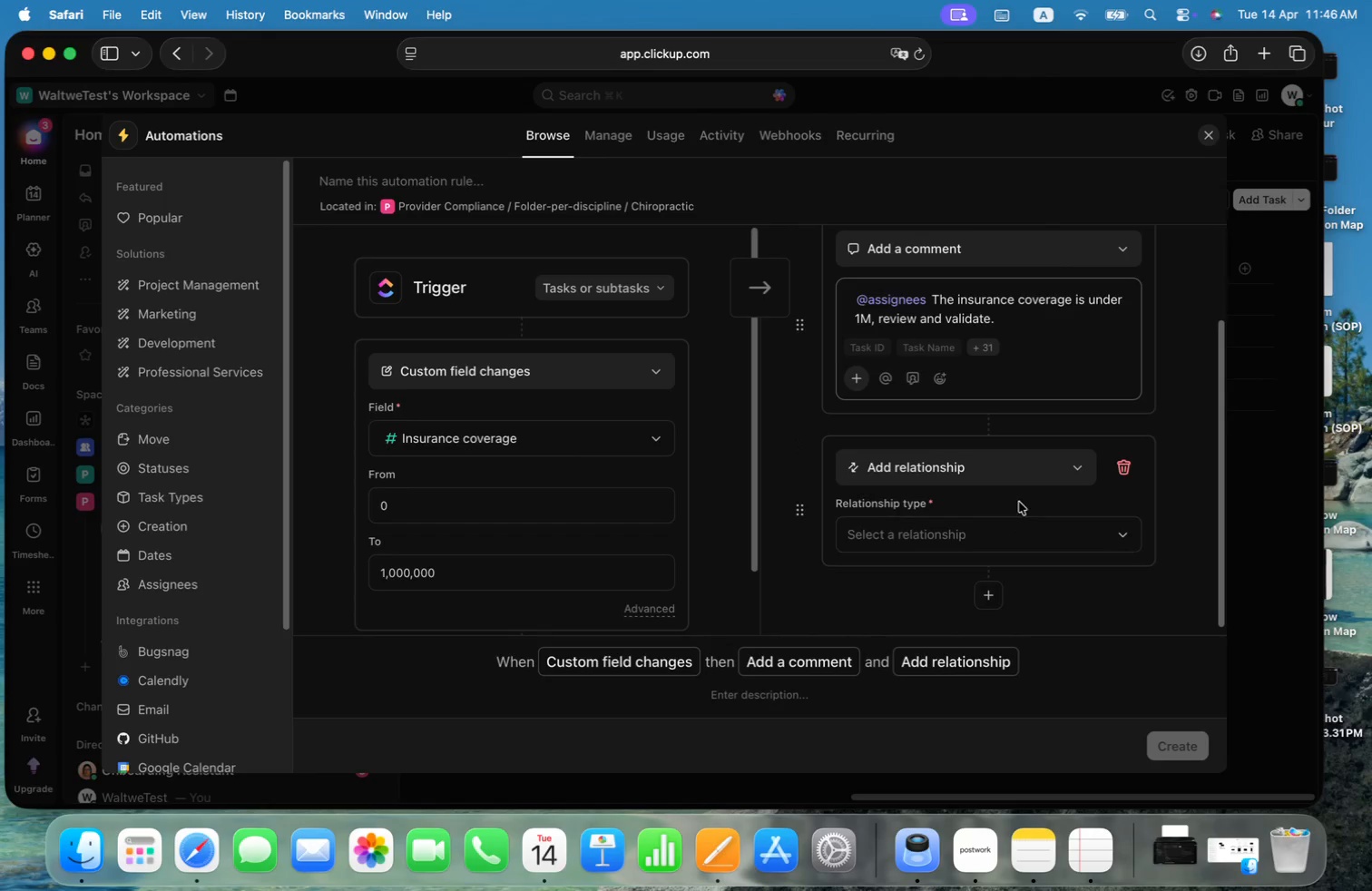 
scroll: coordinate [1019, 568], scroll_direction: down, amount: 4.0
 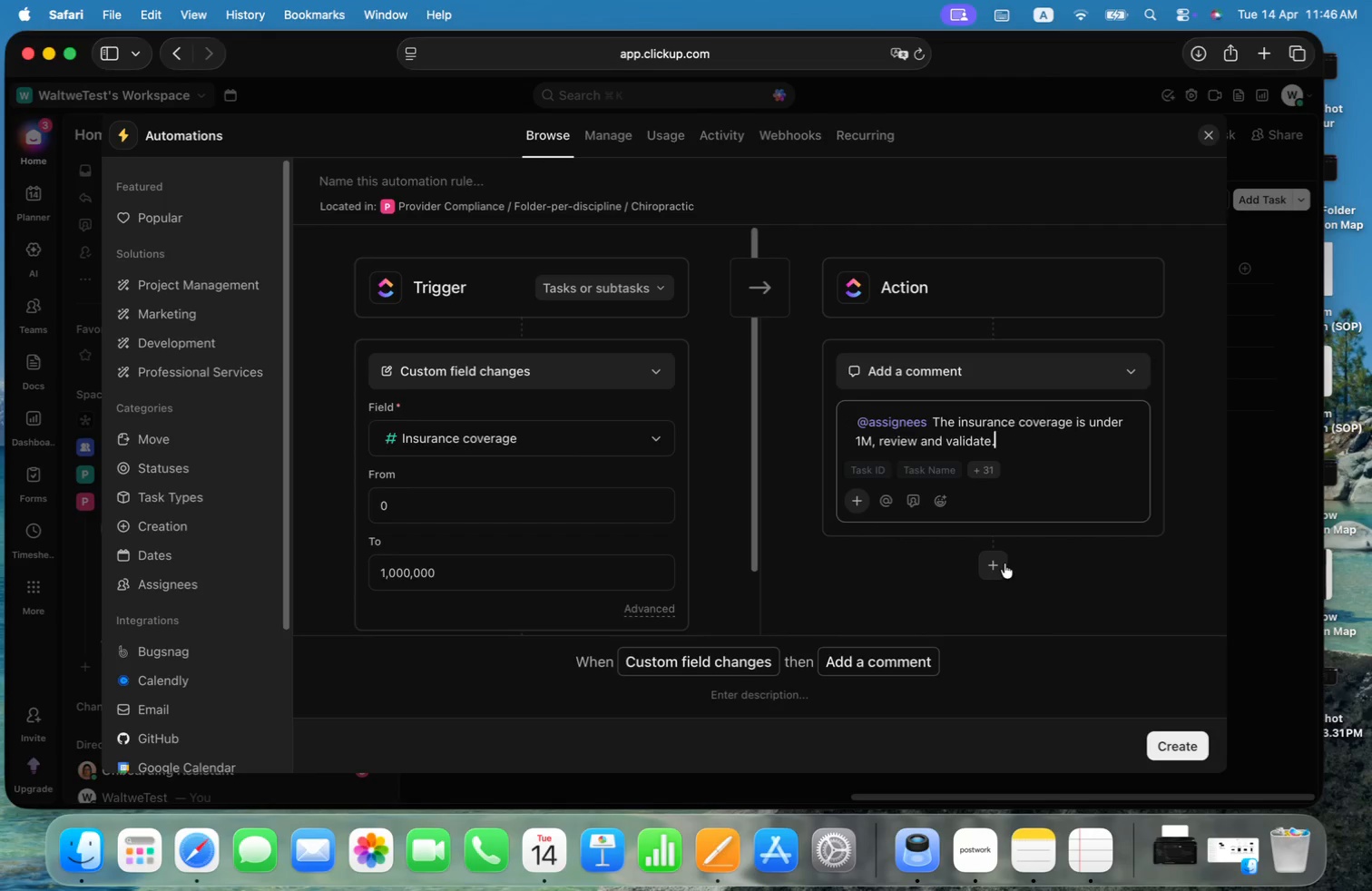 
left_click([1029, 475])
 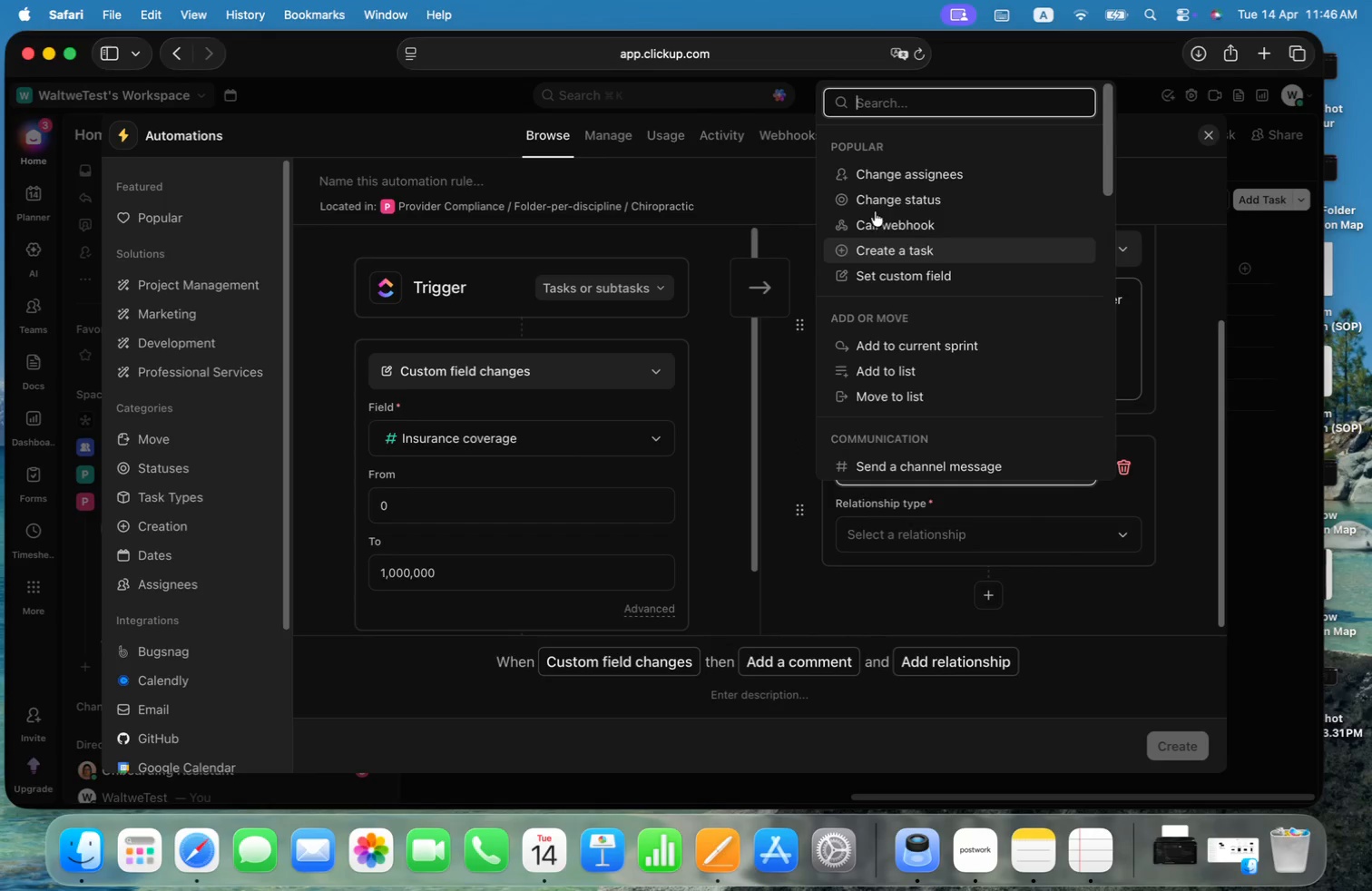 
left_click([920, 198])
 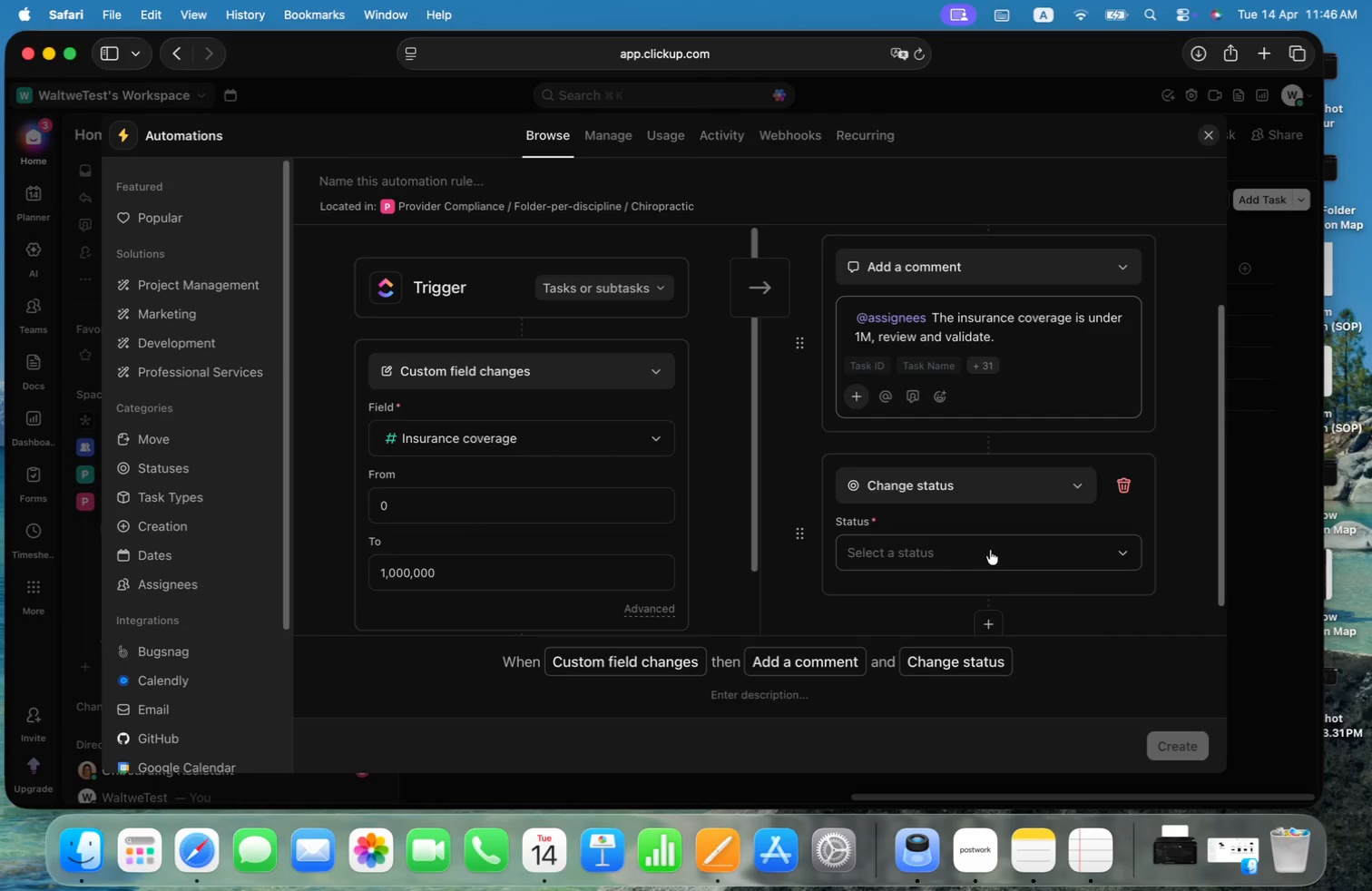 
left_click([995, 546])
 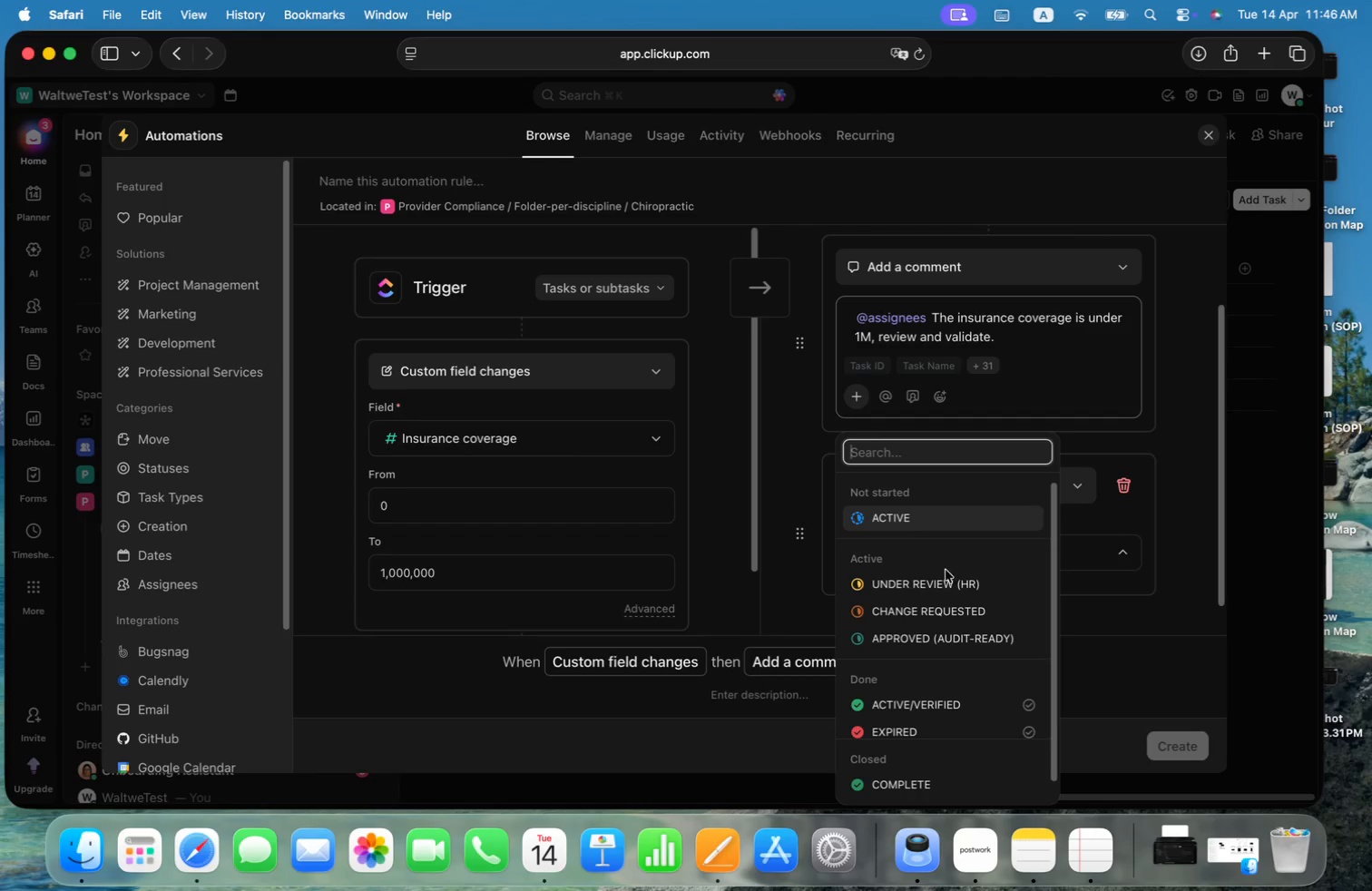 
left_click([931, 581])
 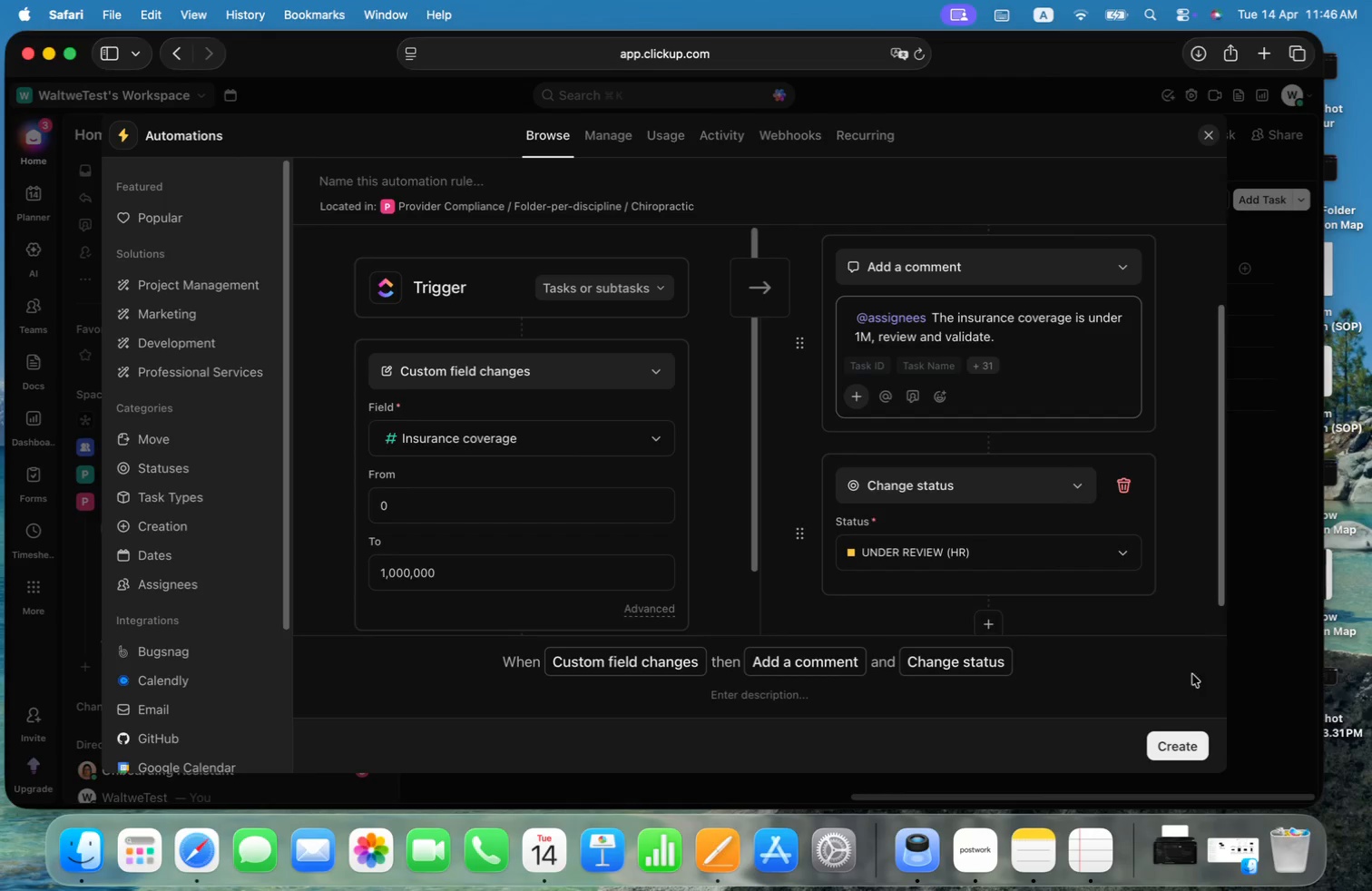 
left_click([1190, 746])
 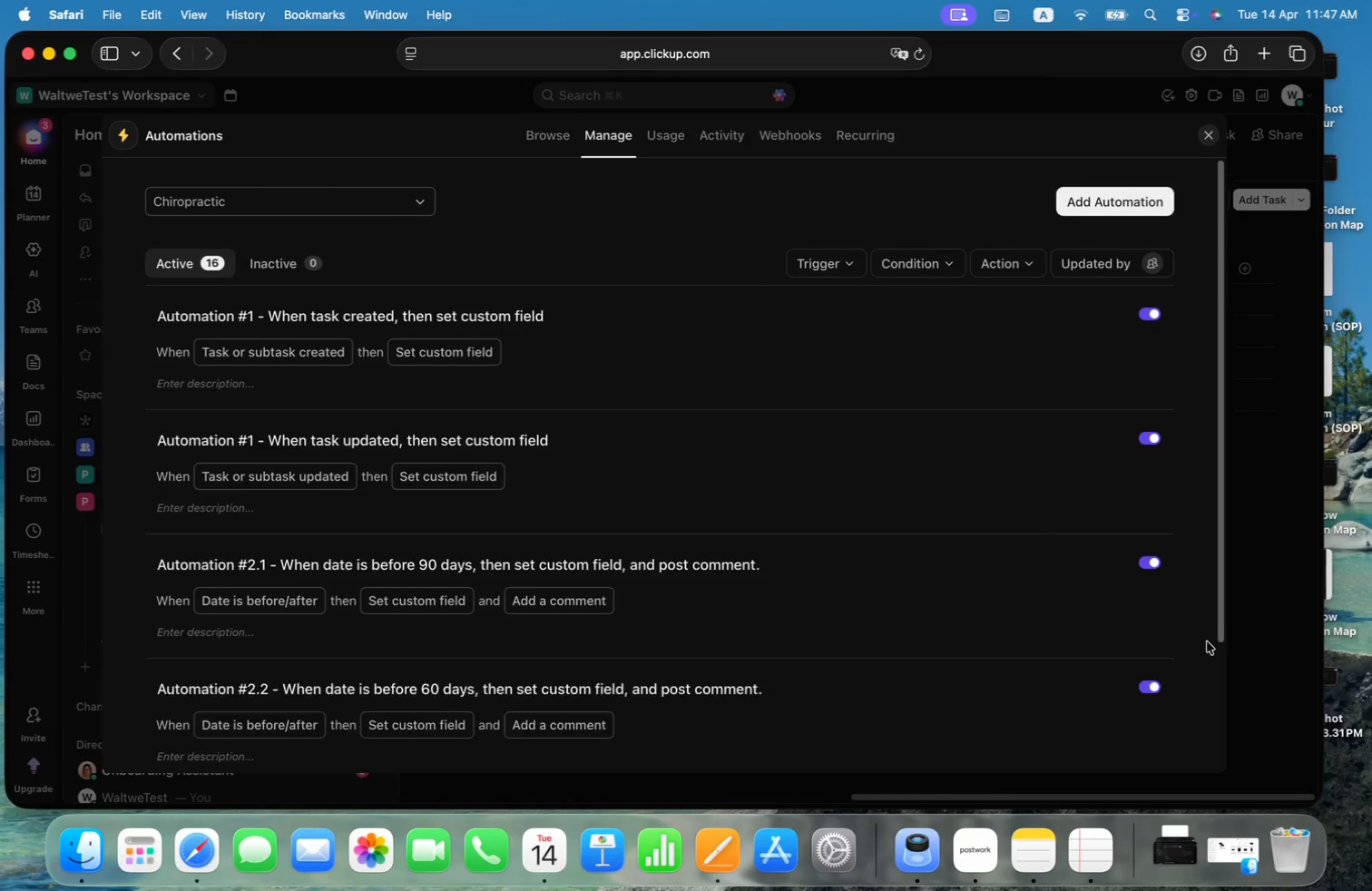 
scroll: coordinate [1209, 632], scroll_direction: down, amount: 53.0
 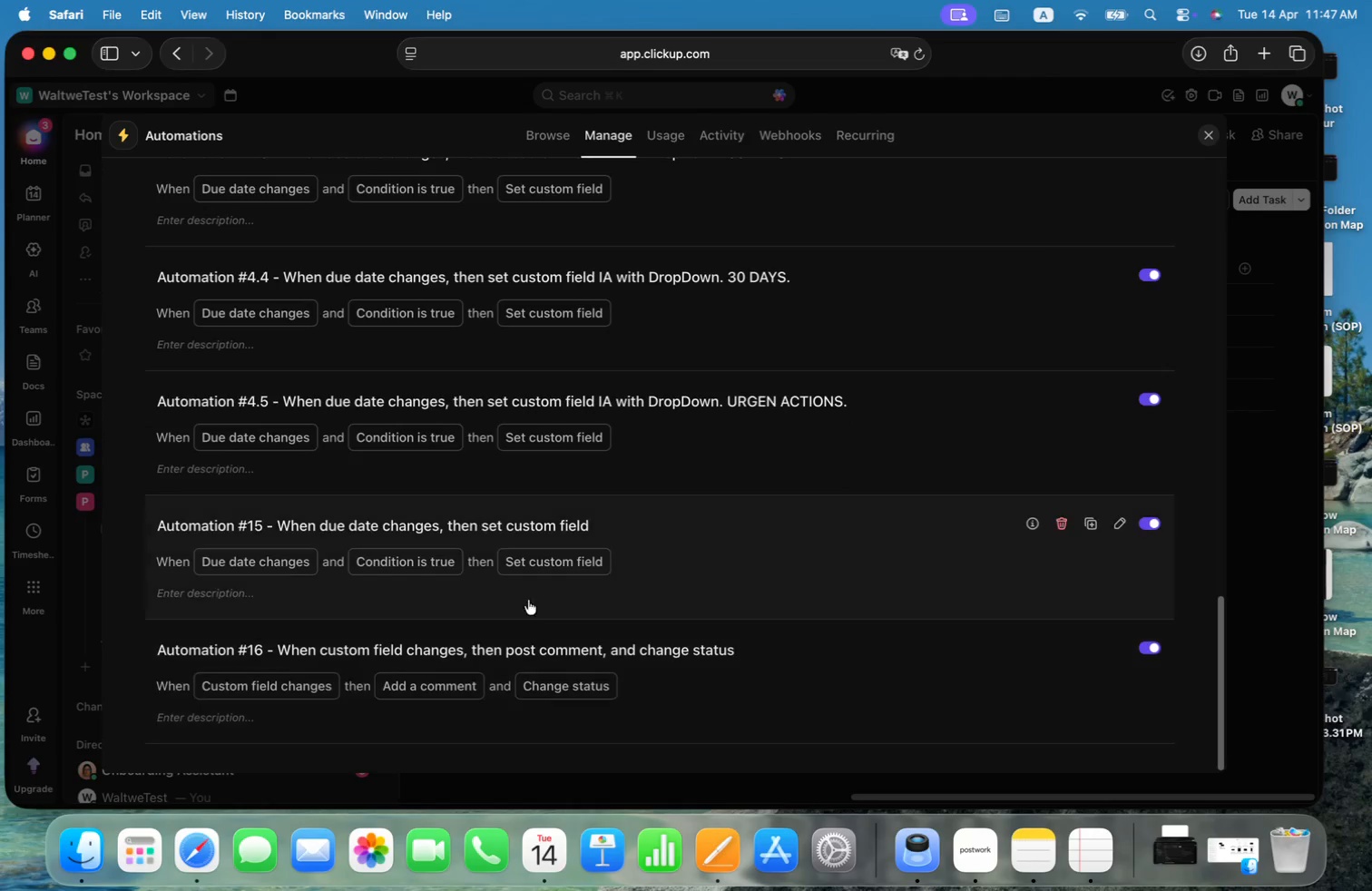 
wait(6.44)
 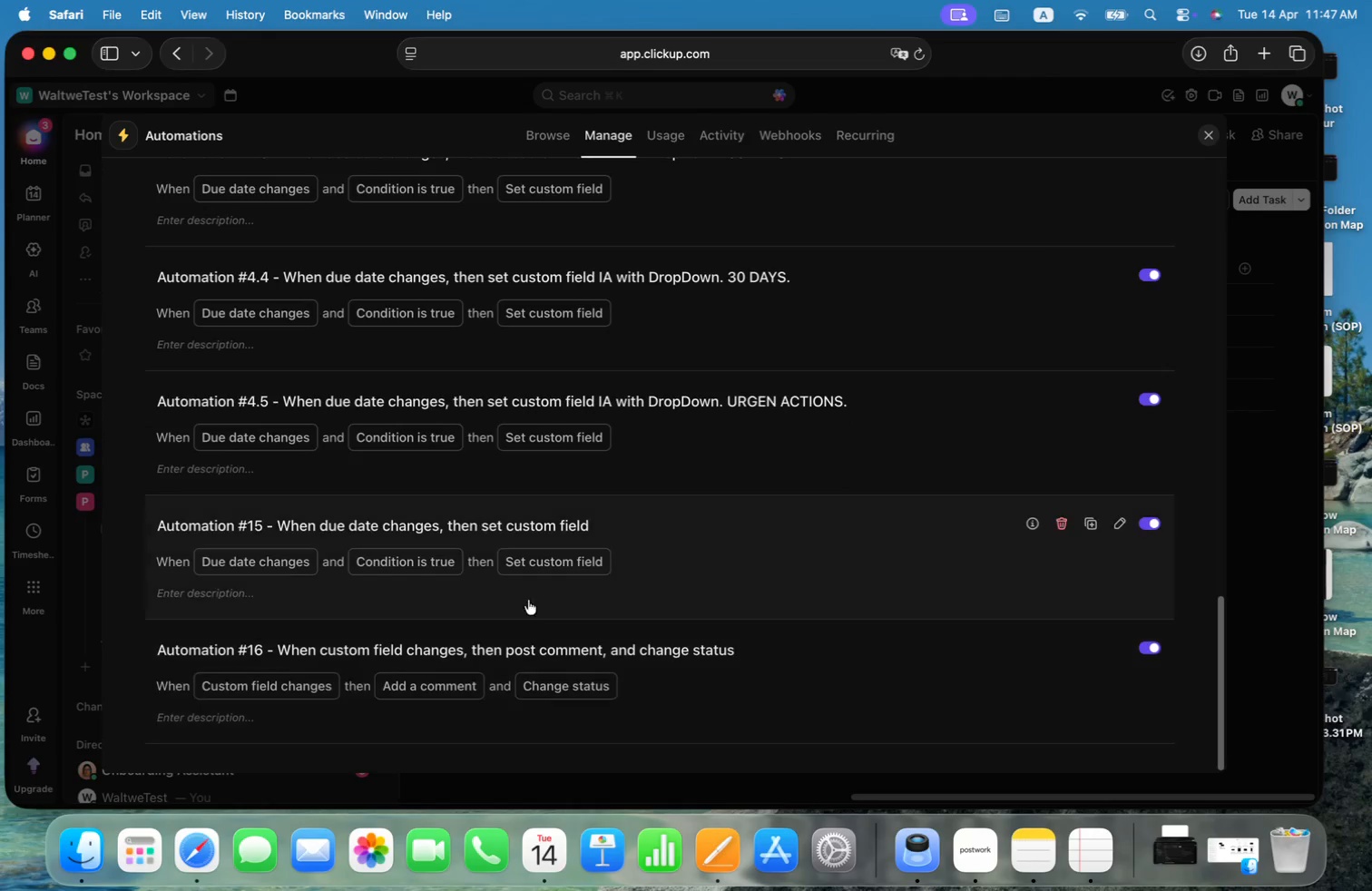 
left_click([689, 523])
 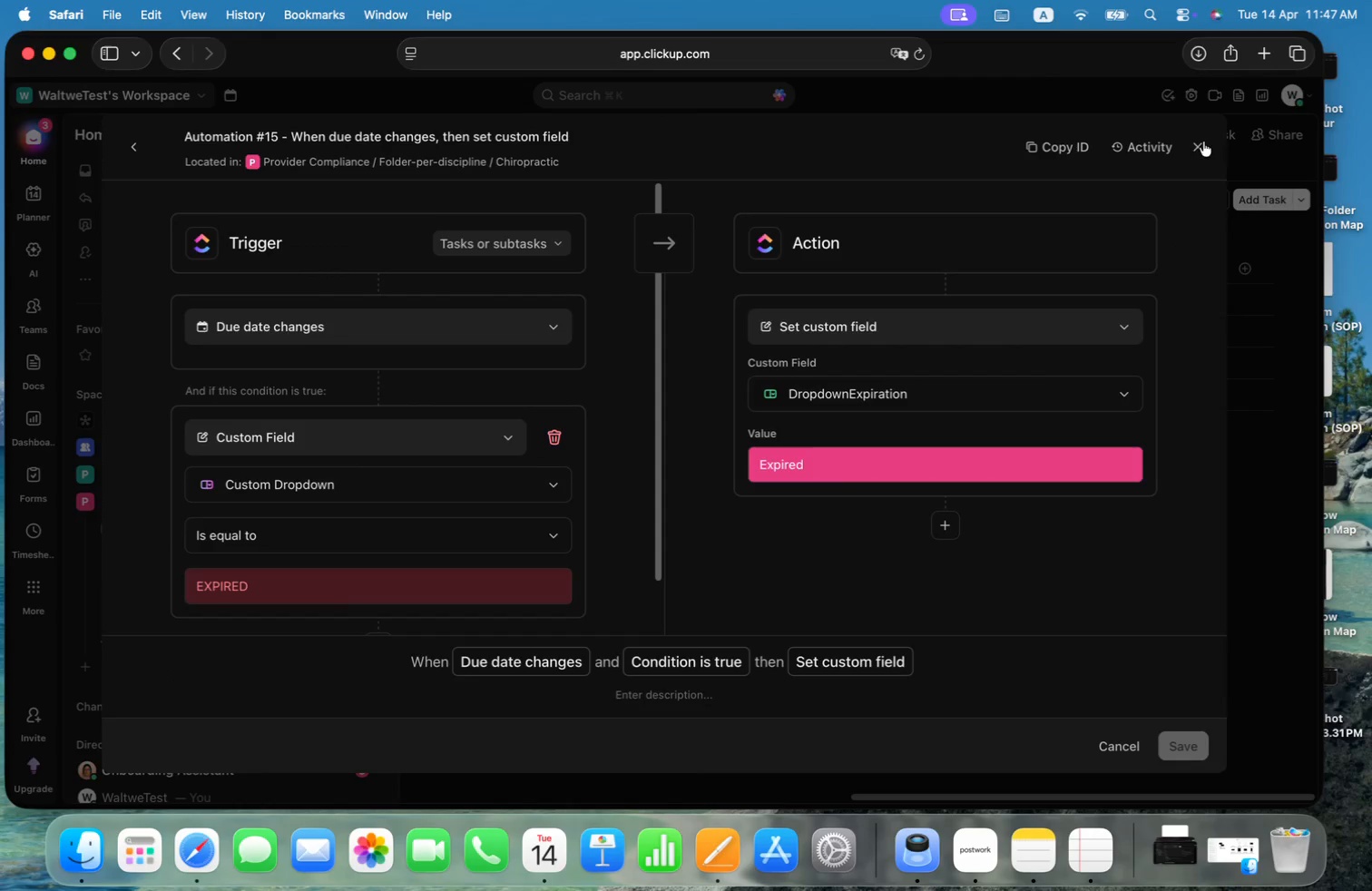 
left_click([1199, 142])
 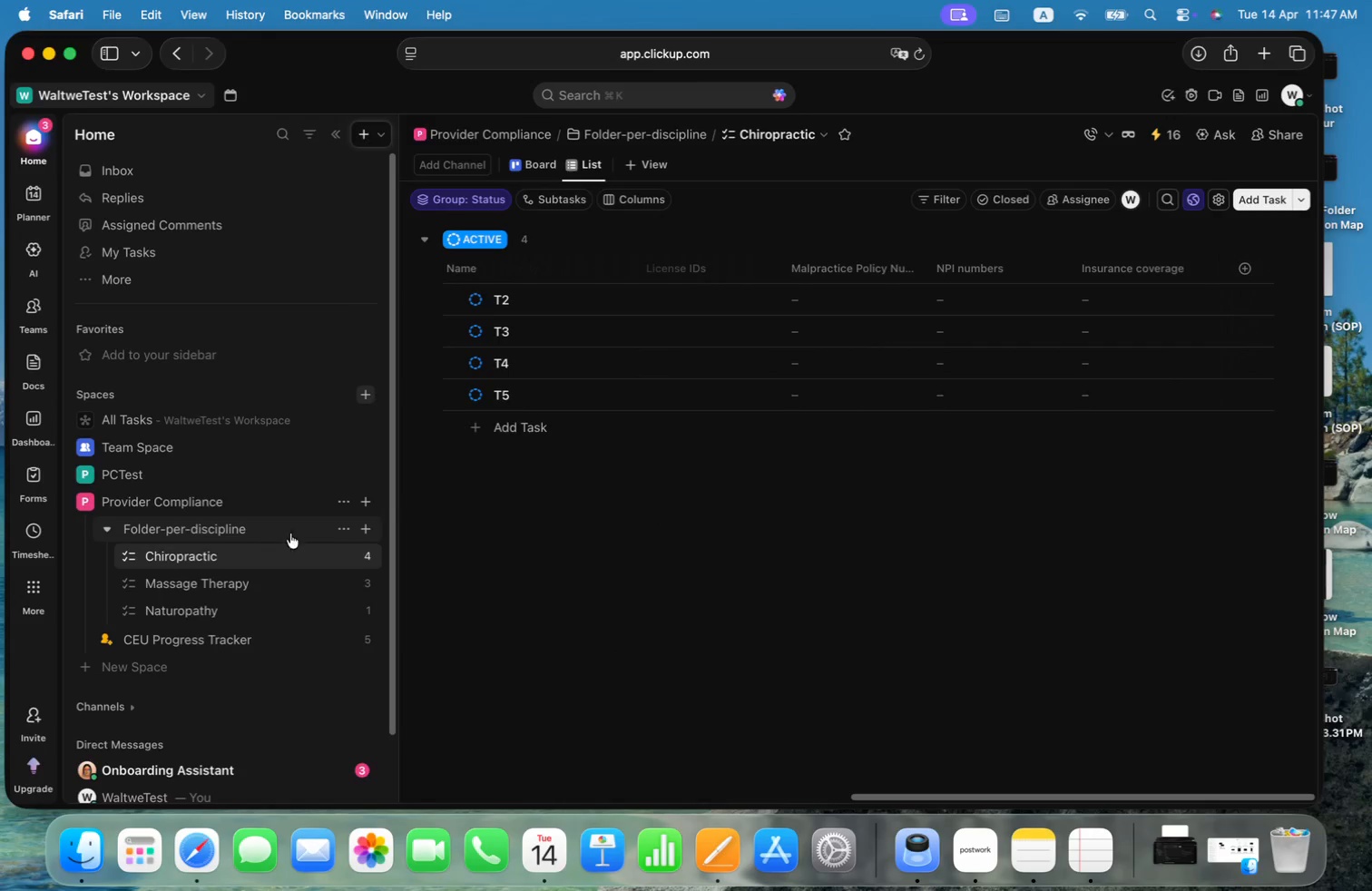 
left_click([342, 559])
 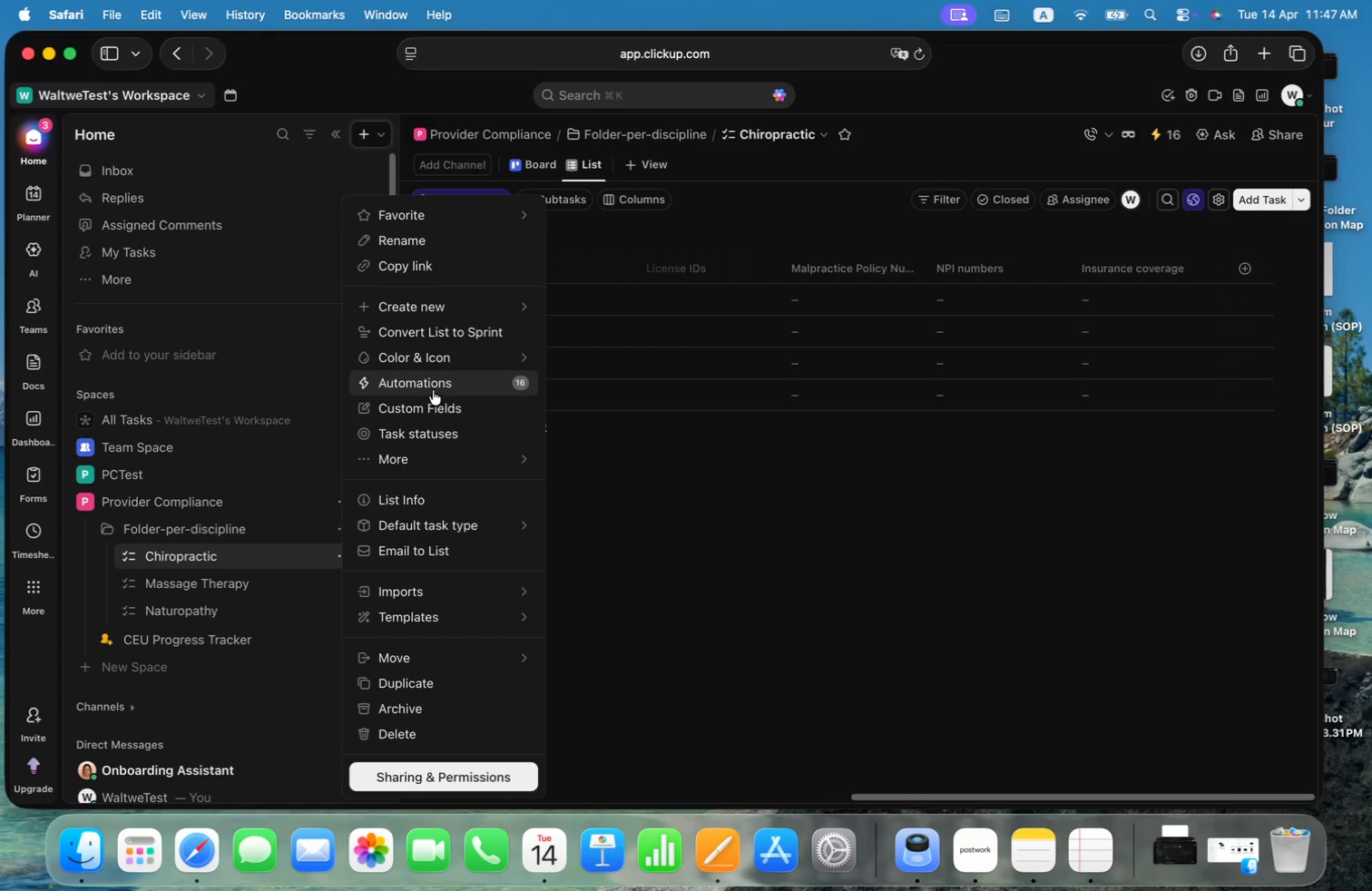 
left_click([433, 390])
 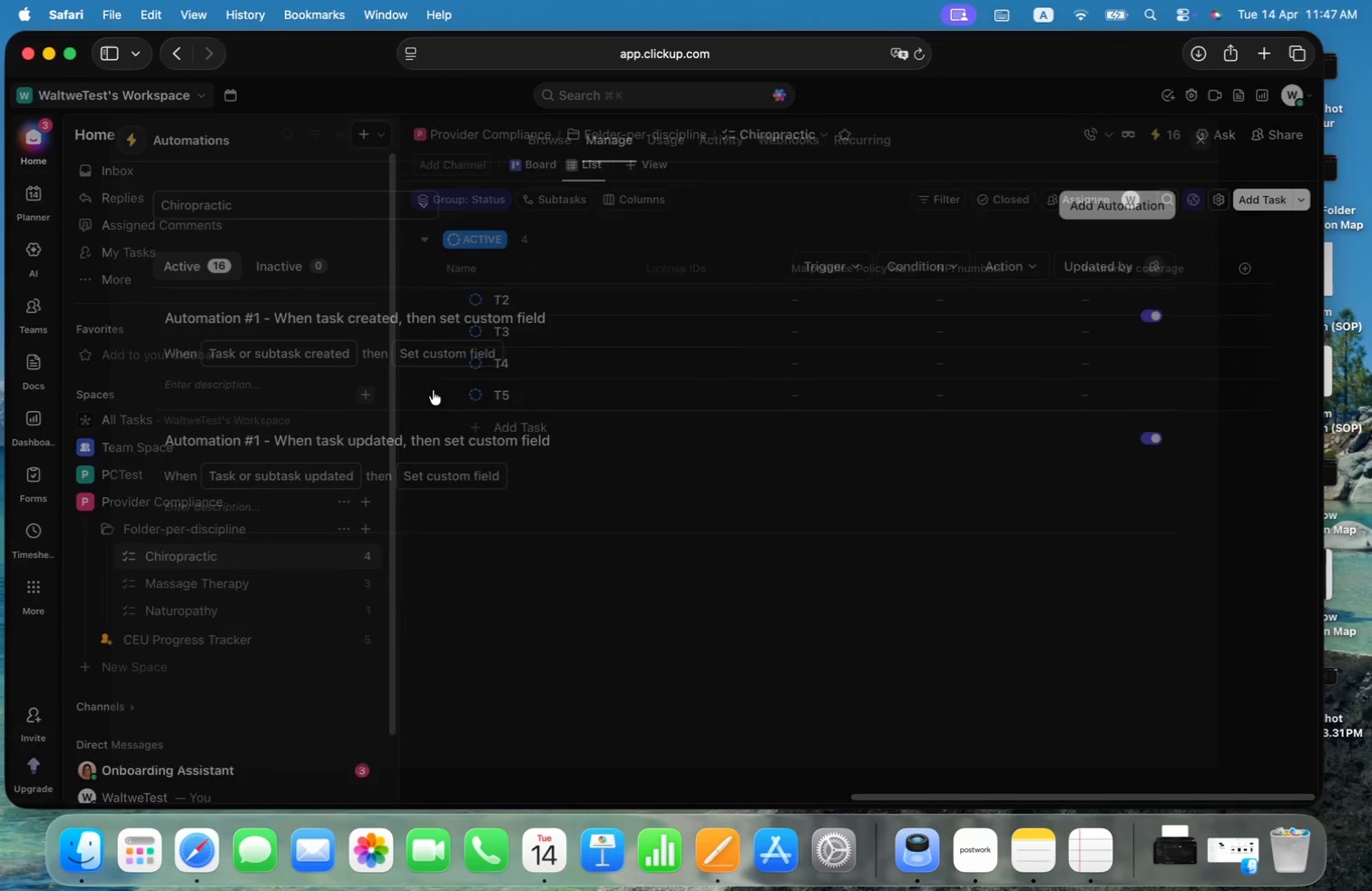 
scroll: coordinate [756, 620], scroll_direction: down, amount: 65.0
 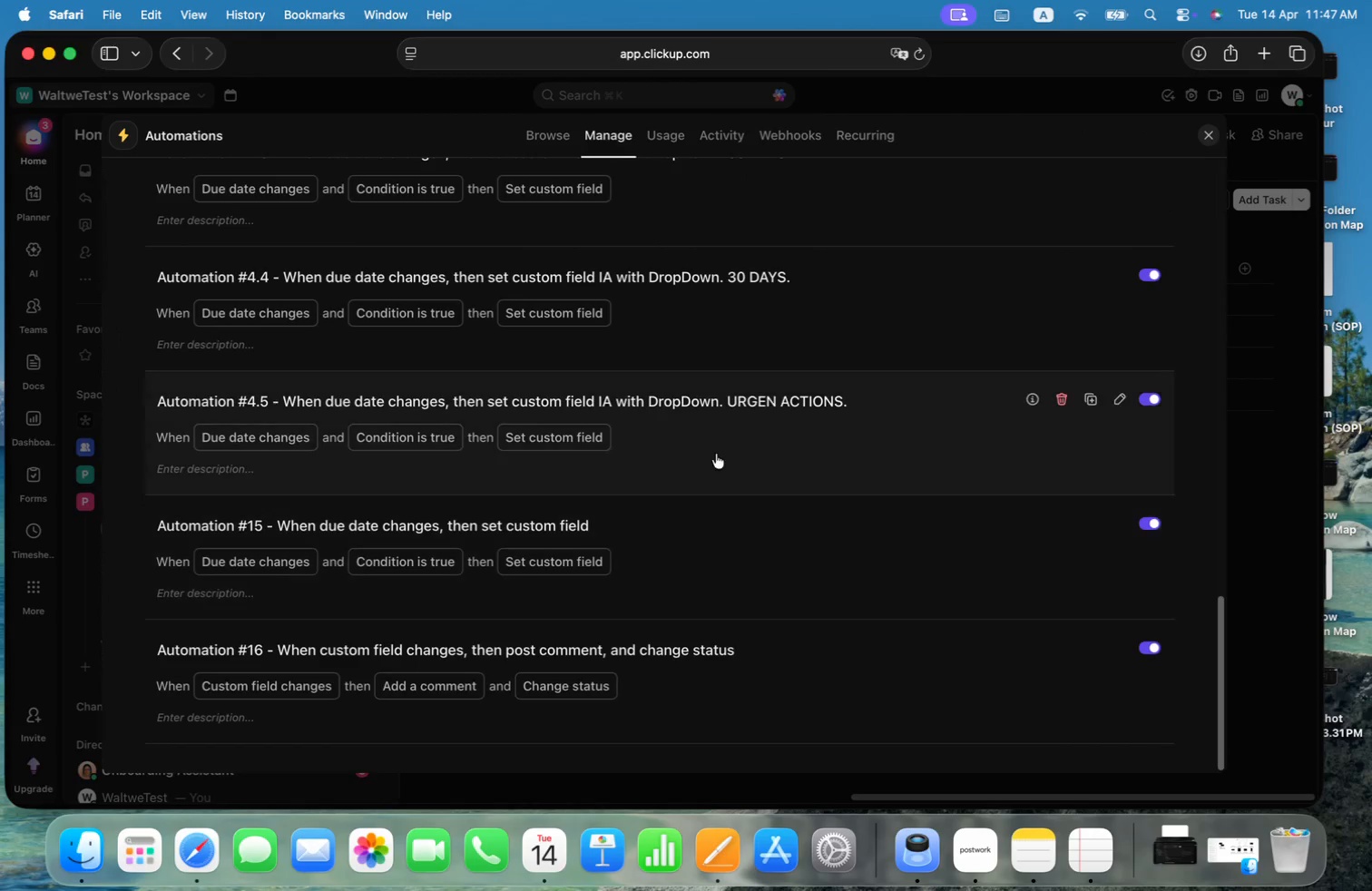 
left_click([763, 401])
 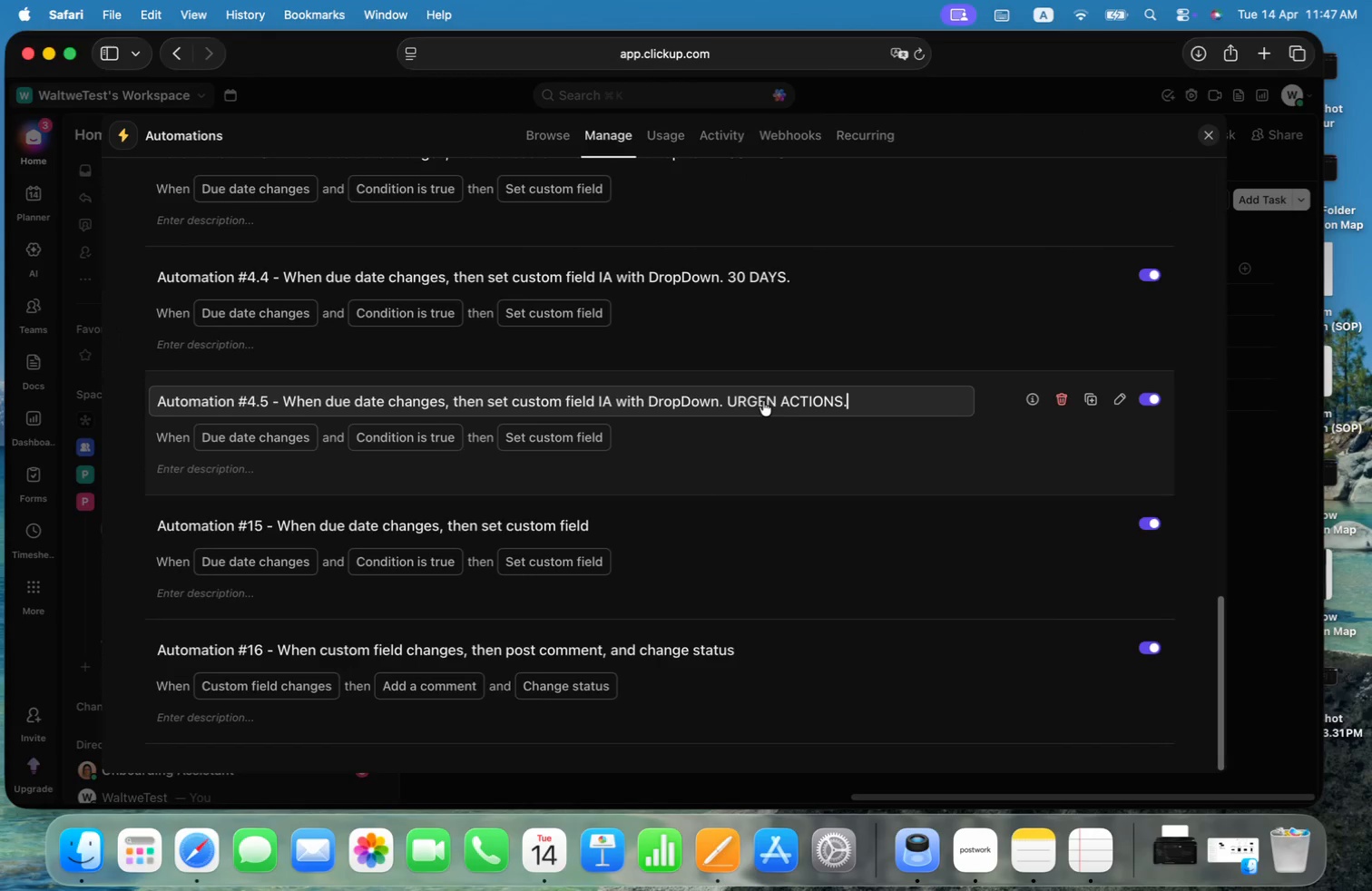 
key(Shift+ShiftLeft)
 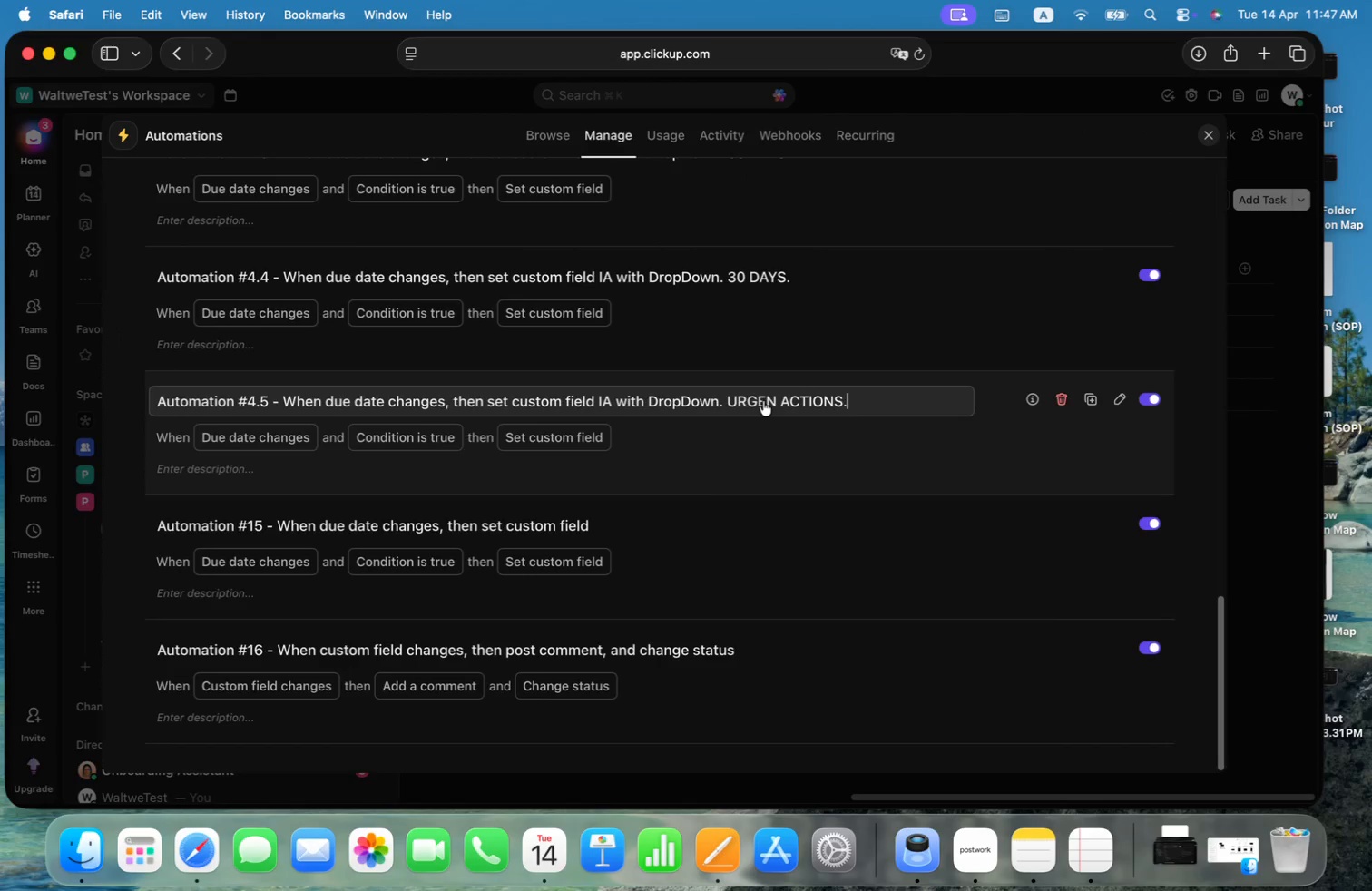 
key(Meta+Shift+ArrowUp)
 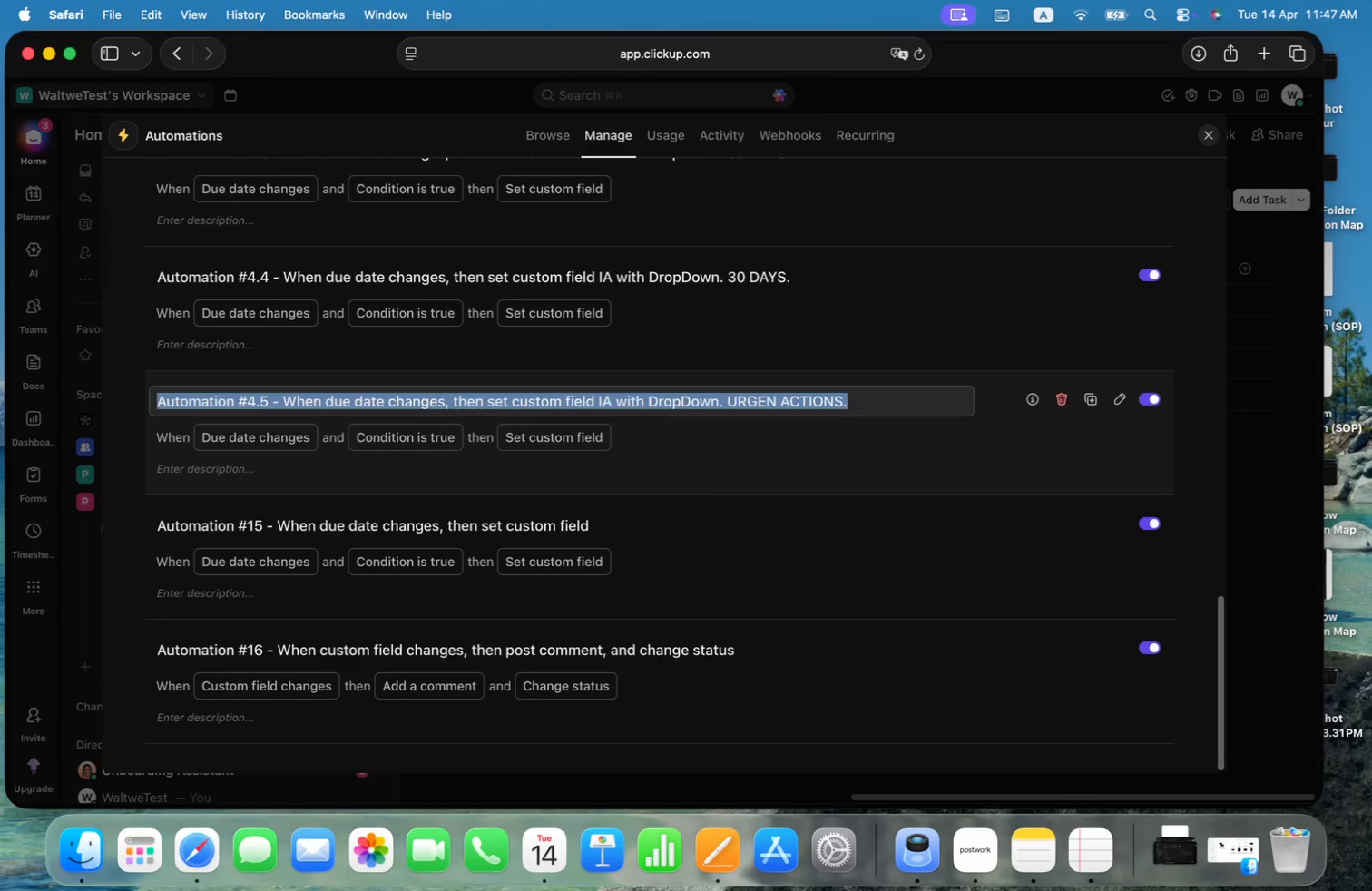 
key(Meta+Shift+ArrowLeft)
 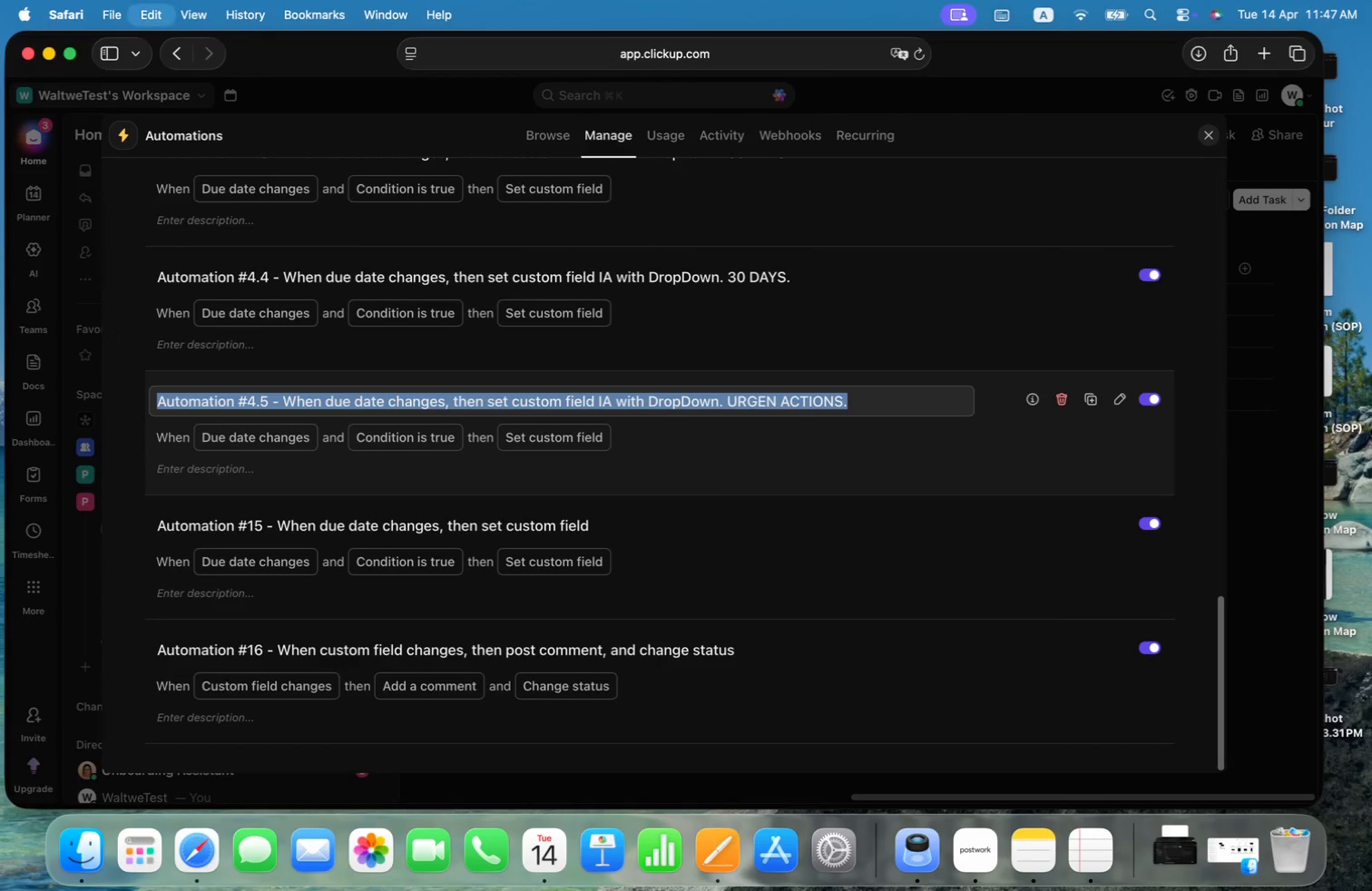 
key(Meta+C)
 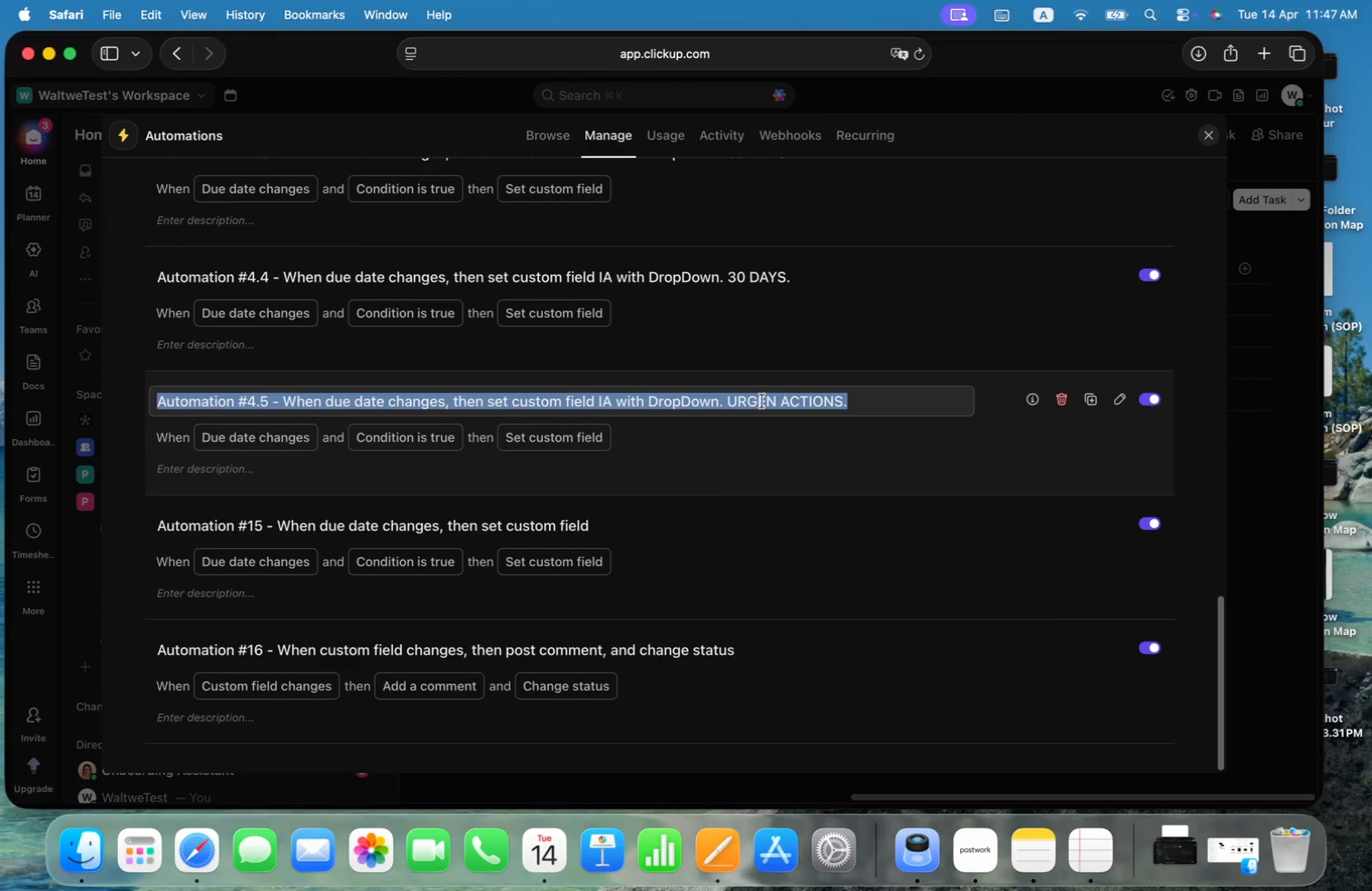 
left_click([585, 522])
 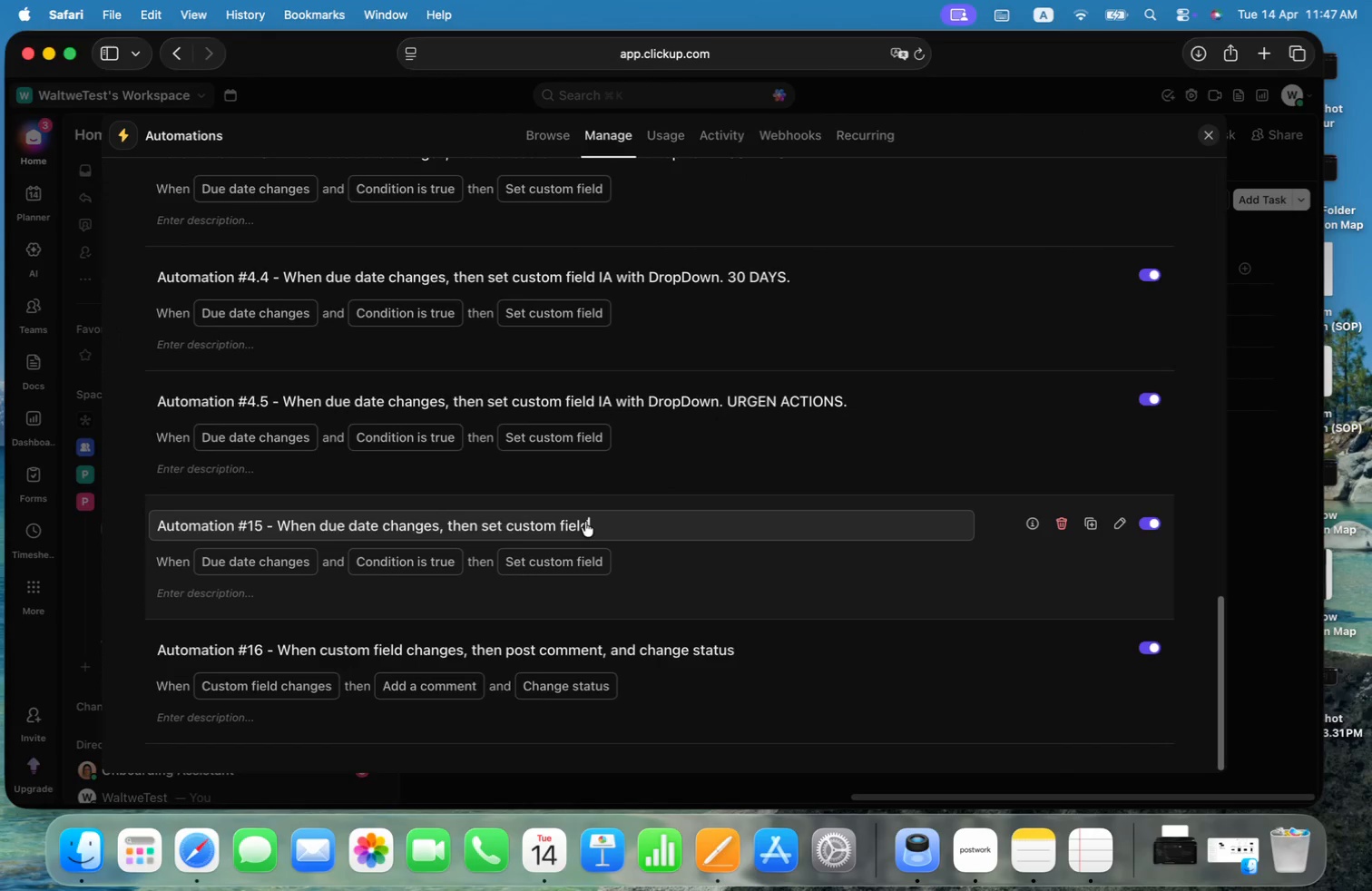 
key(Meta+Shift+ArrowUp)
 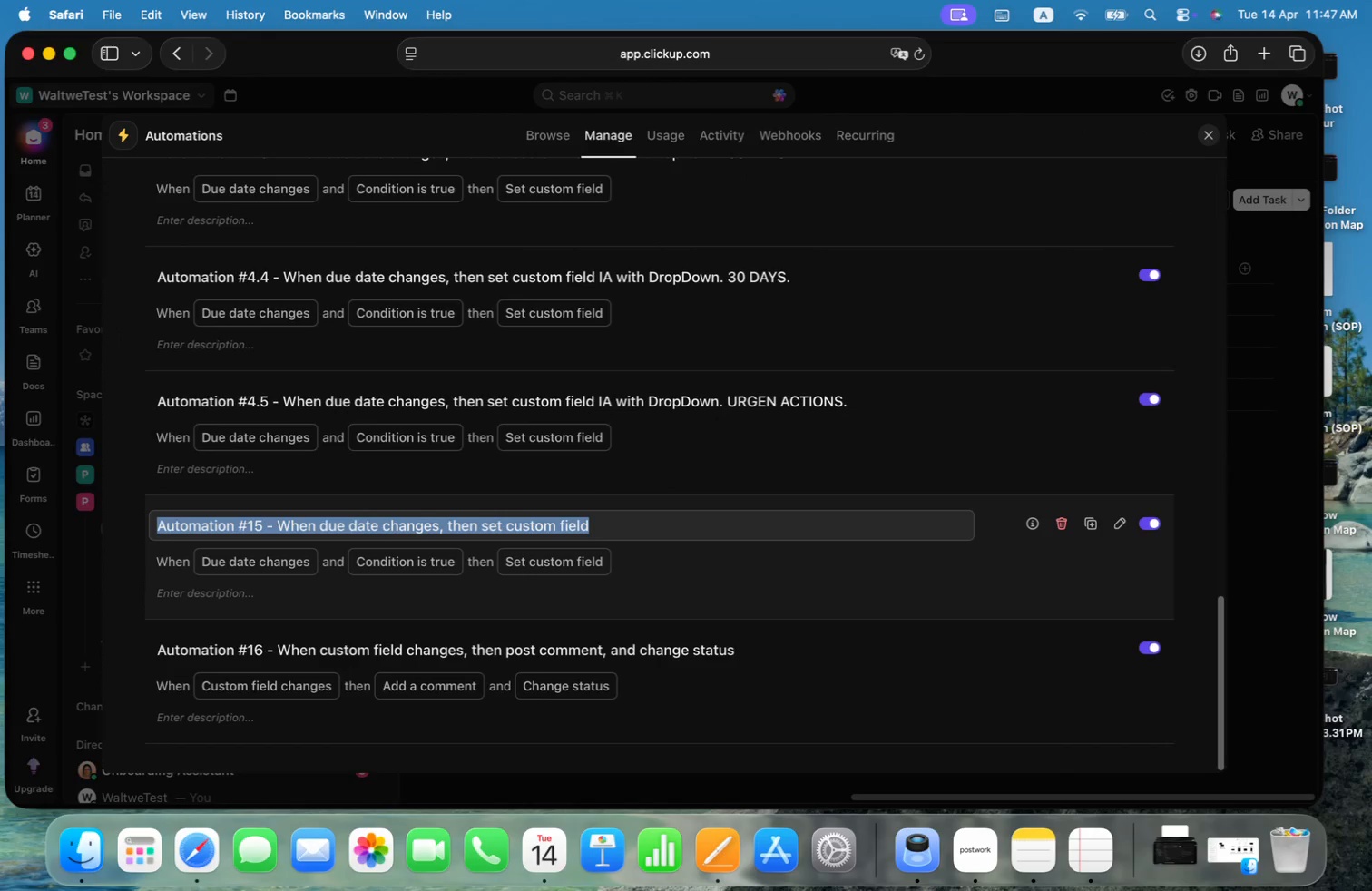 
key(Meta+Shift+ArrowLeft)
 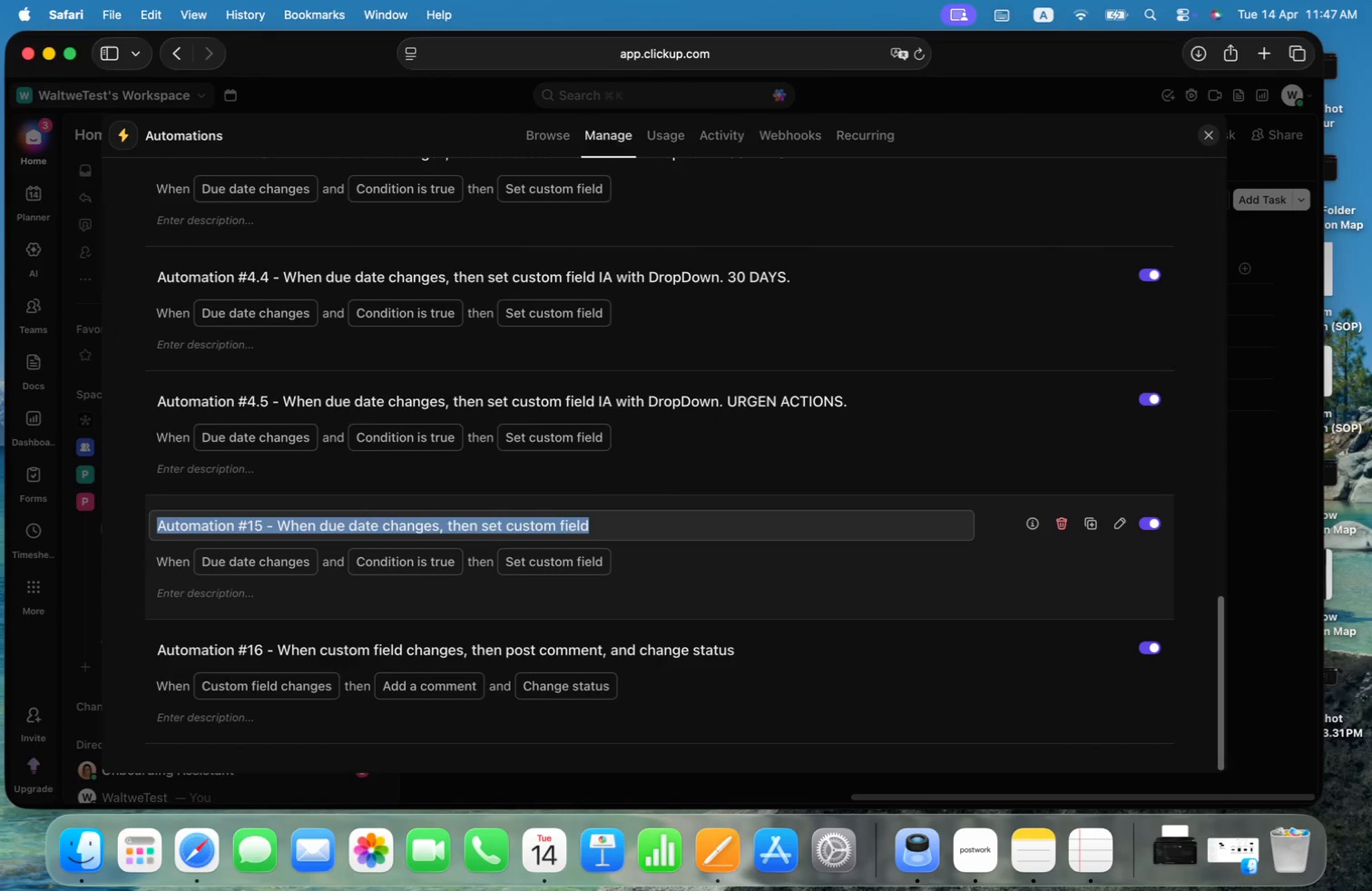 
key(Meta+V)
 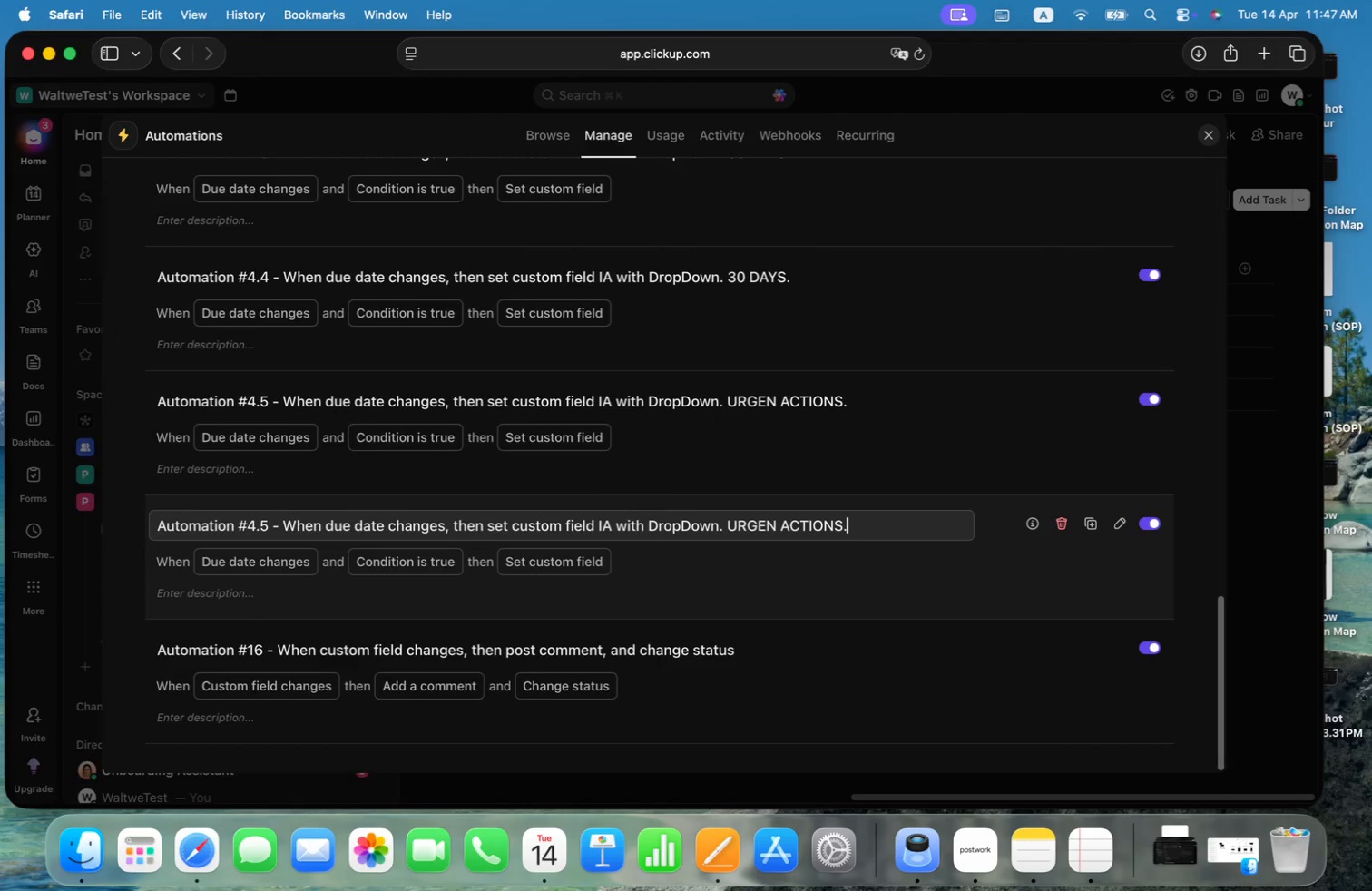 
key(ArrowLeft)
 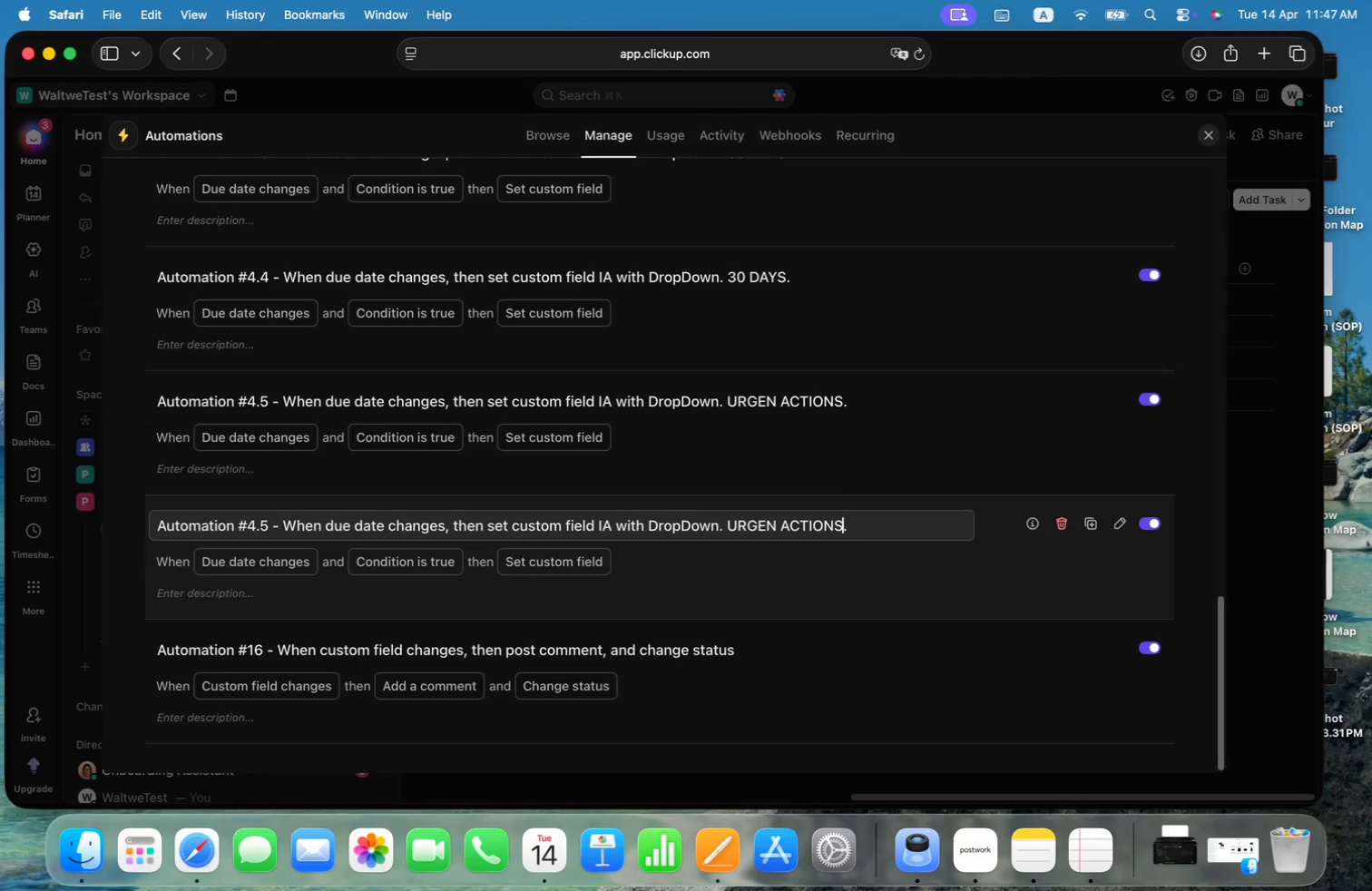 
key(Alt+Shift+ArrowLeft)
 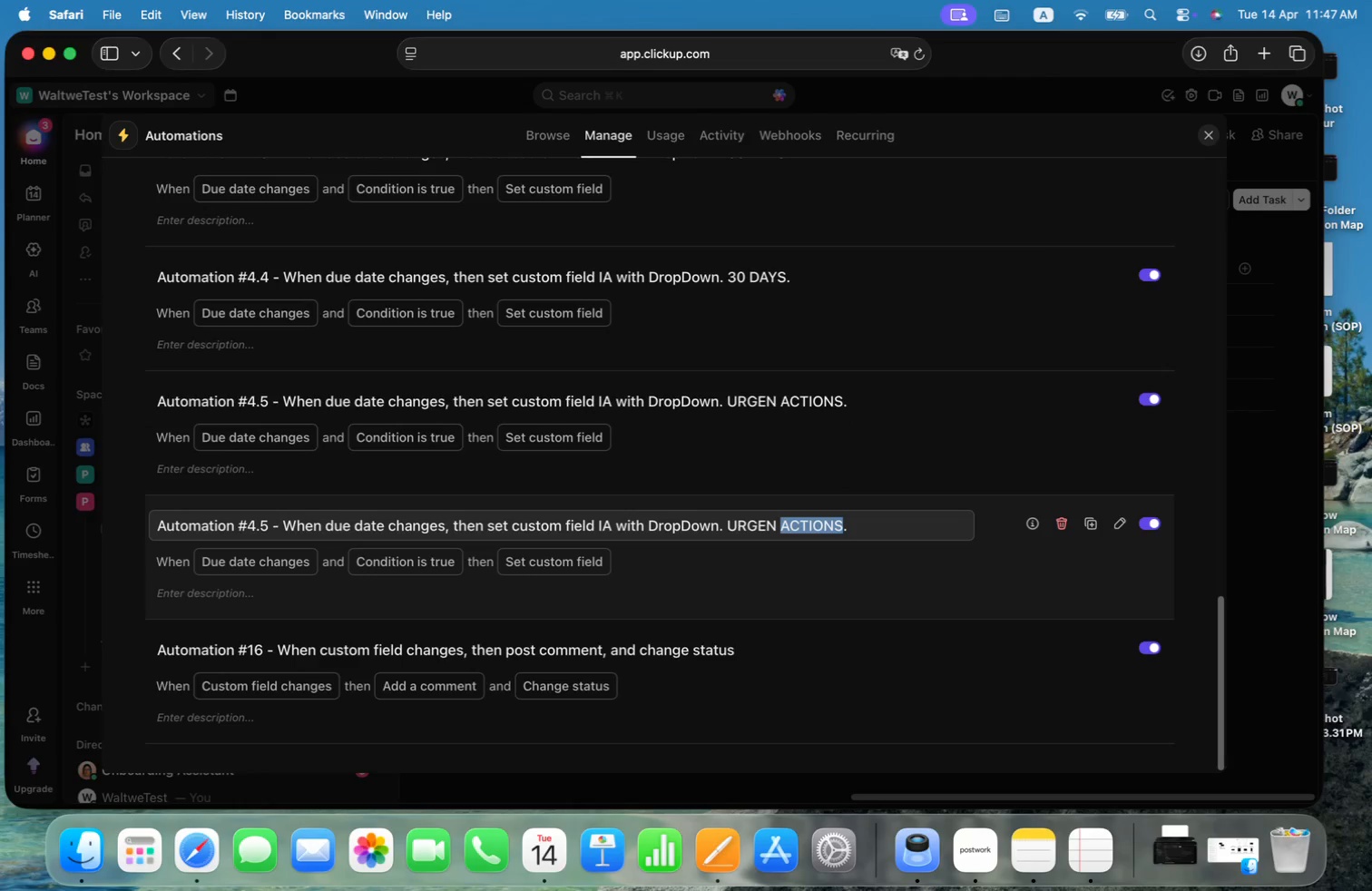 
key(Alt+Shift+ArrowLeft)
 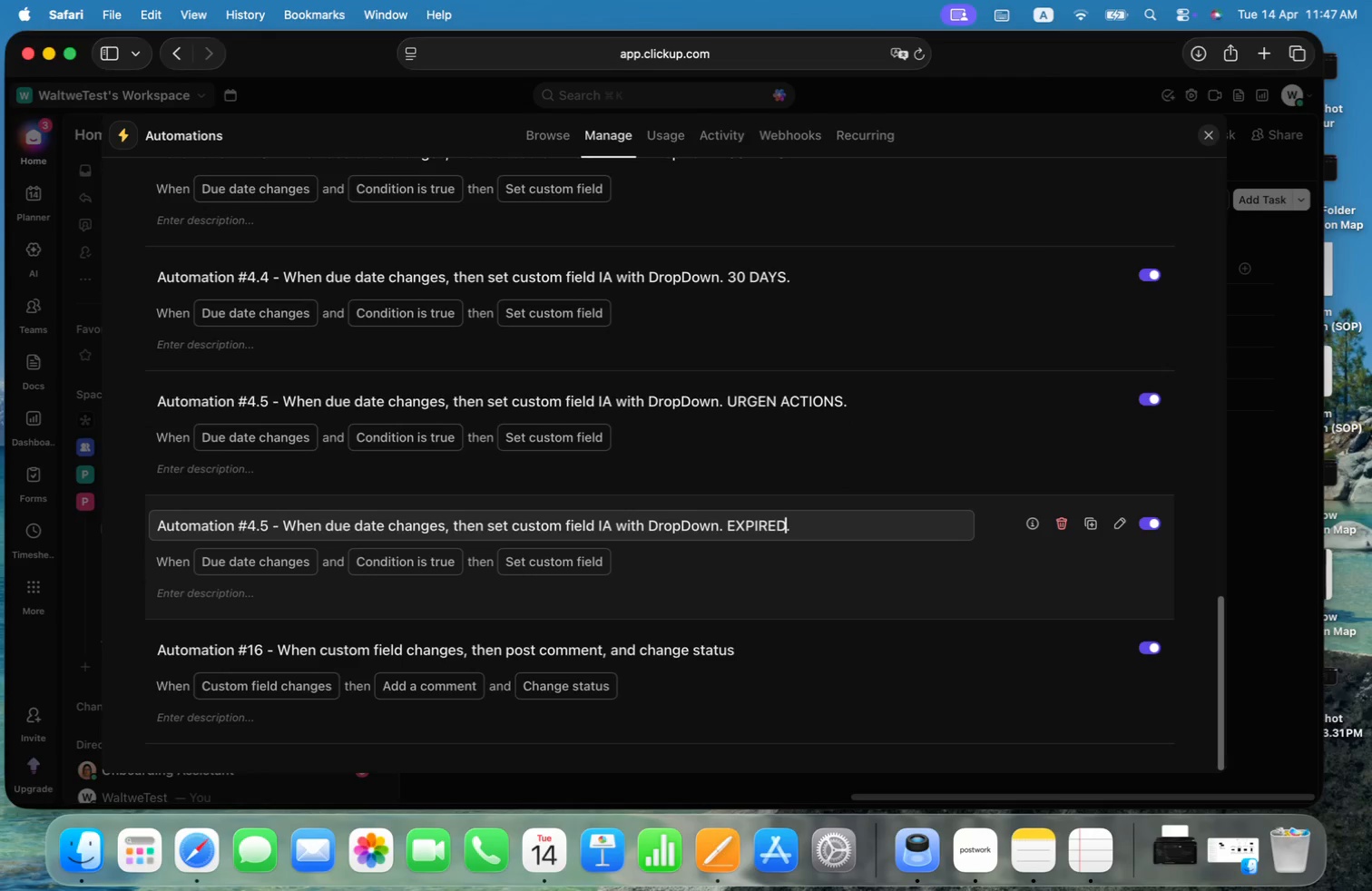 
type(EXPIRED)
 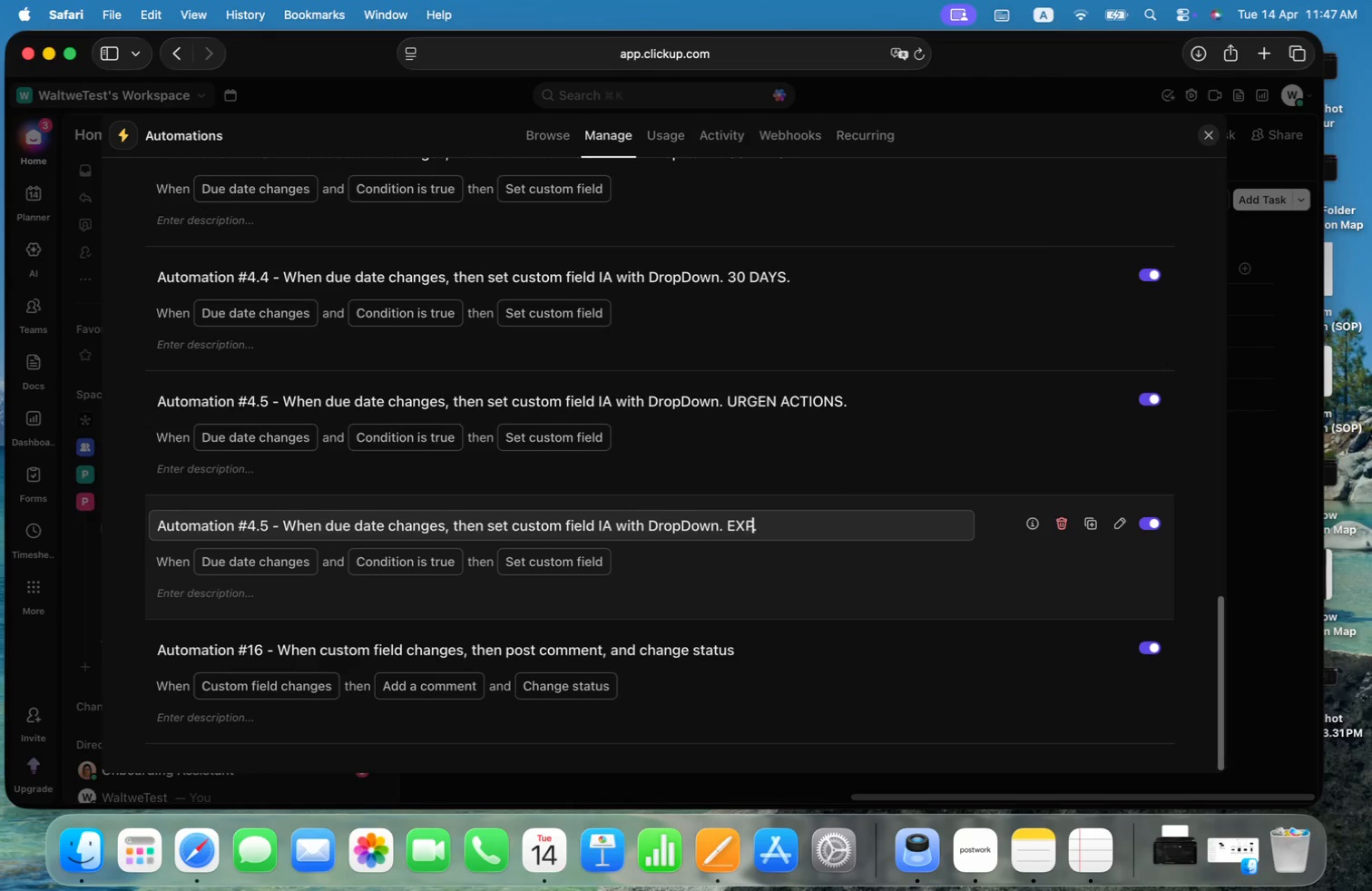 
left_click([769, 583])
 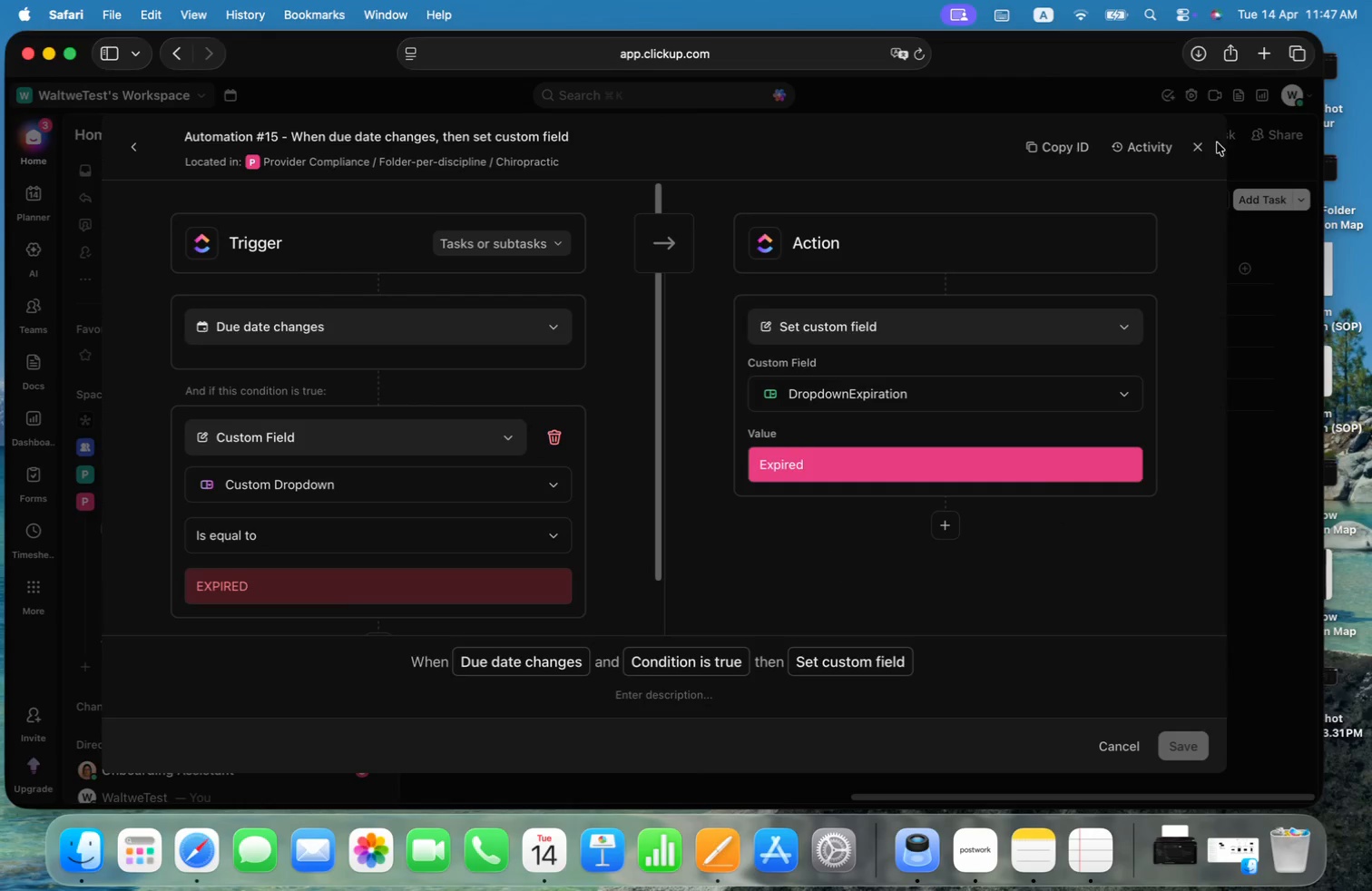 
left_click([1197, 146])
 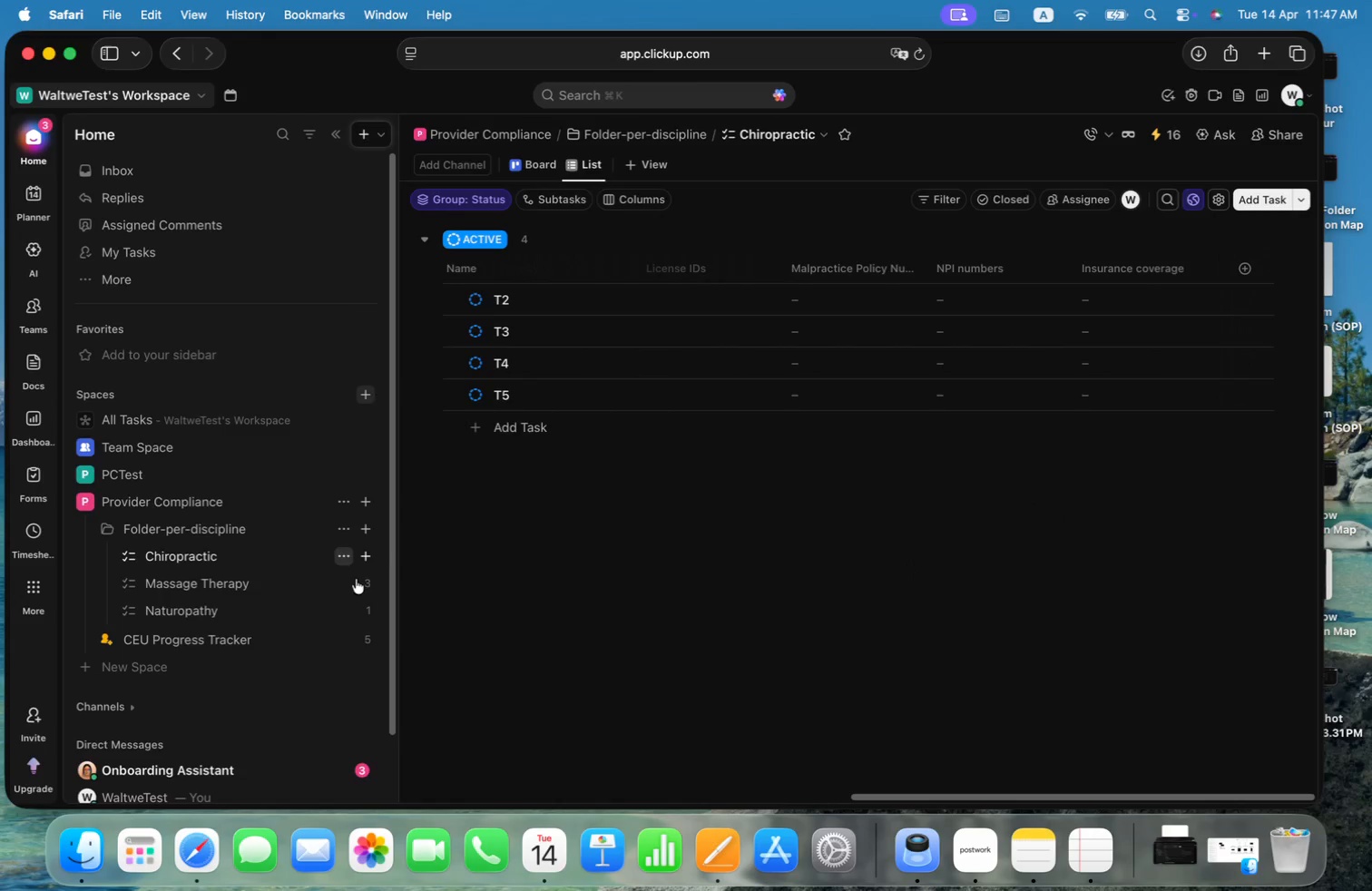 
left_click([345, 558])
 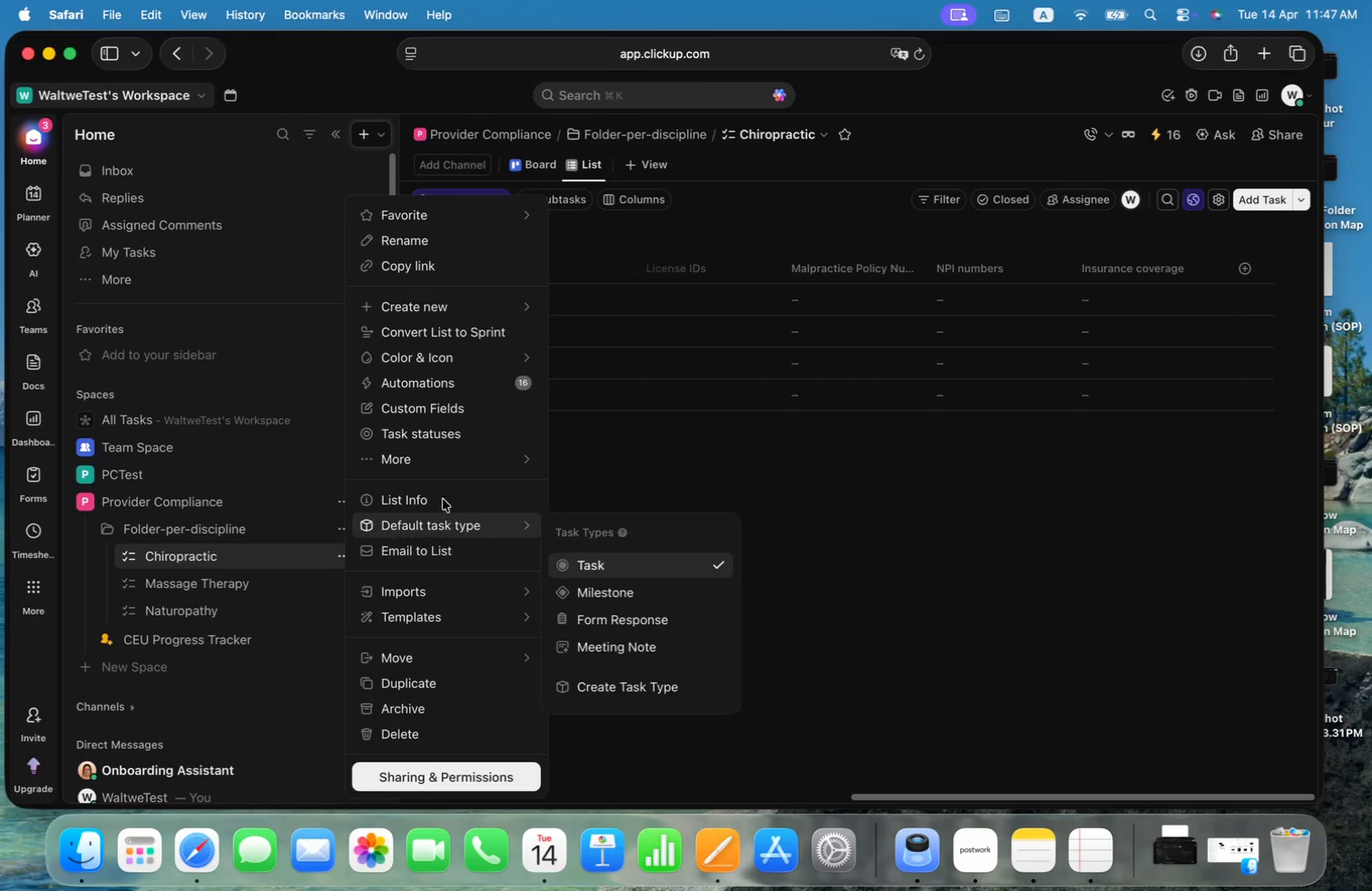 
left_click([430, 381])
 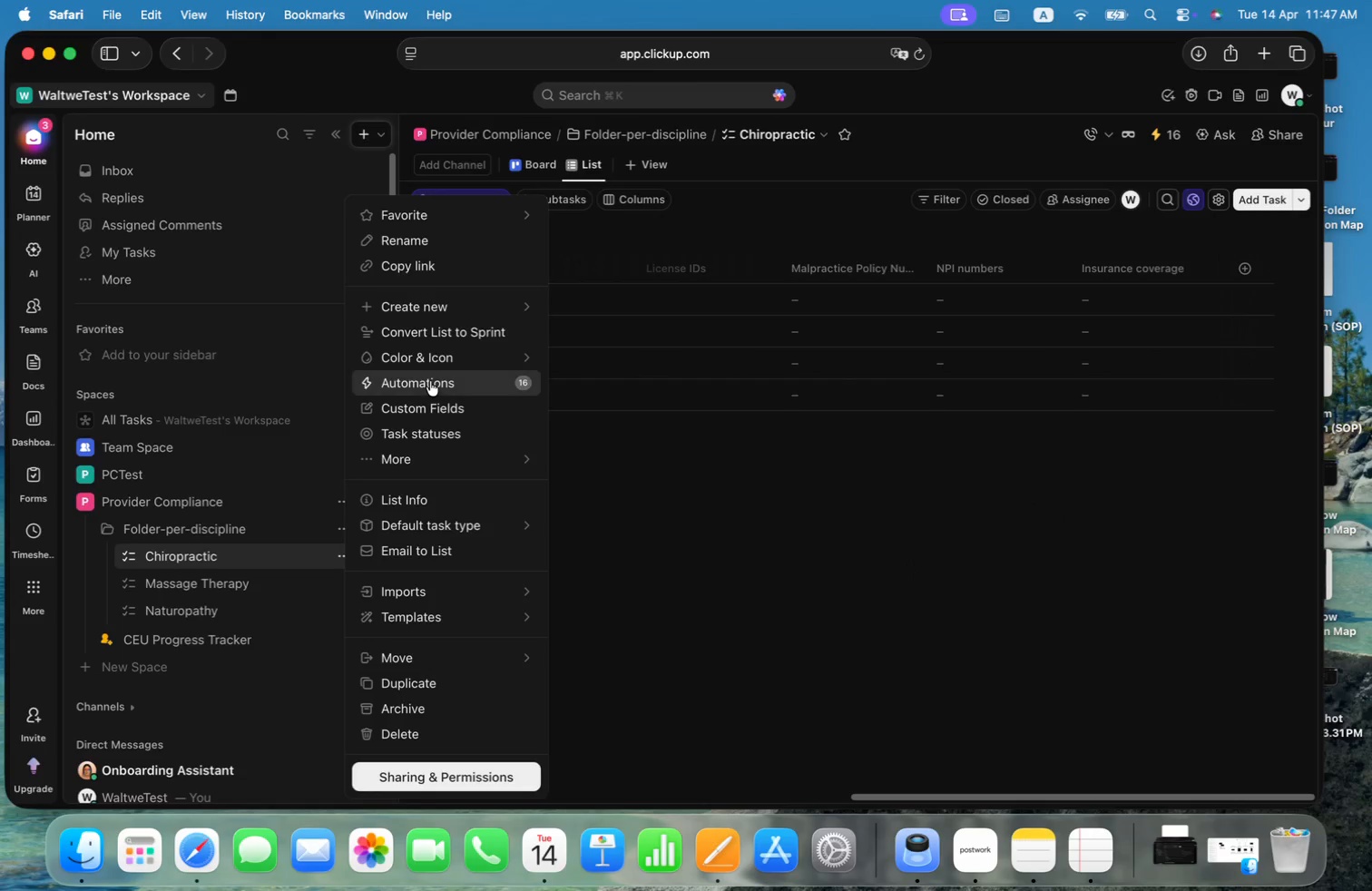 
scroll: coordinate [592, 549], scroll_direction: down, amount: 51.0
 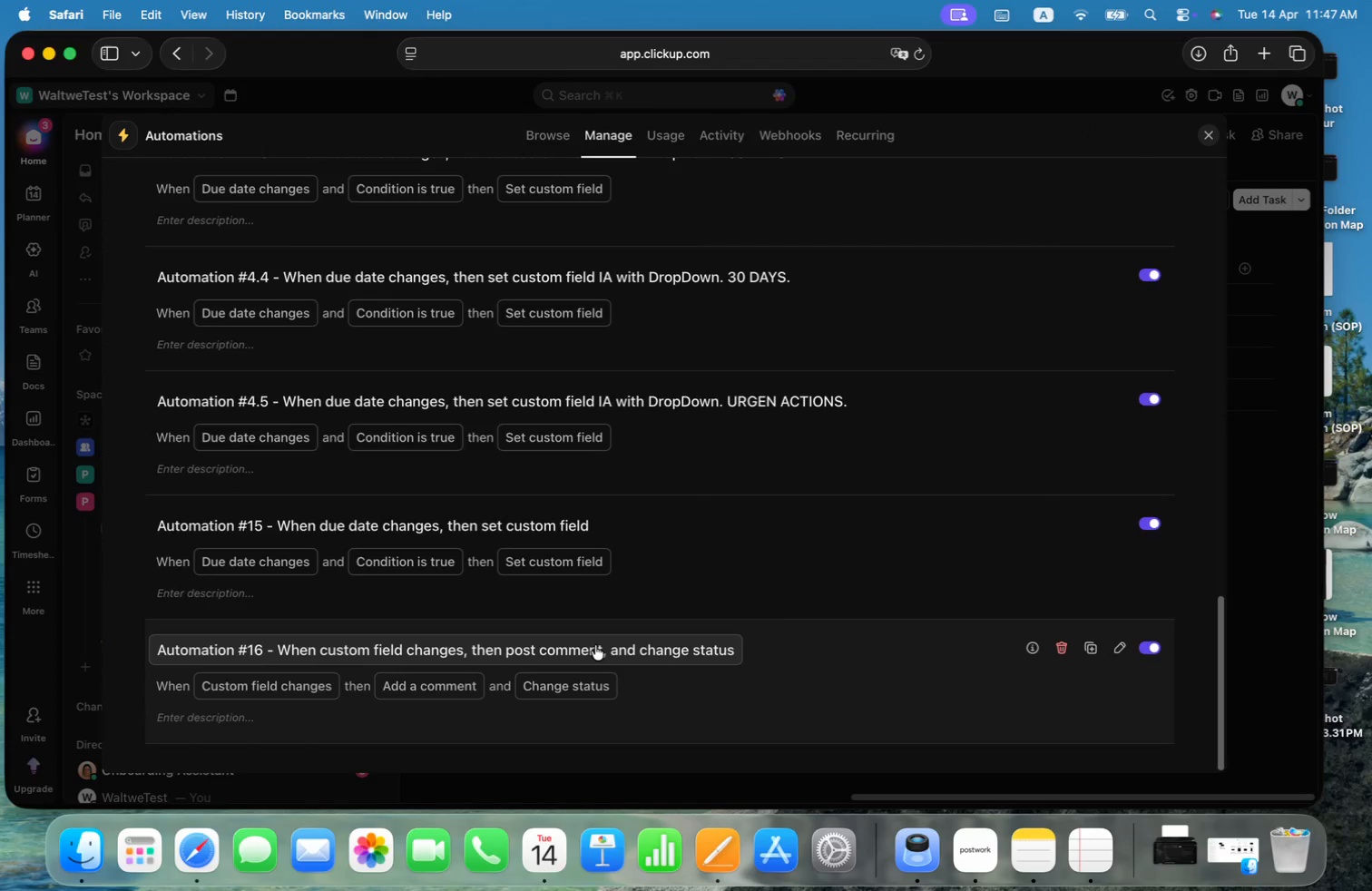 
left_click([537, 520])
 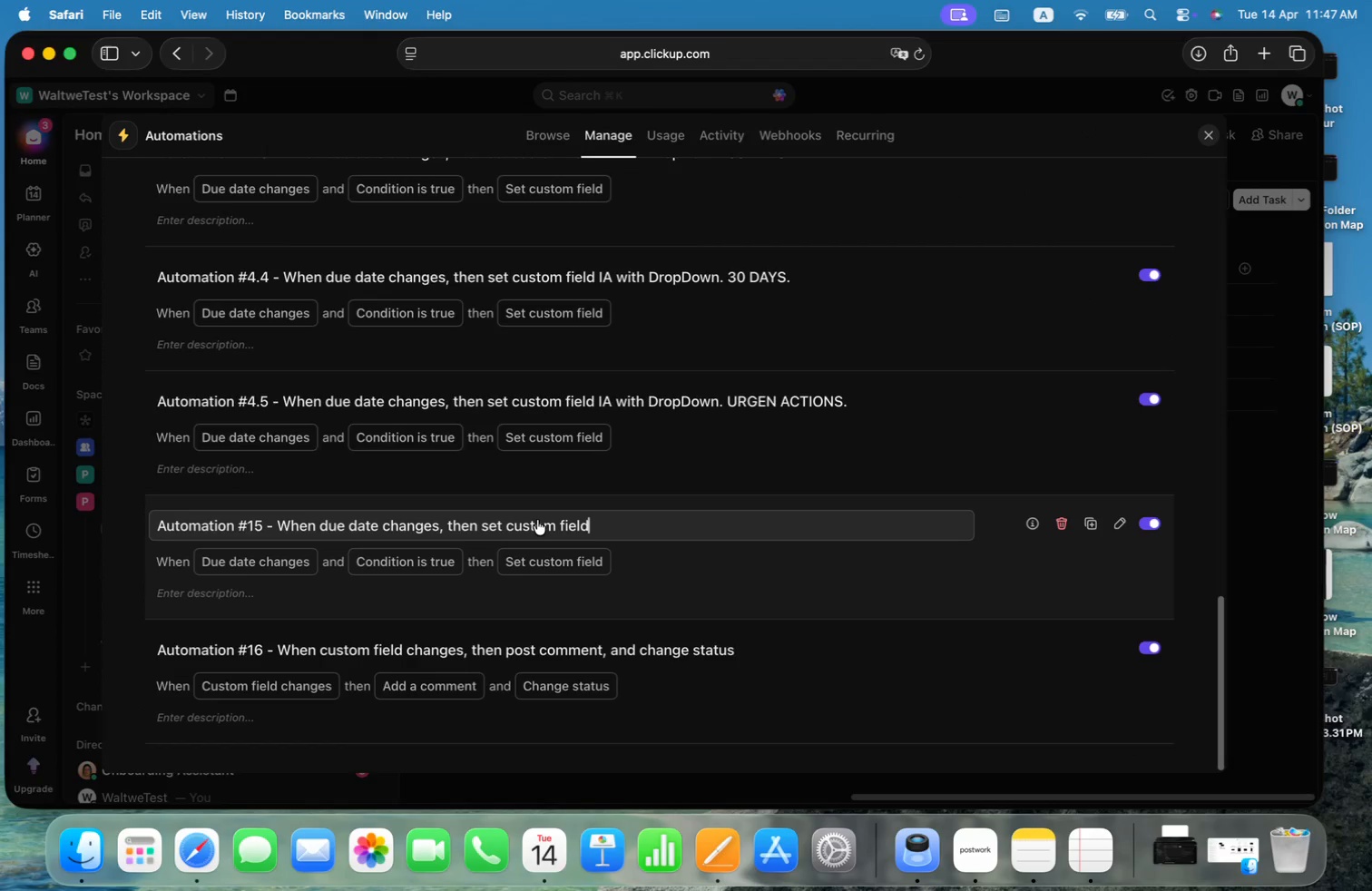 
key(Meta+Shift+ArrowLeft)
 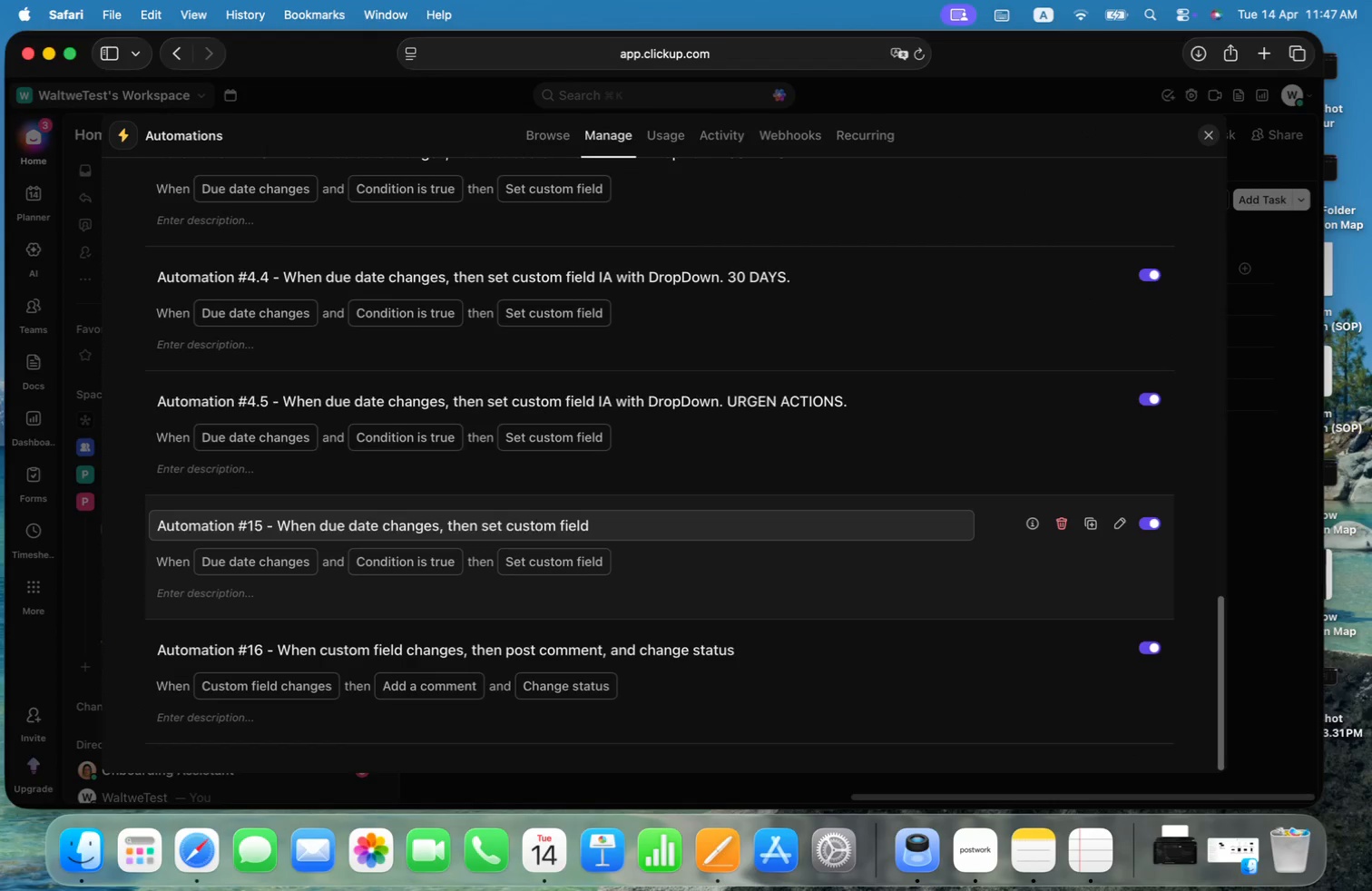 
key(Meta+Shift+ArrowUp)
 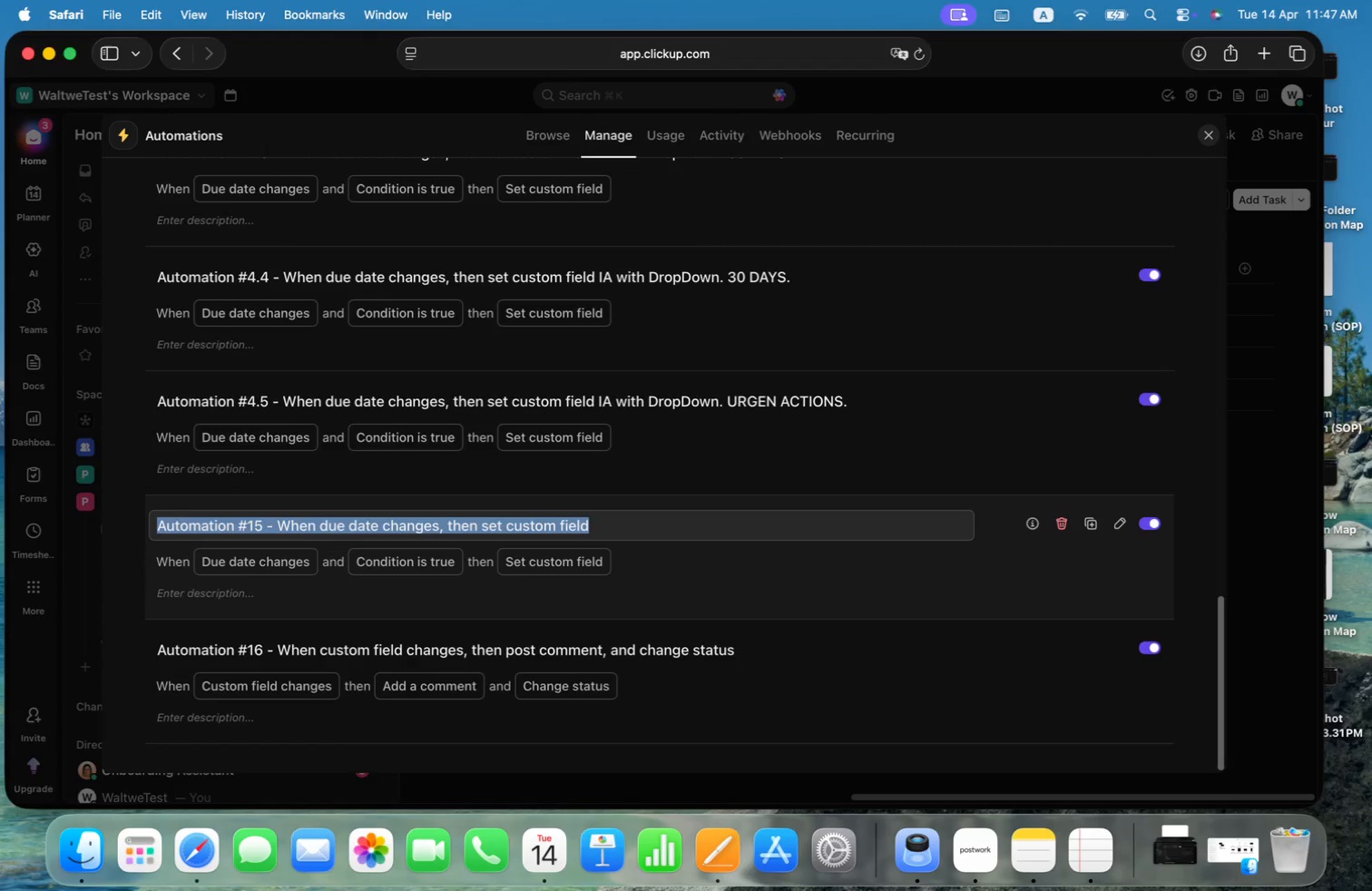 
key(Meta+V)
 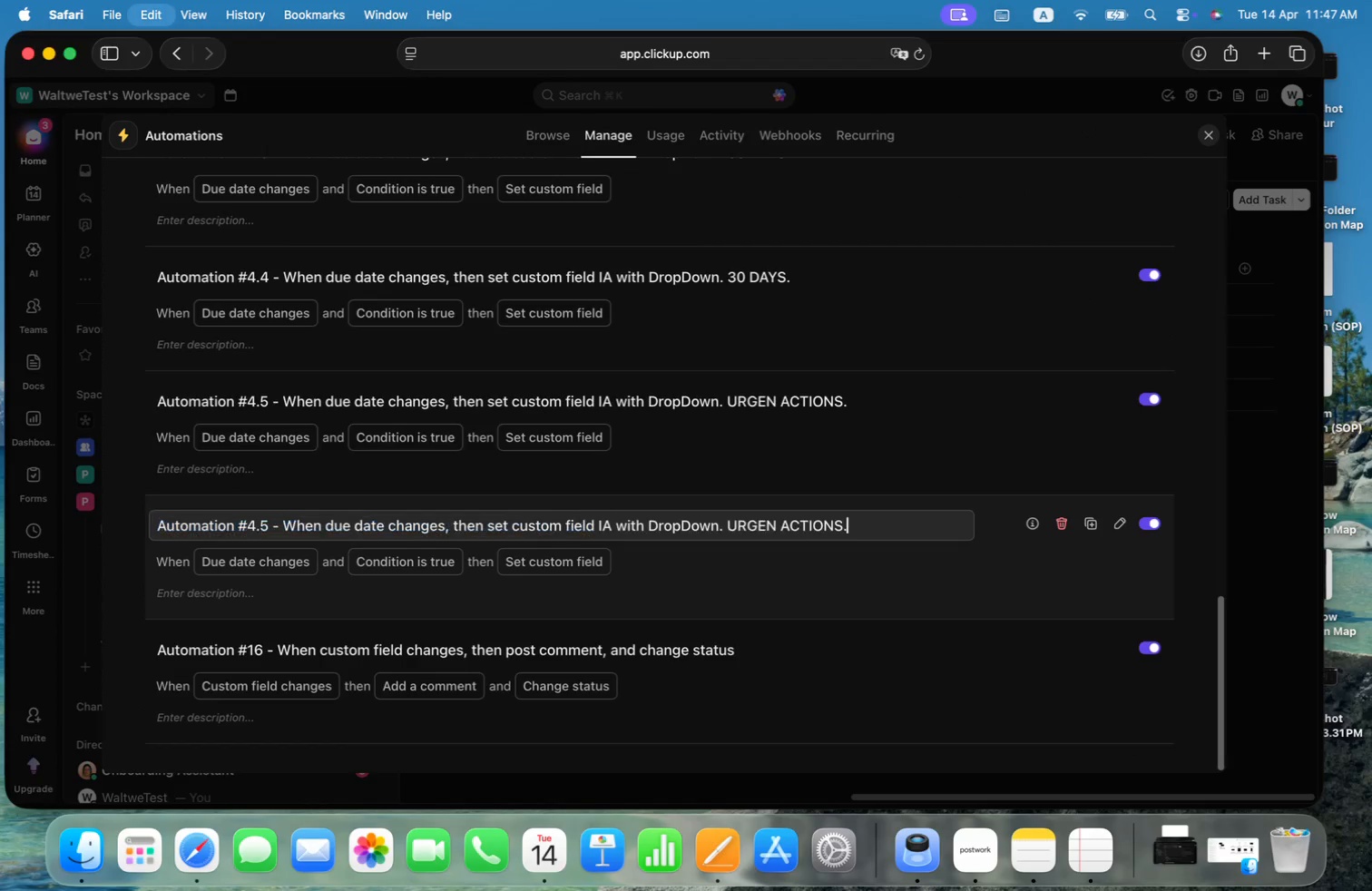 
key(ArrowLeft)
 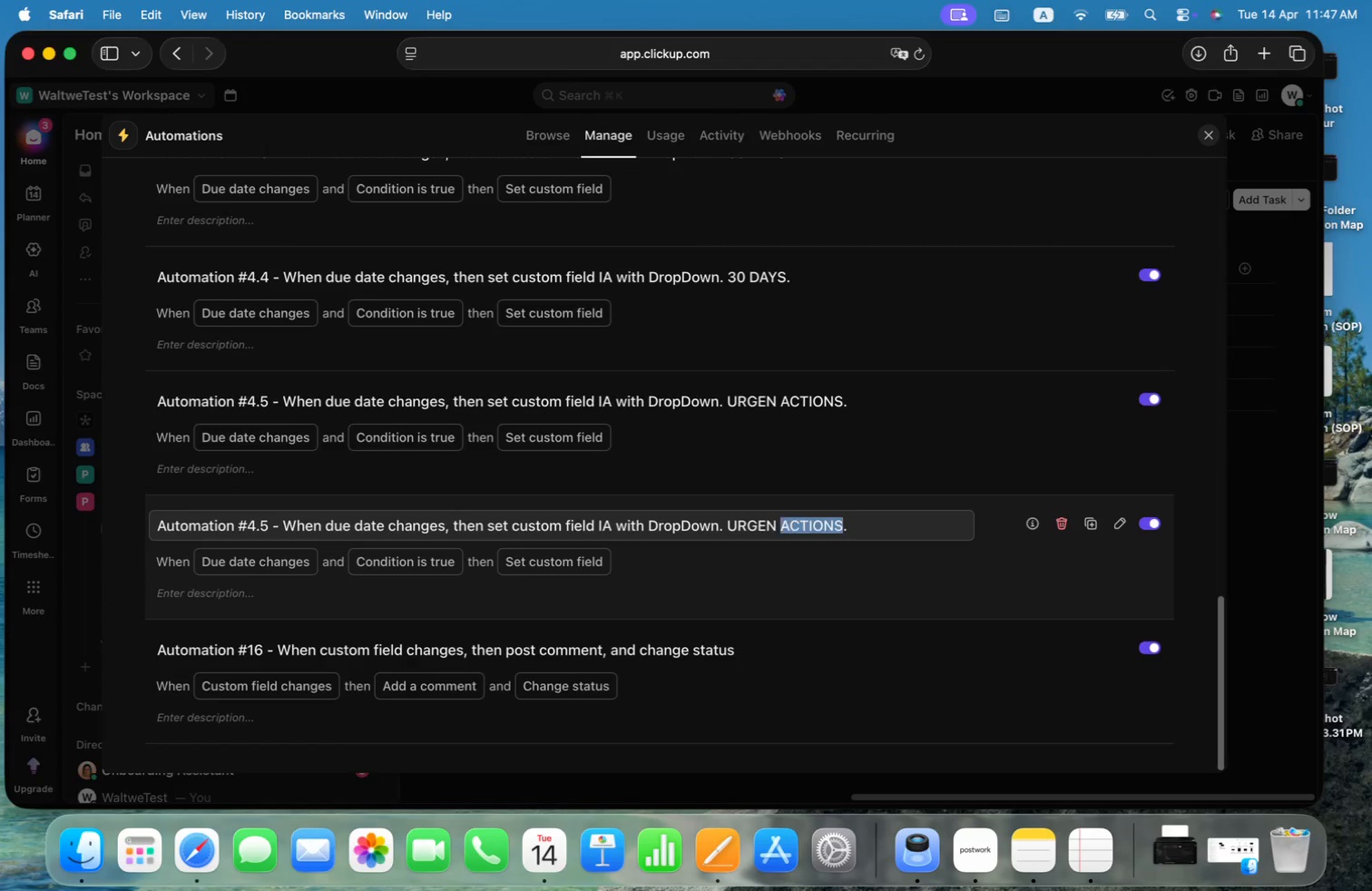 
key(Alt+Shift+ArrowLeft)
 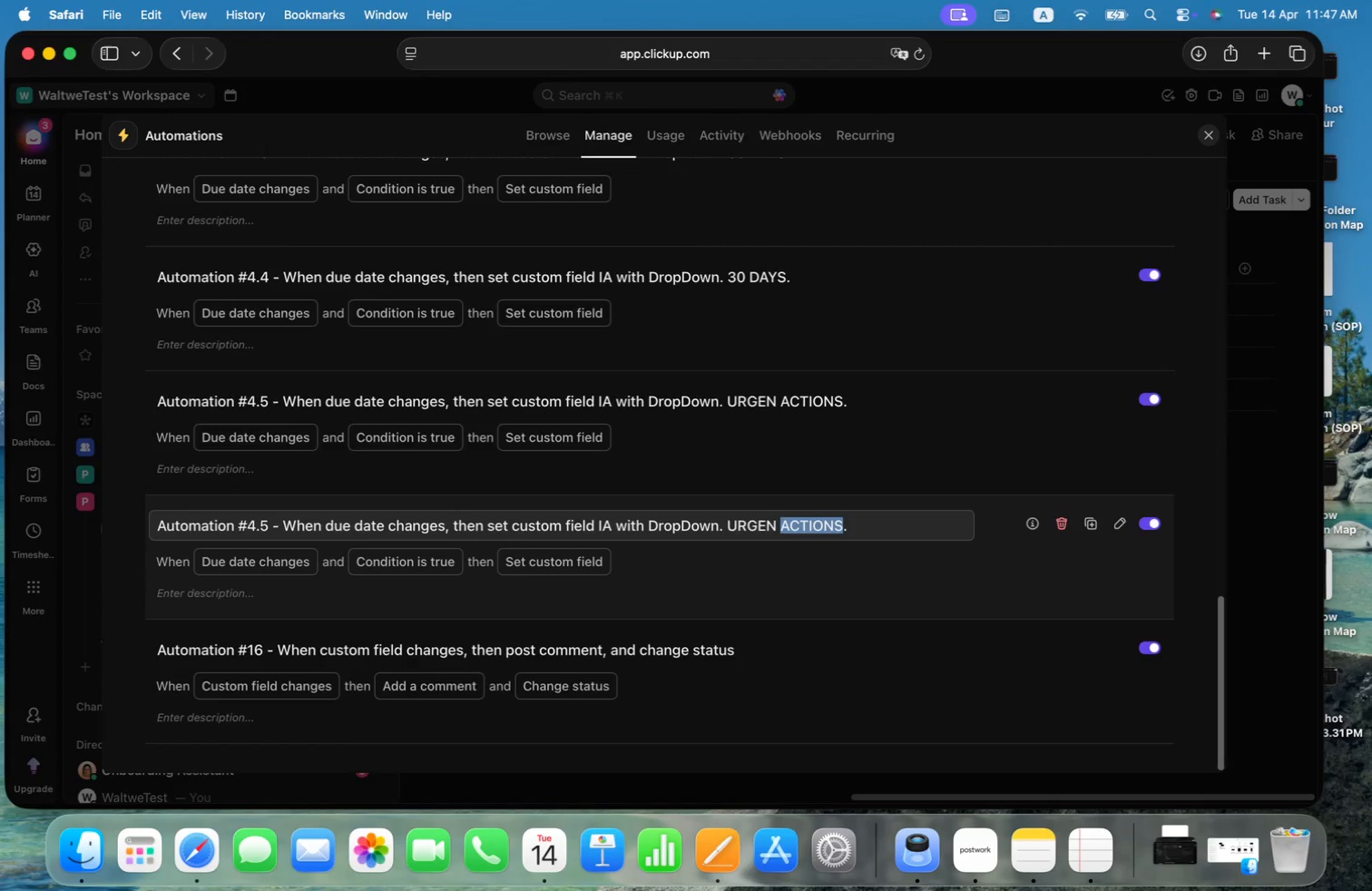 
key(Alt+Shift+ArrowLeft)
 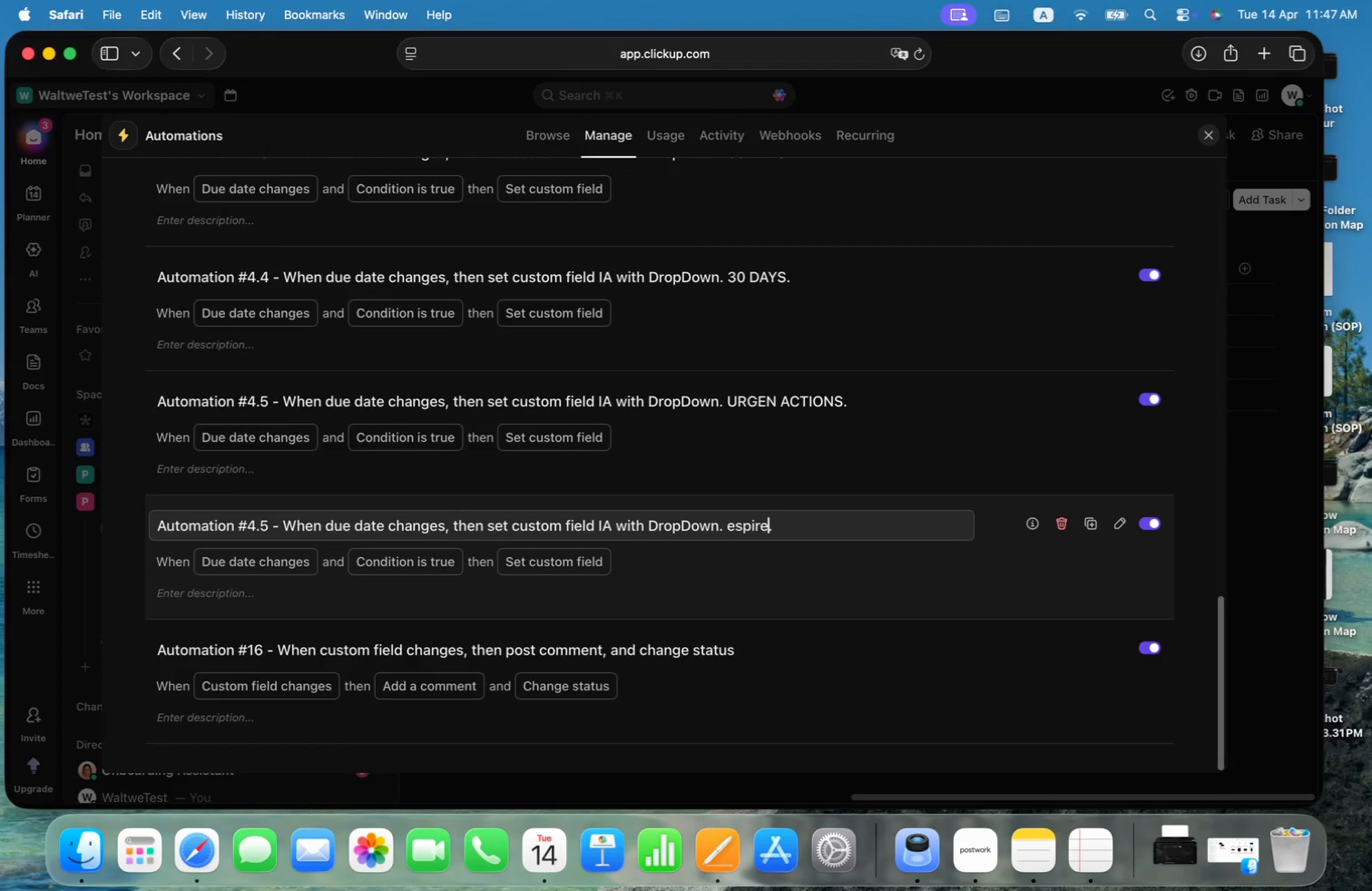 
type(espired)
 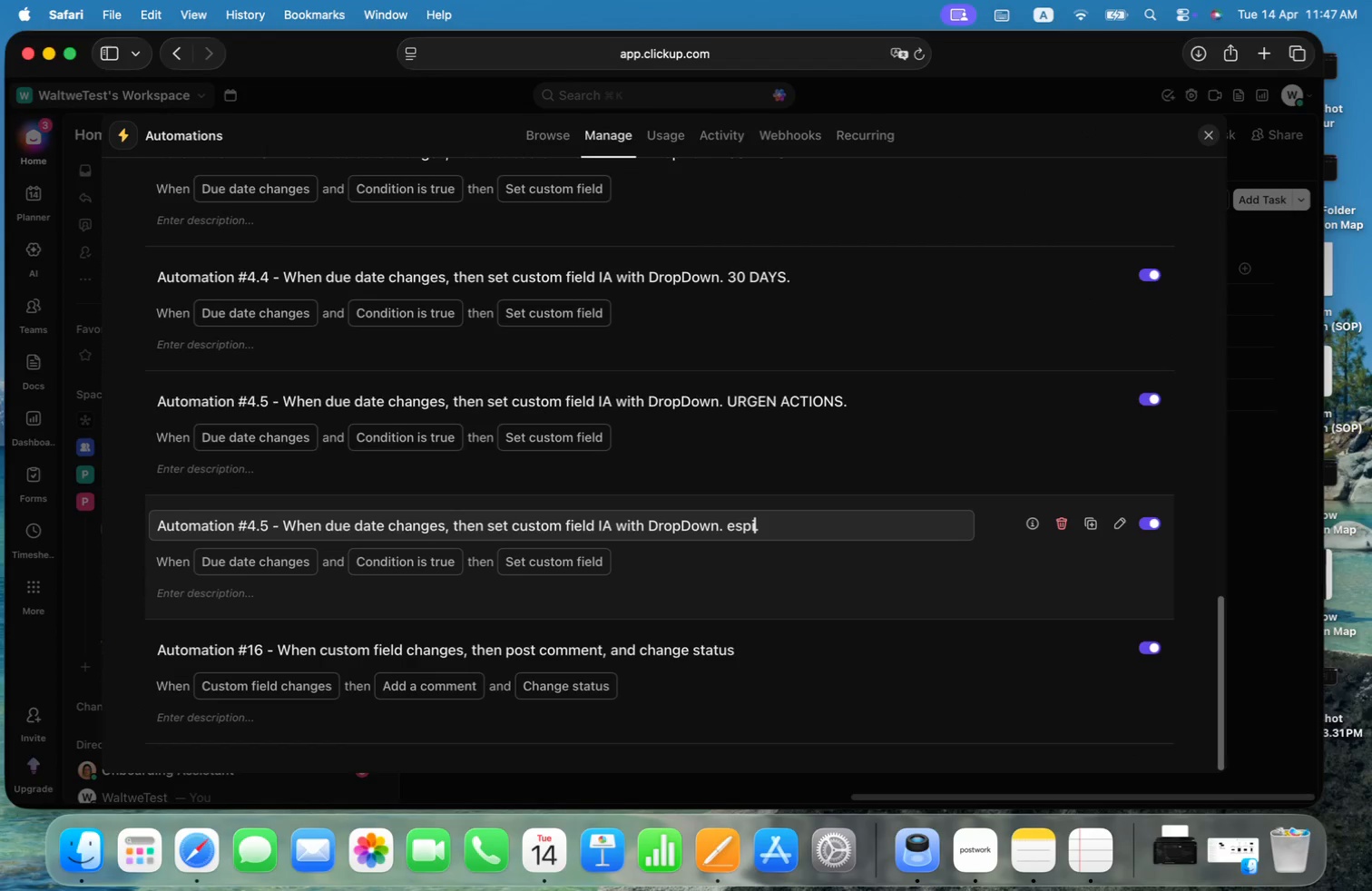 
key(Alt+Shift+ArrowLeft)
 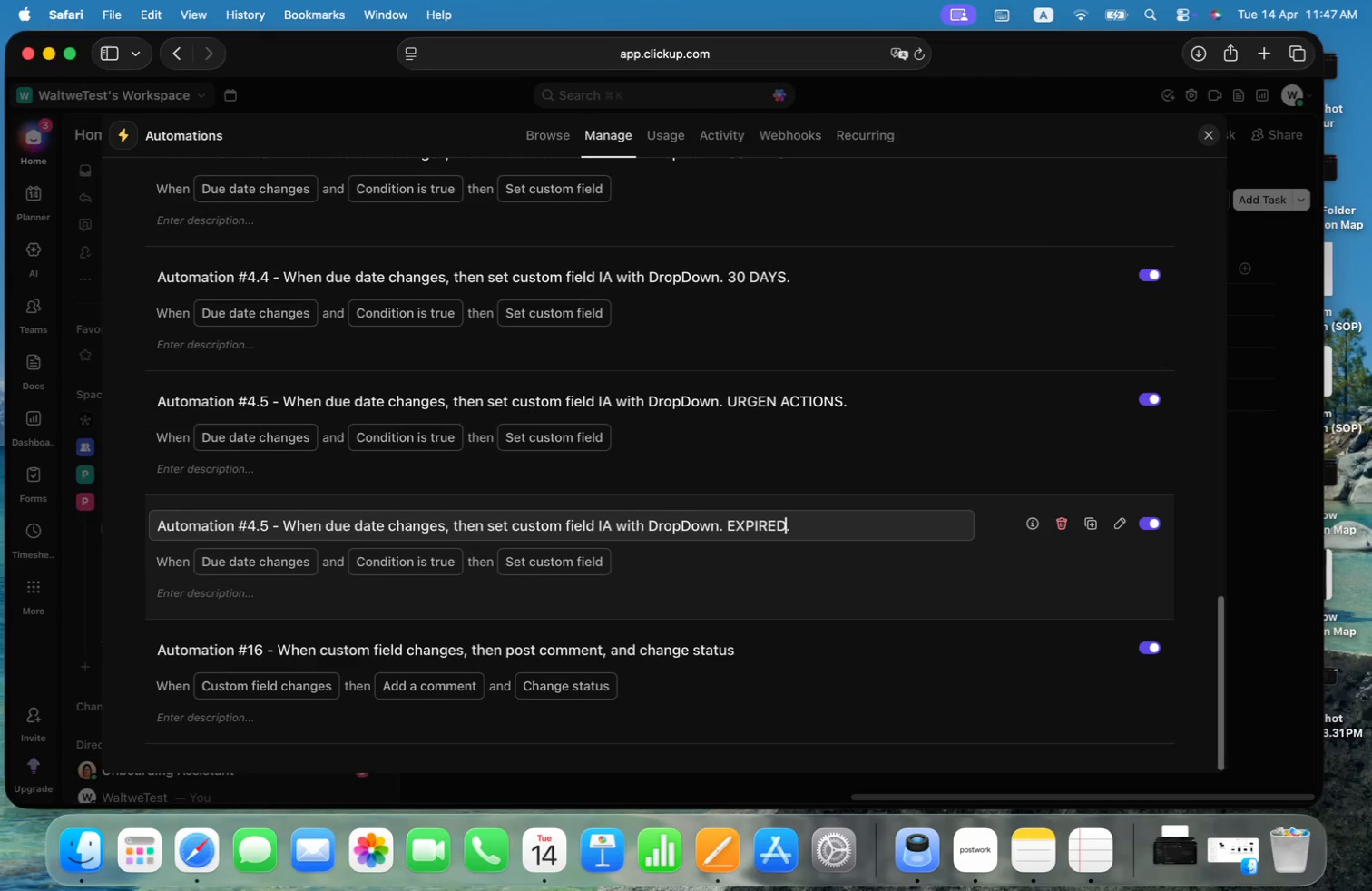 
type(EXPIRED)
 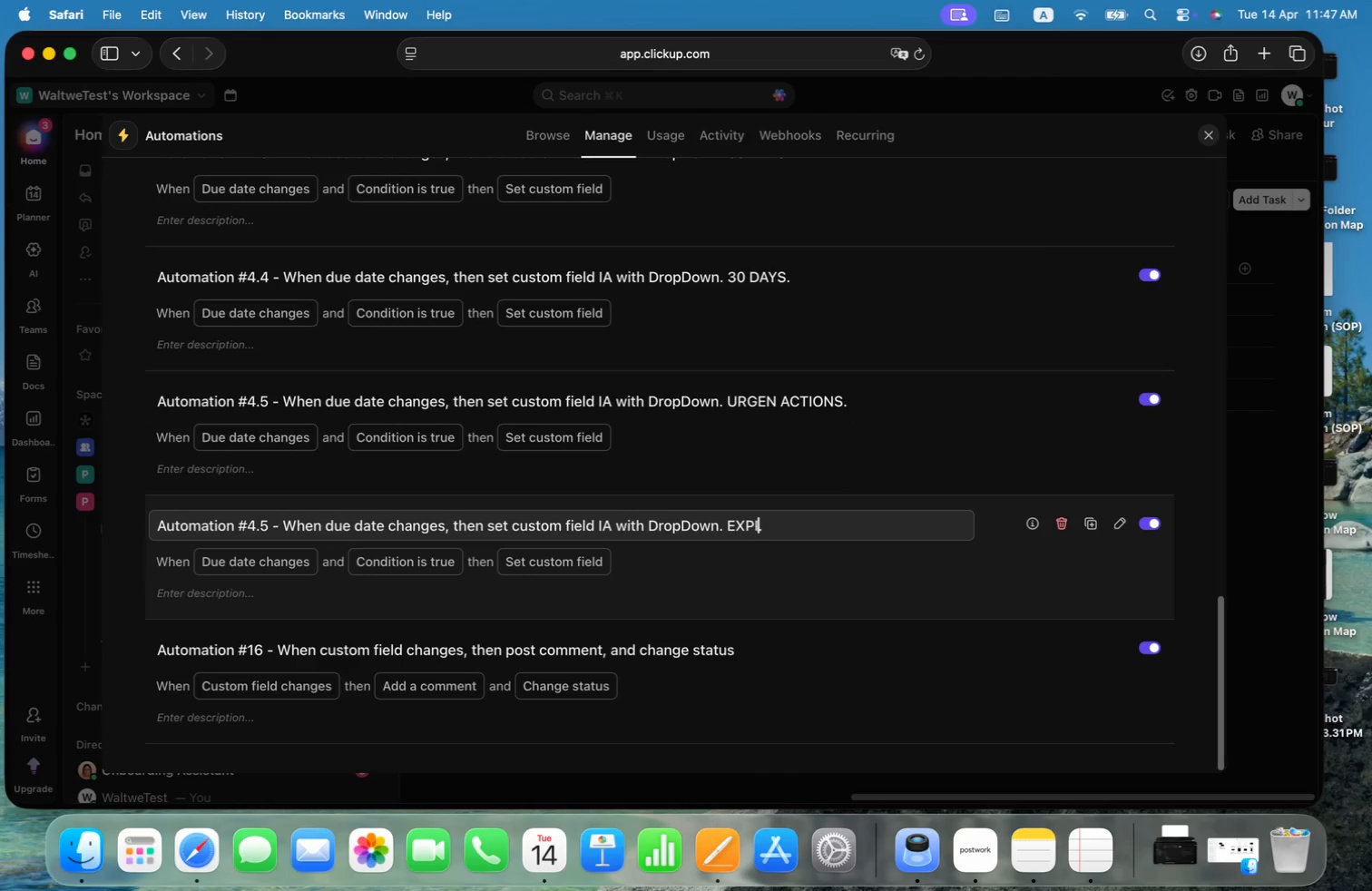 
left_click([773, 601])
 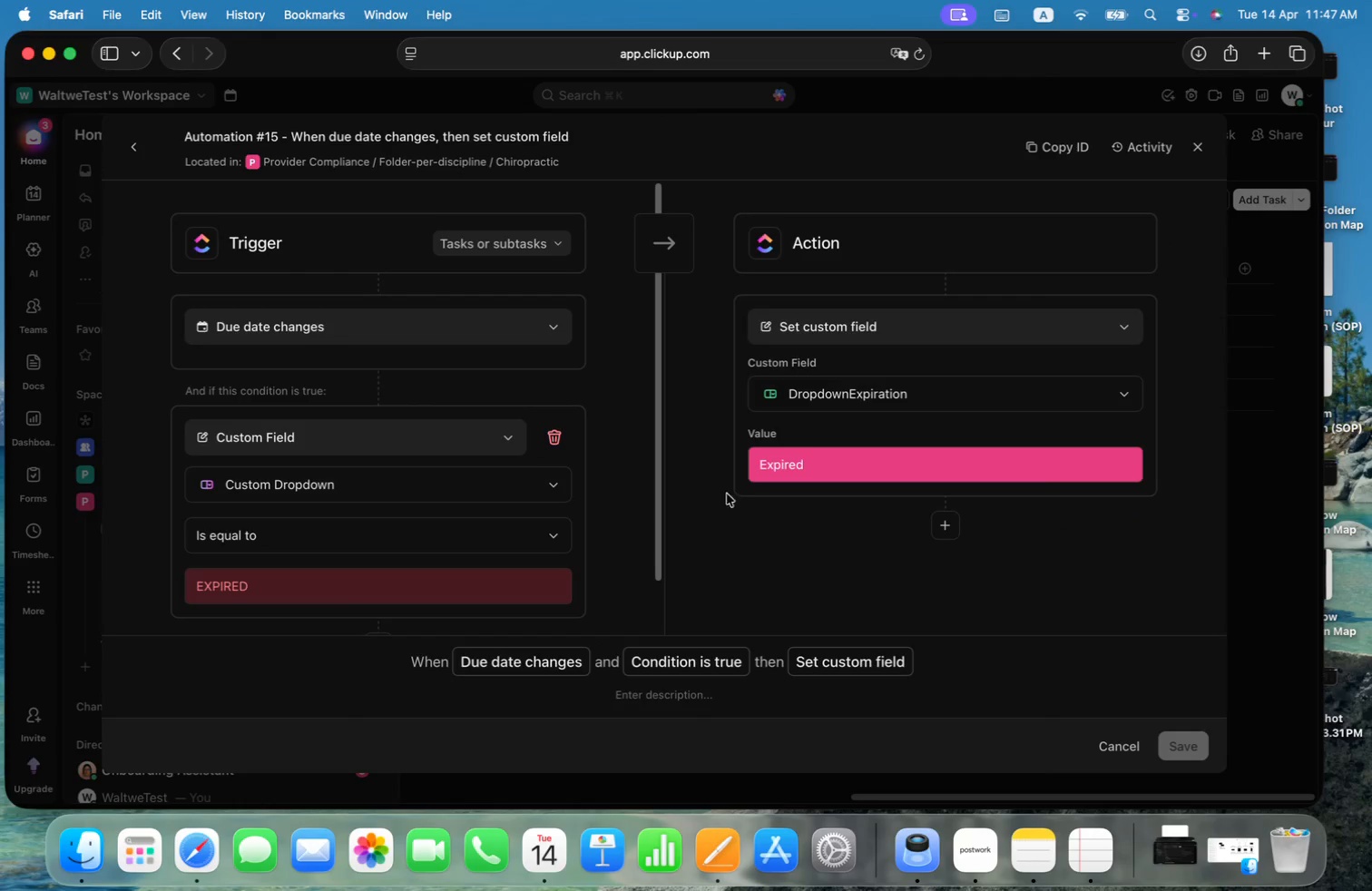 
left_click([564, 133])
 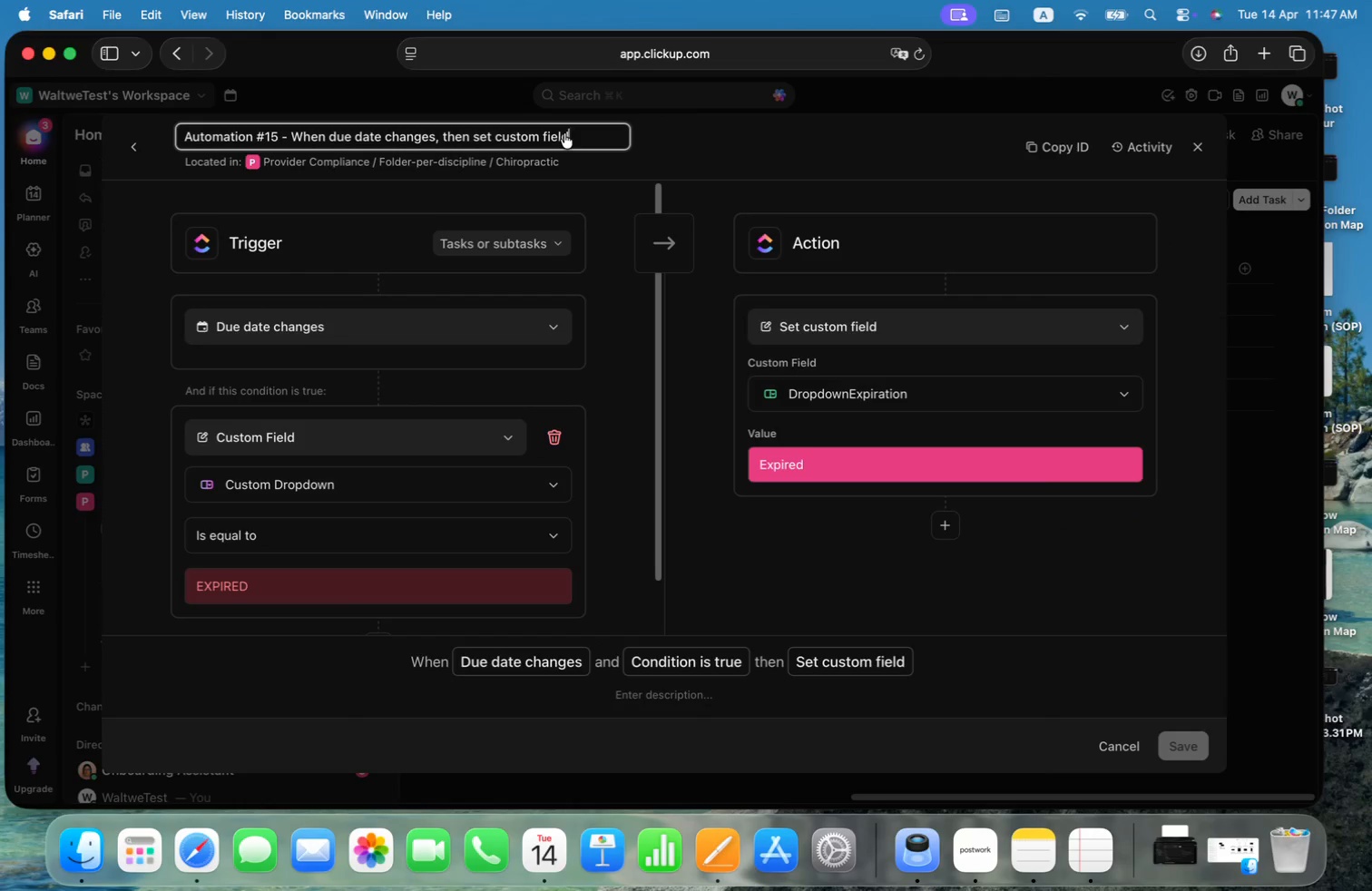 
key(Meta+Shift+ArrowUp)
 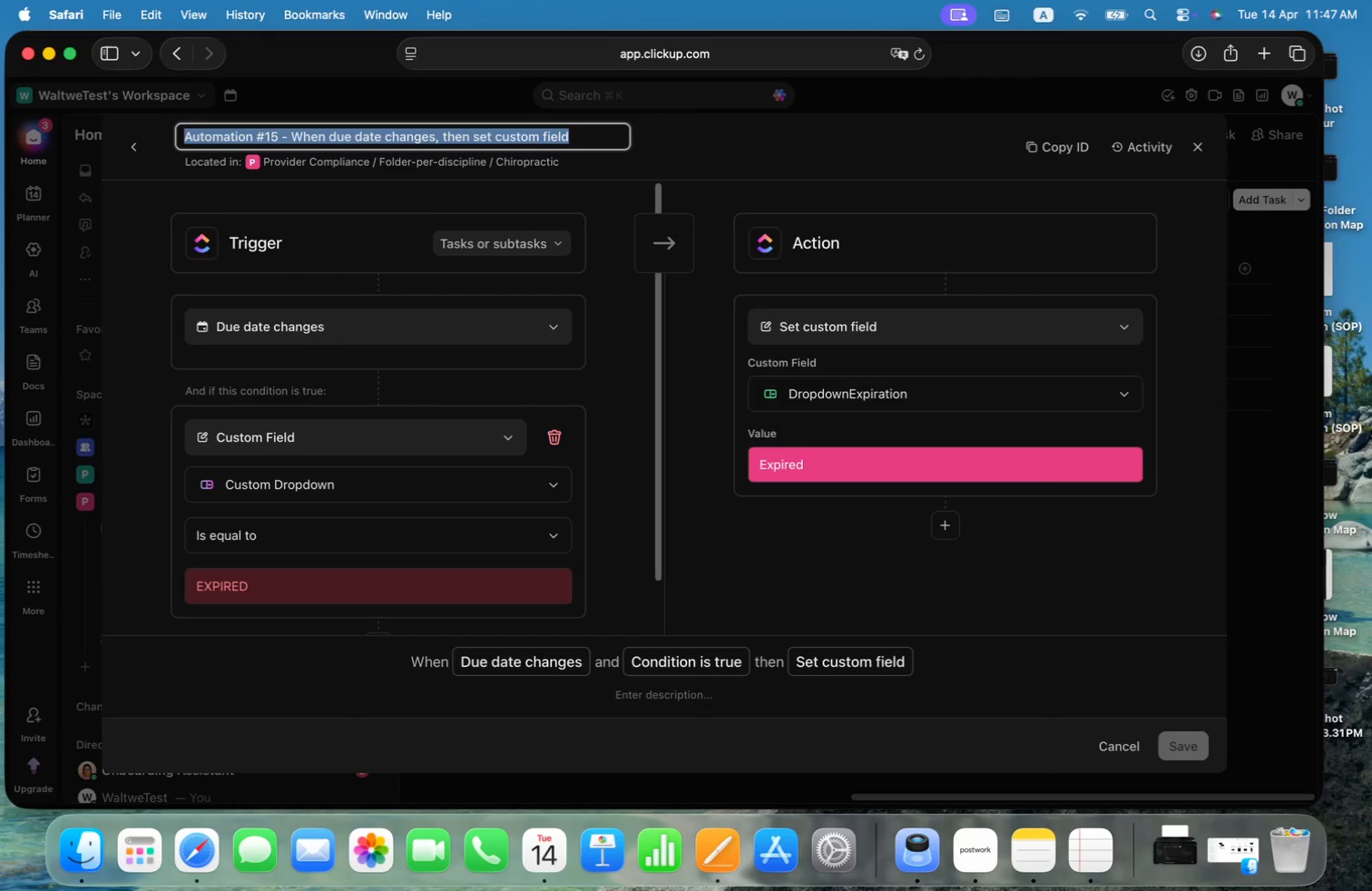 
key(Meta+Shift+ArrowLeft)
 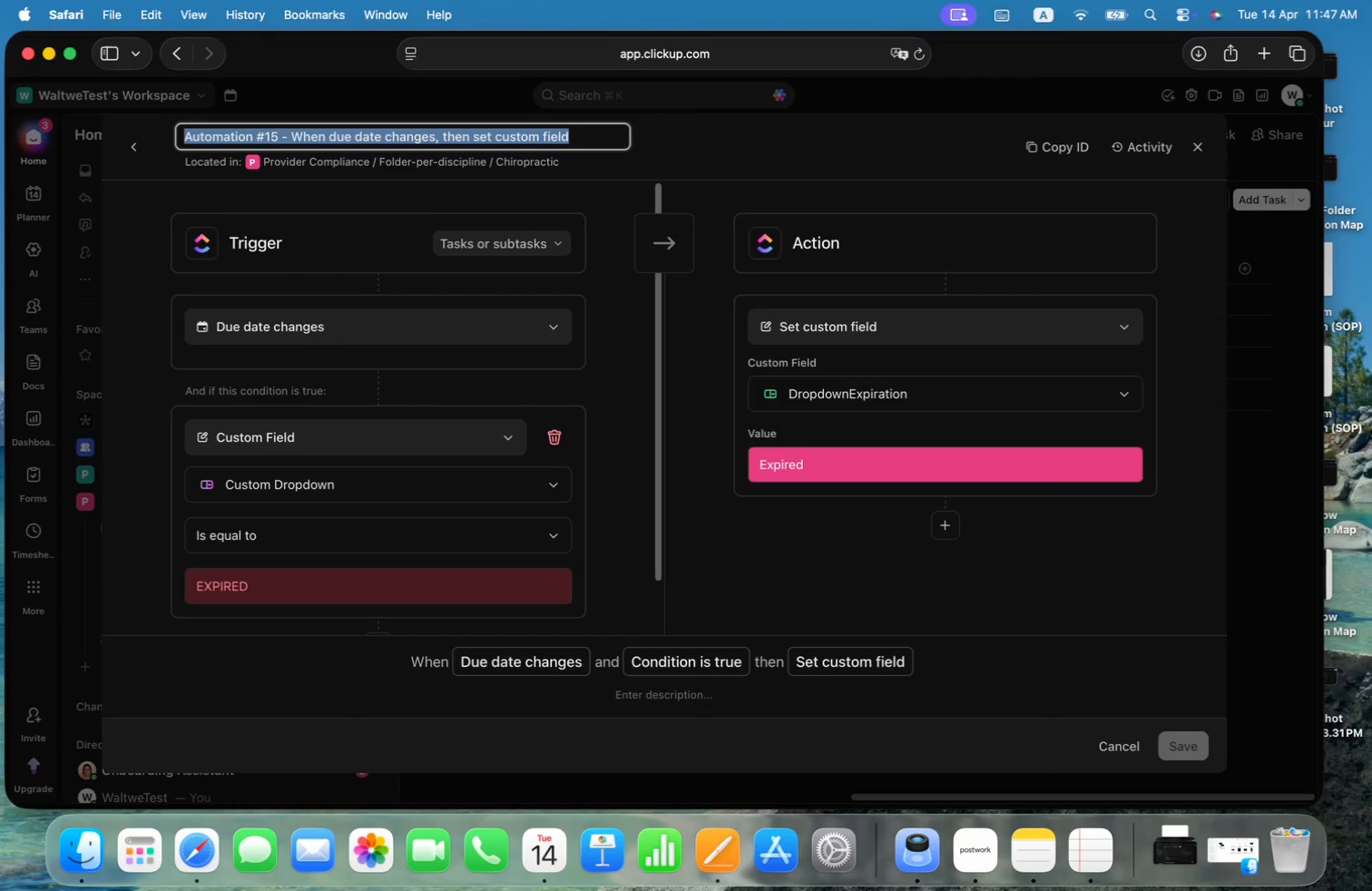 
key(Meta+V)
 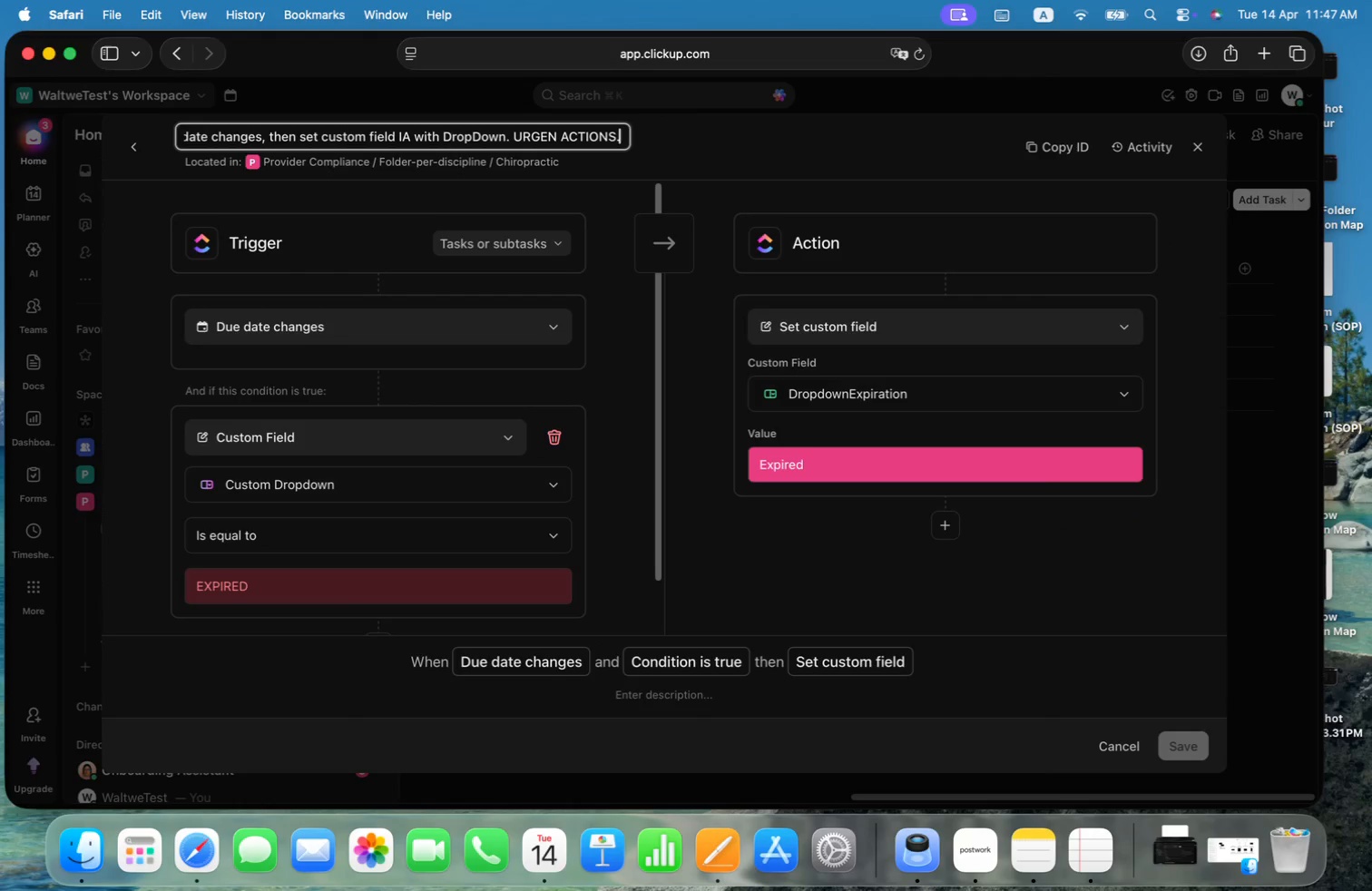 
key(ArrowLeft)
 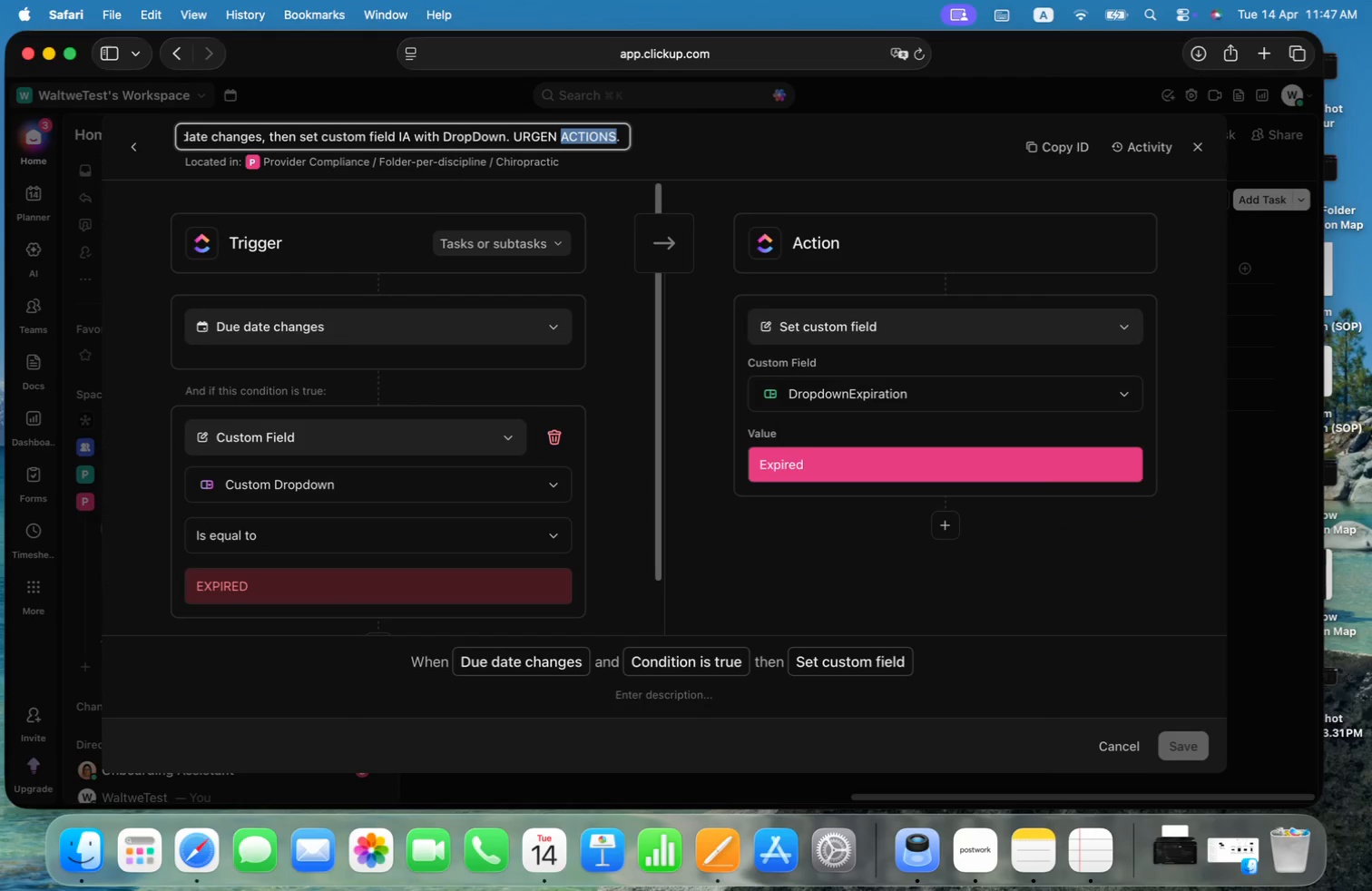 
key(Alt+Shift+ArrowLeft)
 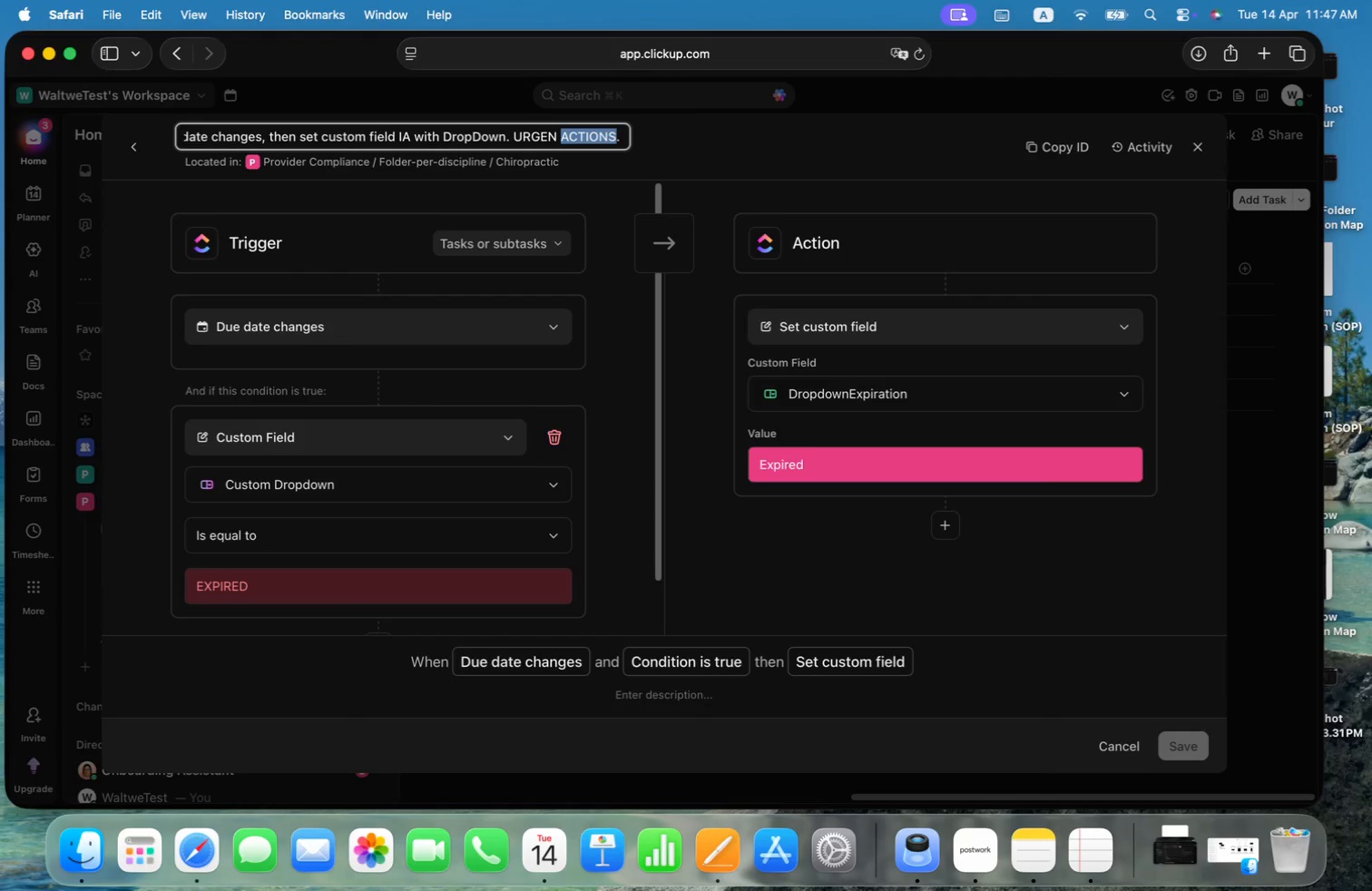 
key(Alt+Shift+ArrowLeft)
 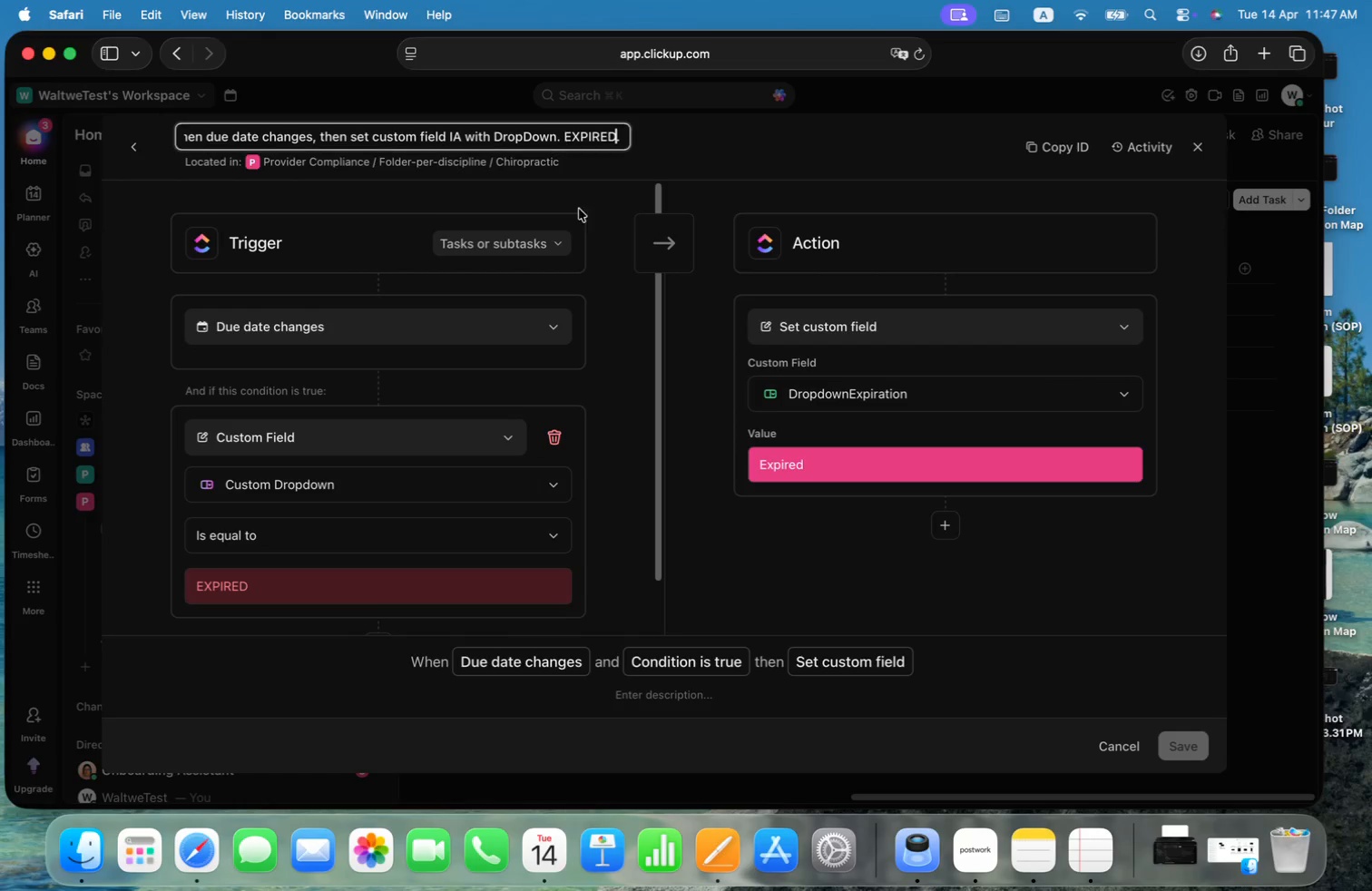 
type(expired)
 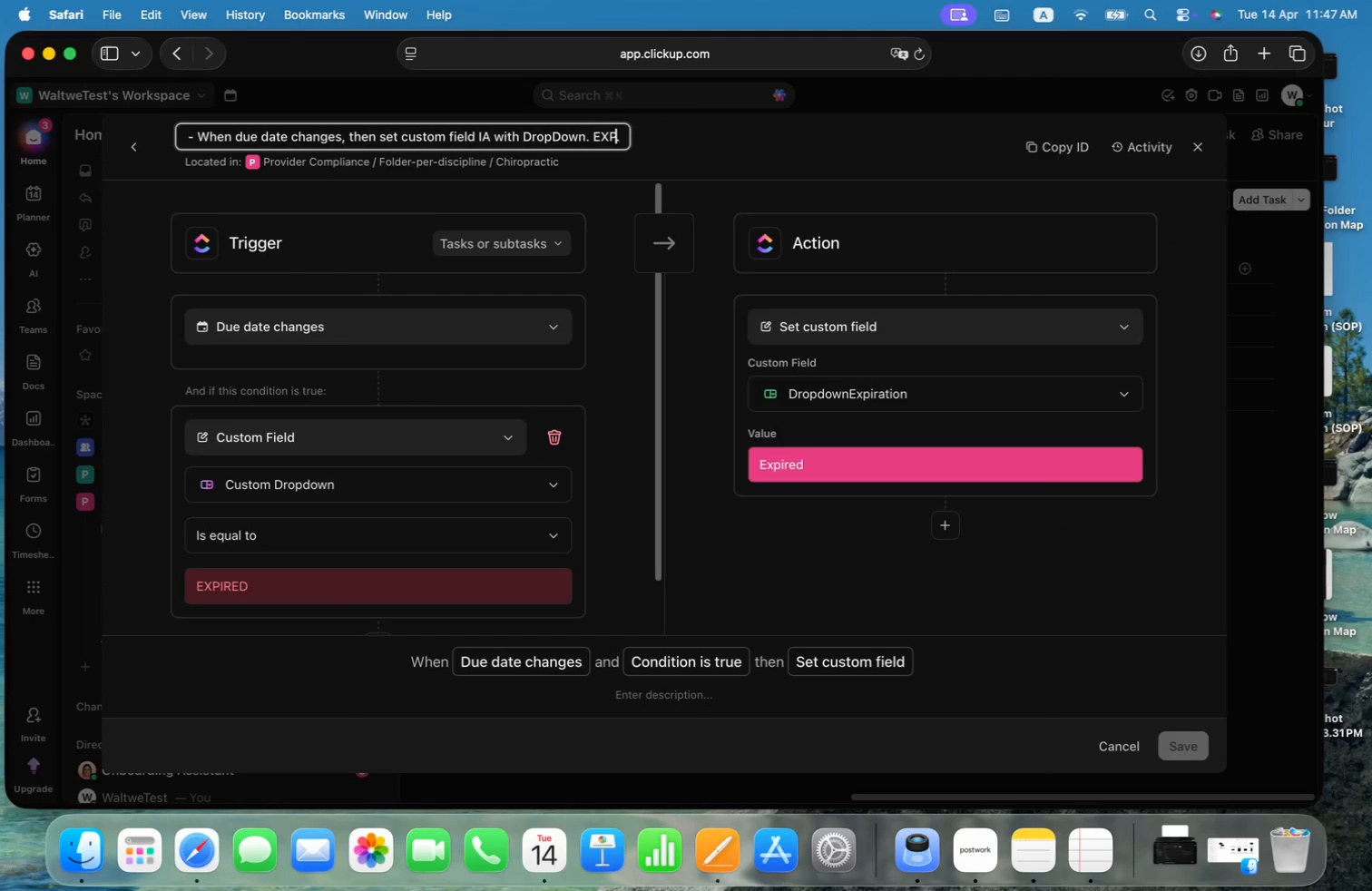 
left_click([875, 134])
 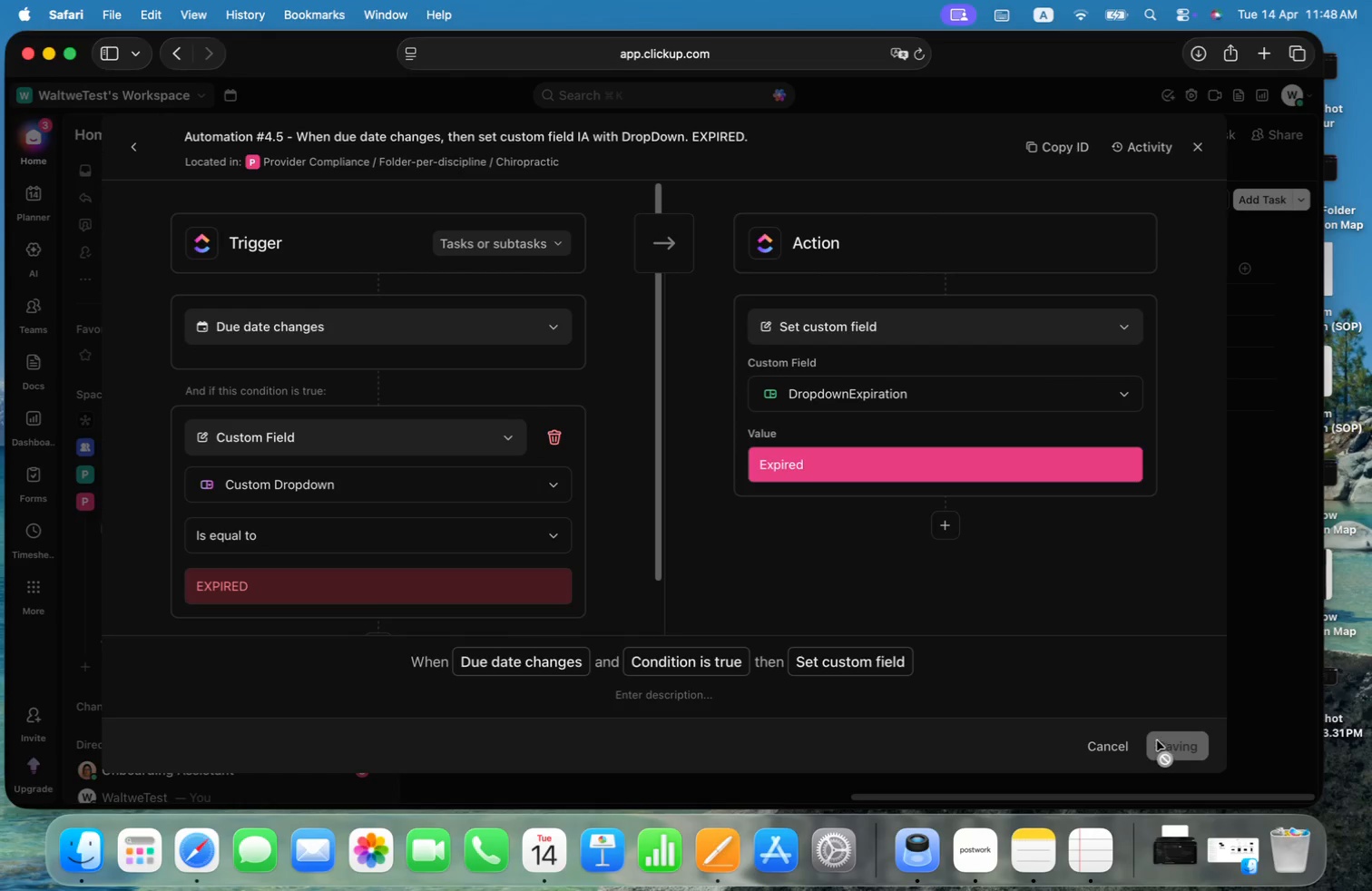 
scroll: coordinate [774, 544], scroll_direction: down, amount: 30.0
 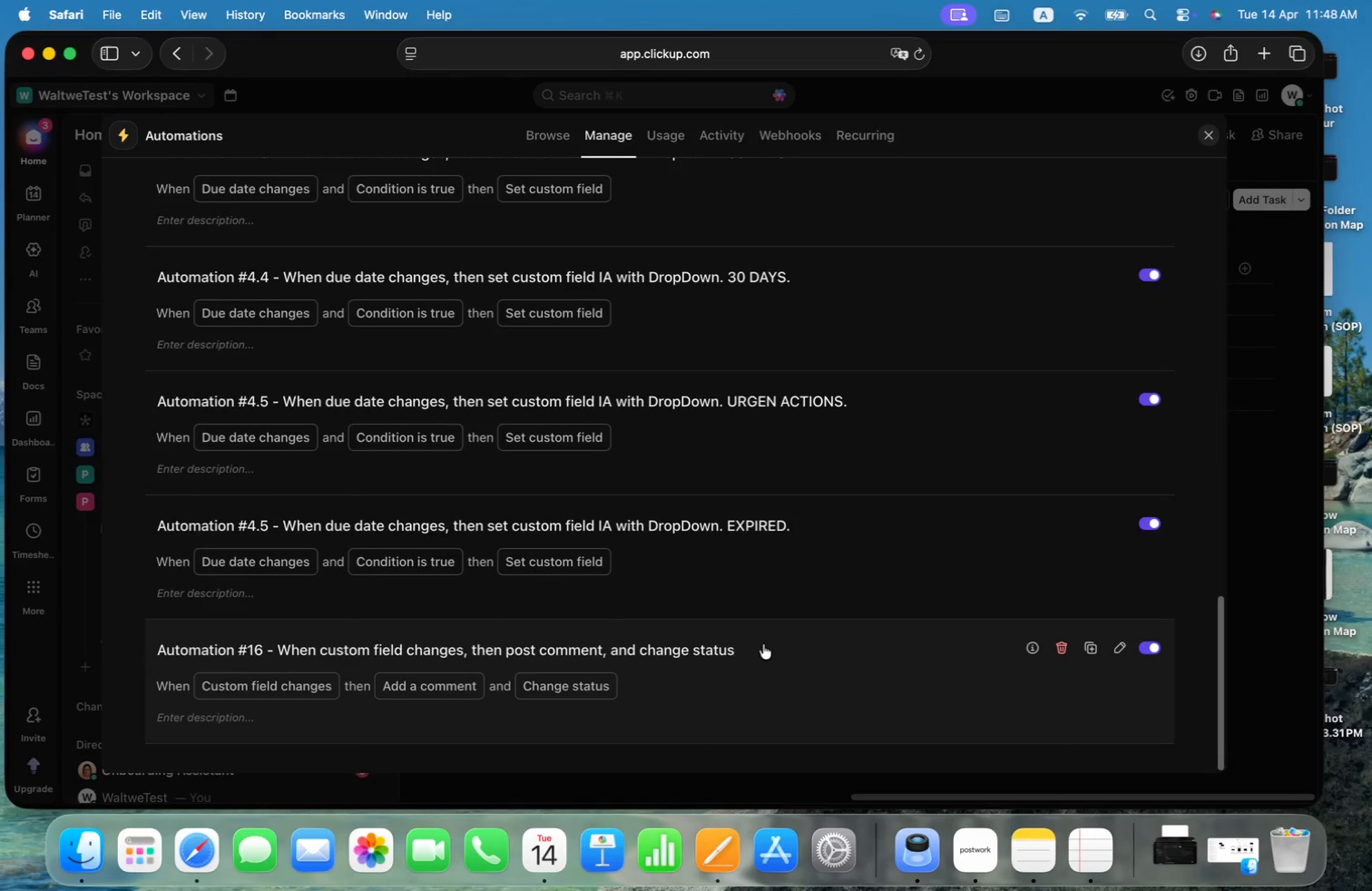 
left_click([709, 658])
 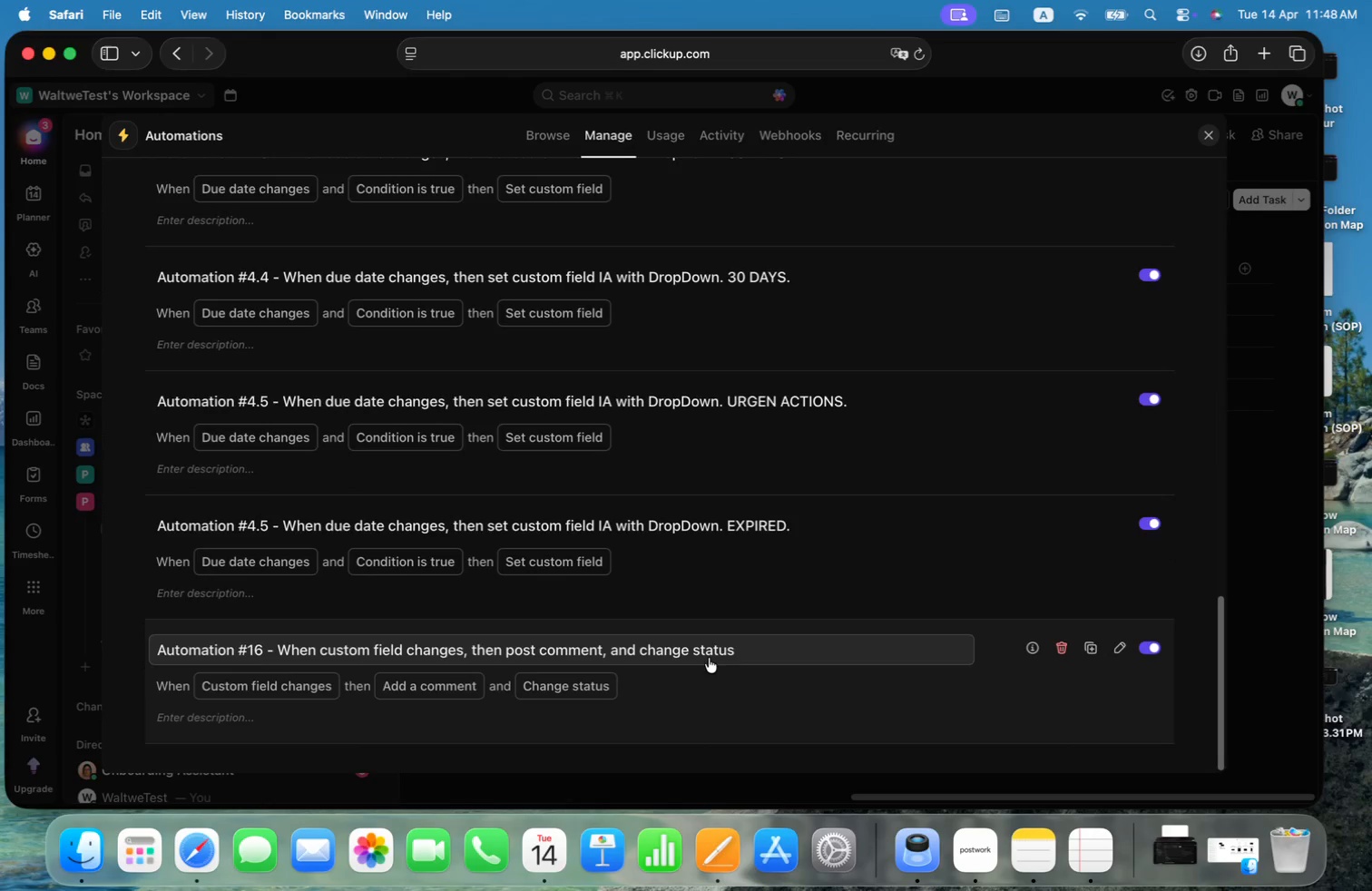 
key(Meta+ArrowUp)
 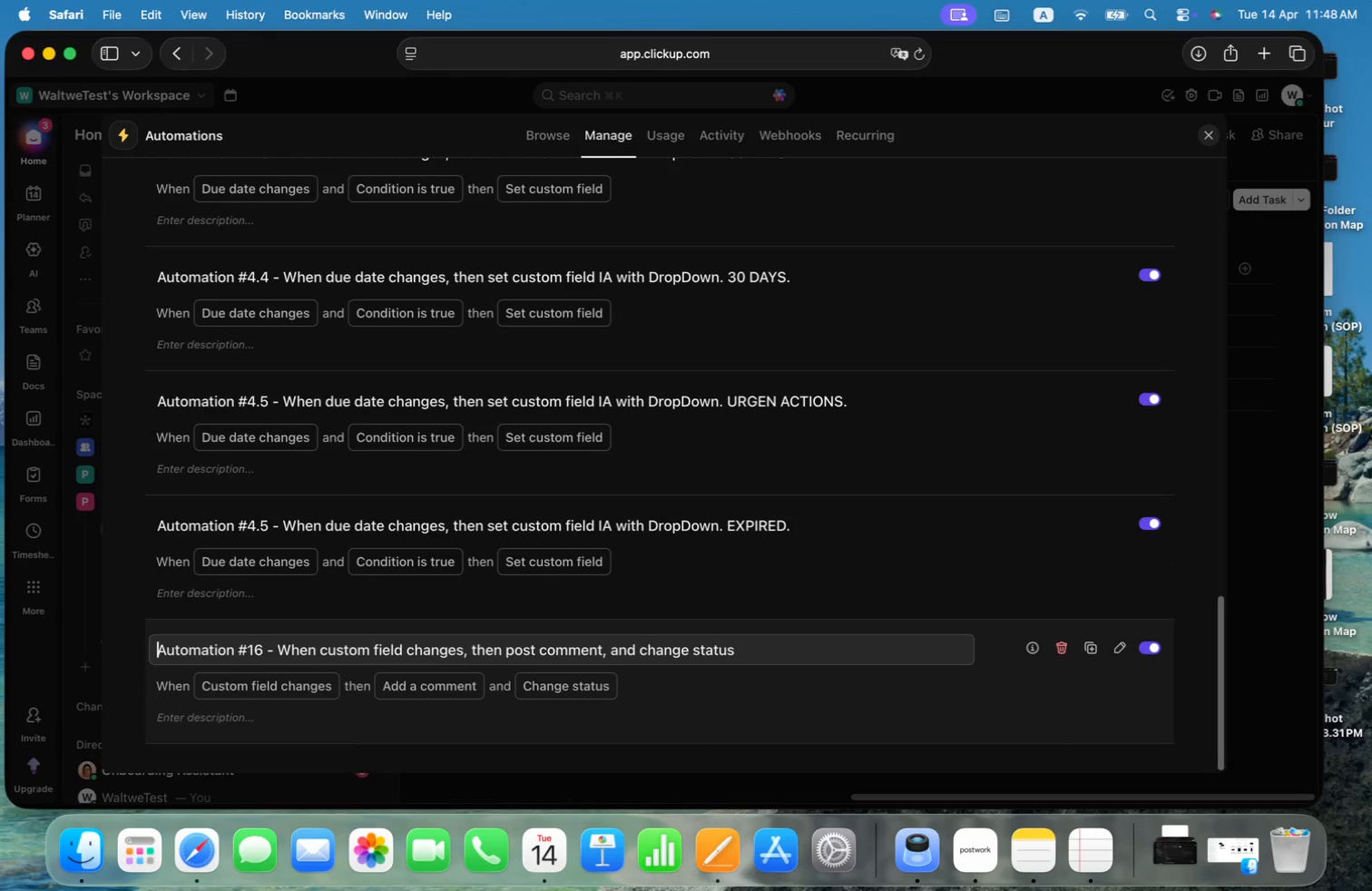 
key(Meta+ArrowLeft)
 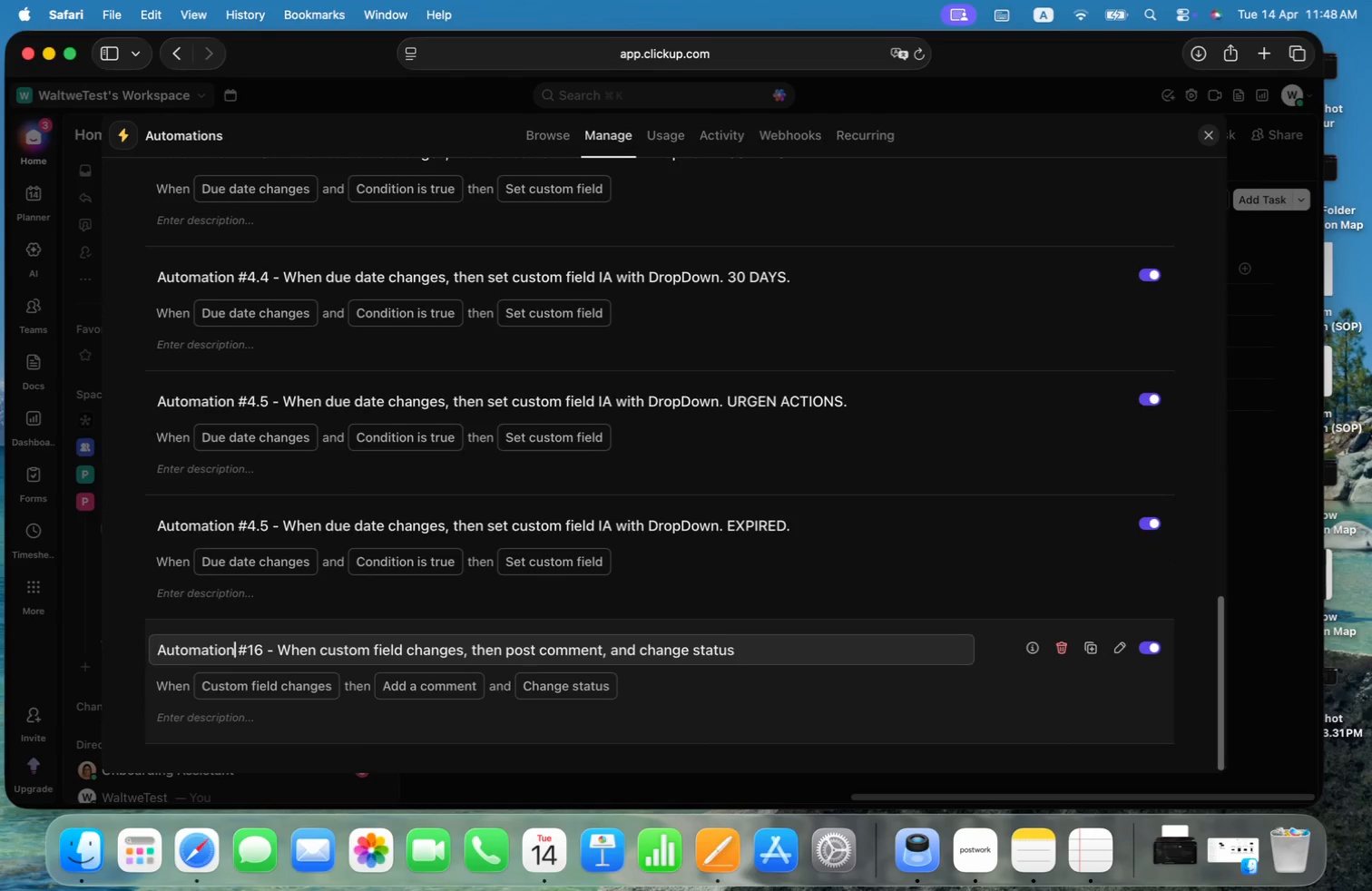 
key(Alt+ArrowRight)
 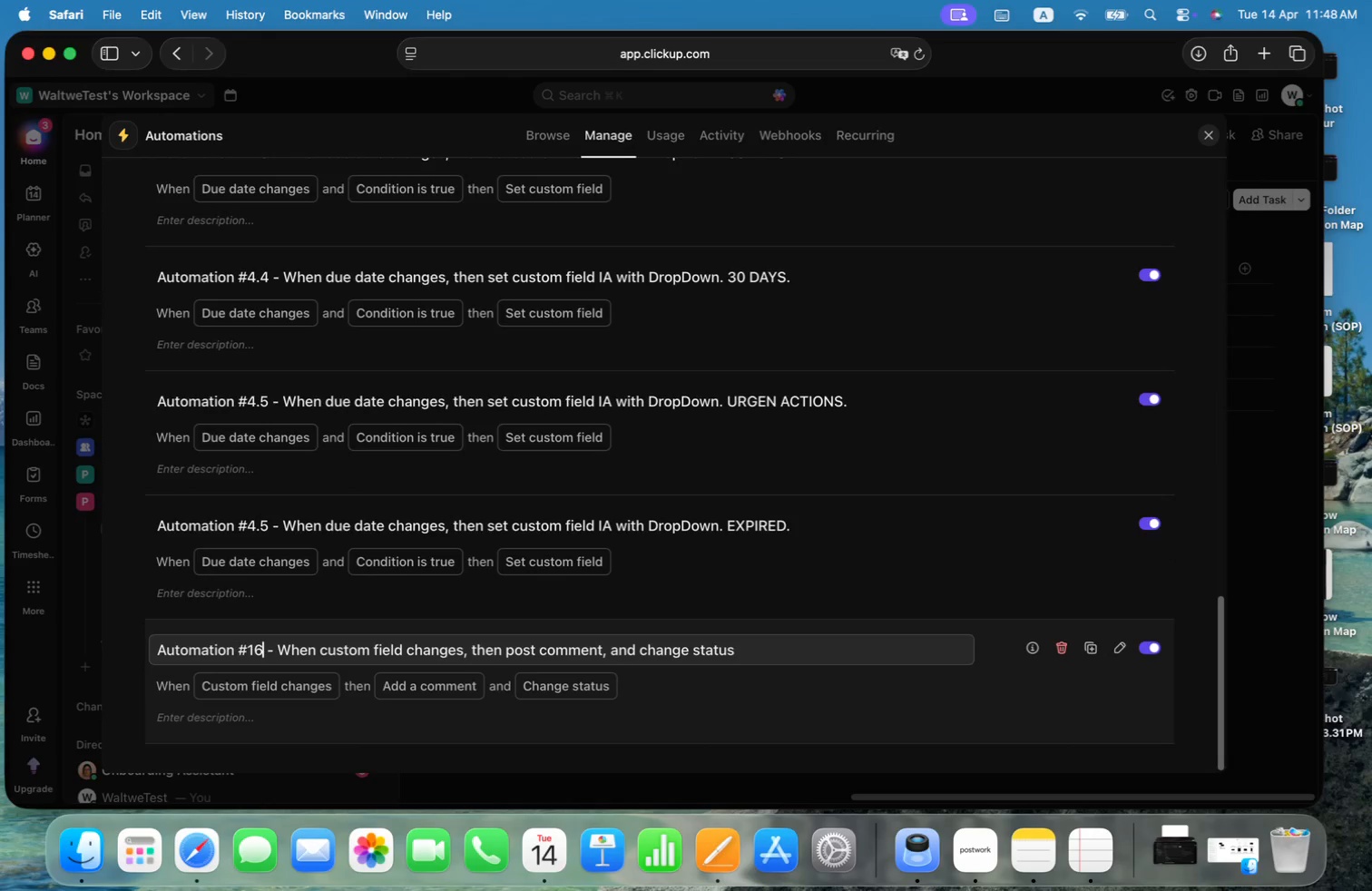 
key(Alt+ArrowRight)
 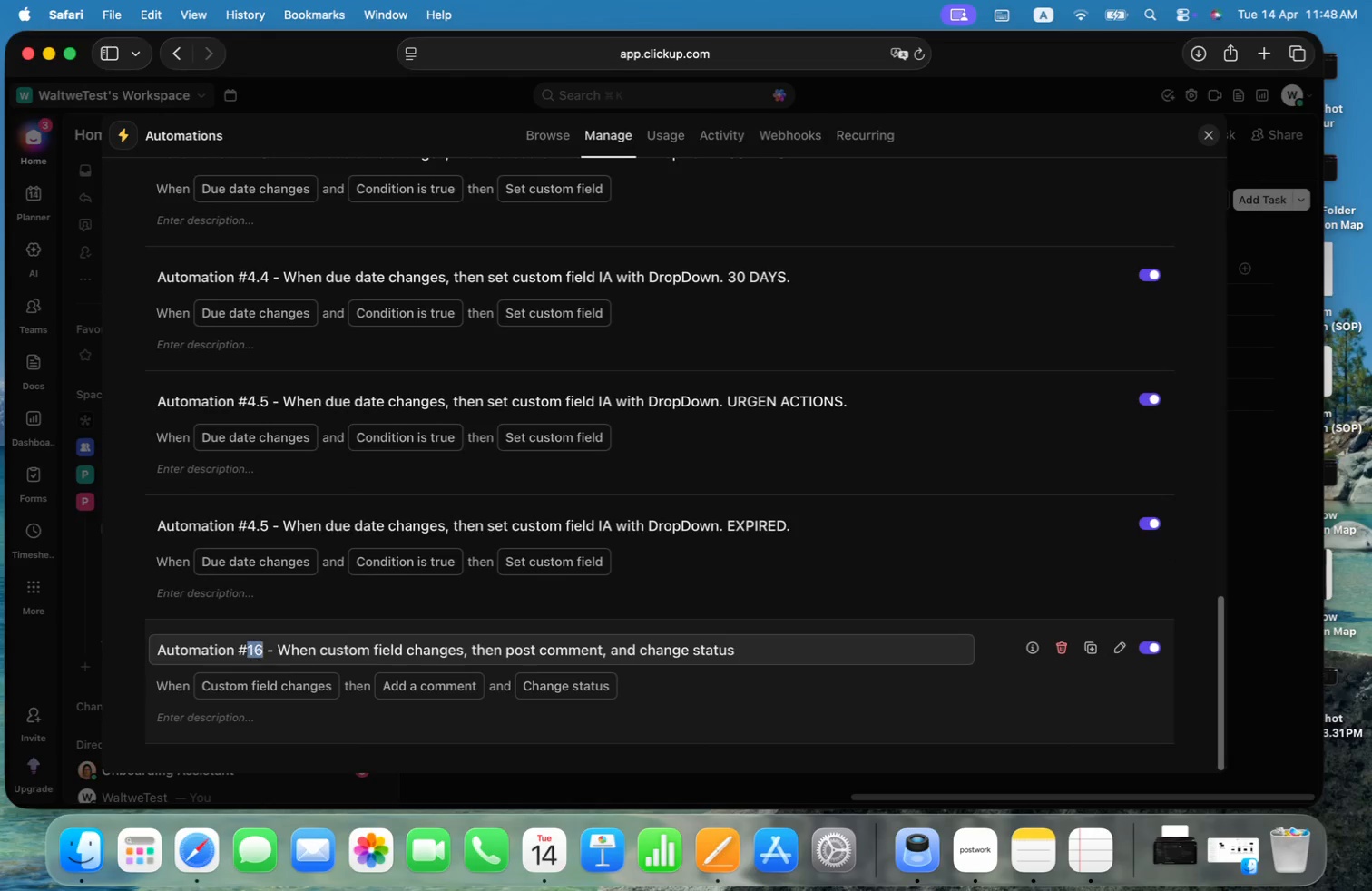 
key(Alt+Shift+ArrowLeft)
 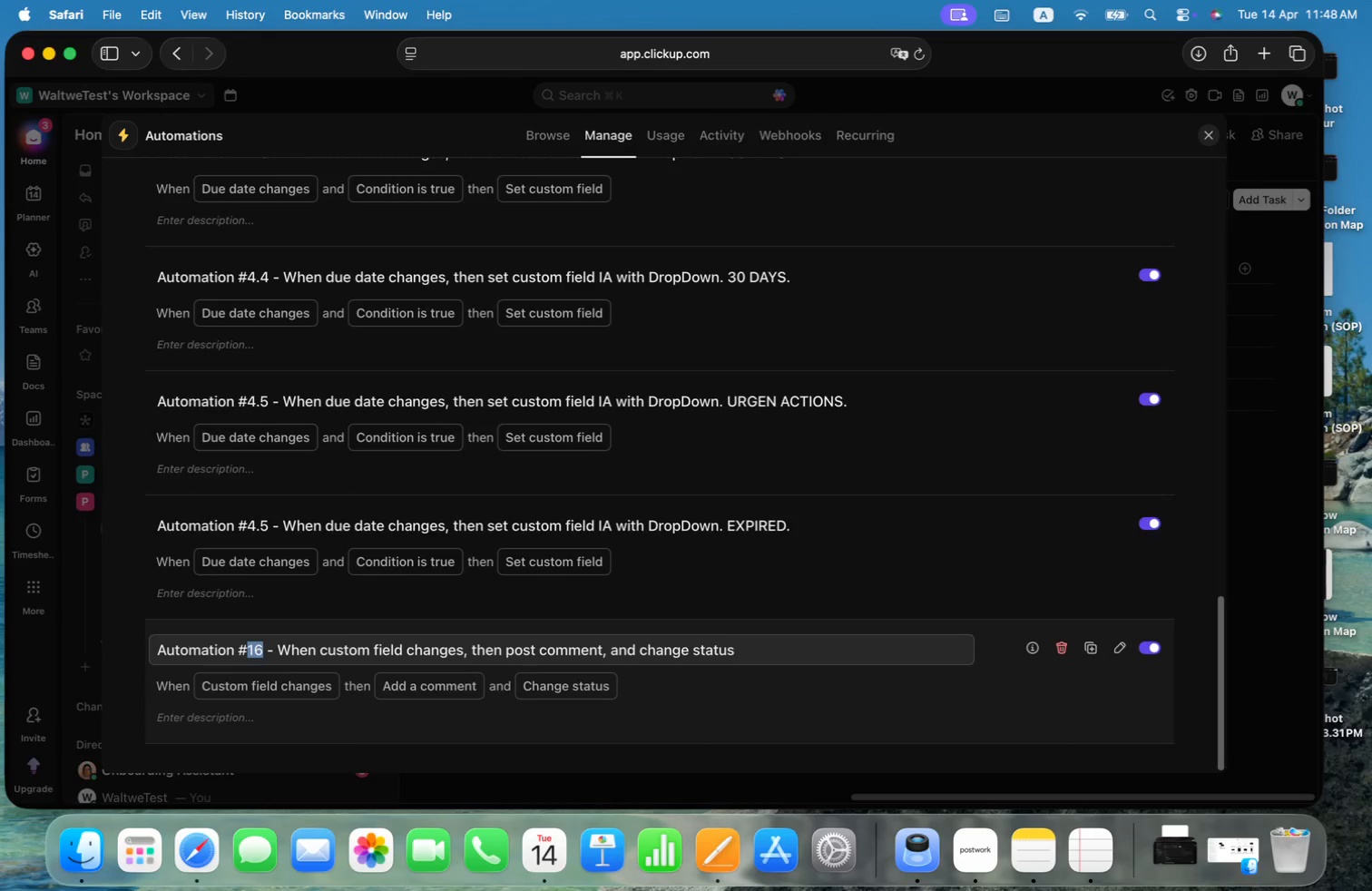 
key(5)
 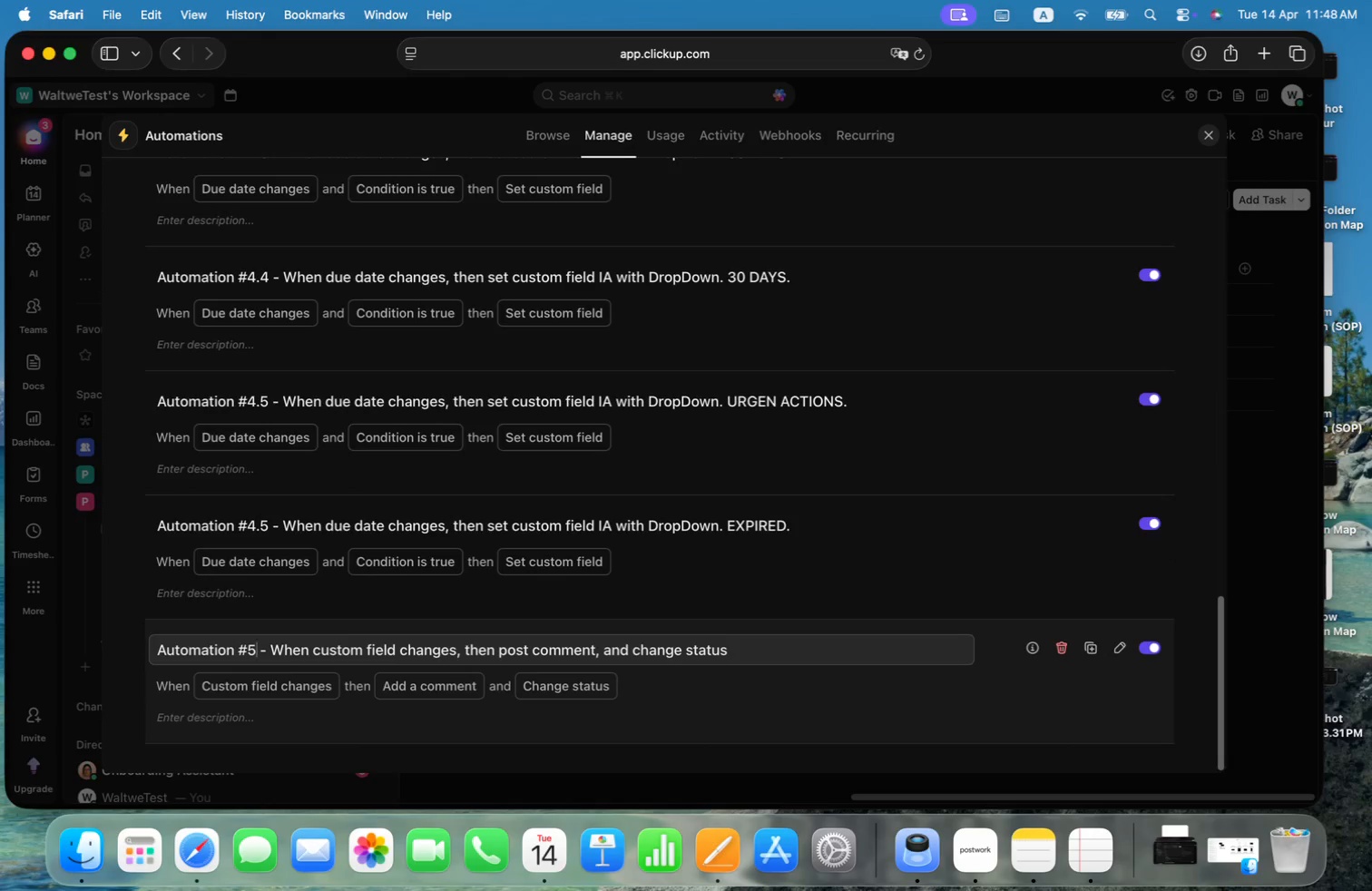 
key(Alt+ArrowRight)
 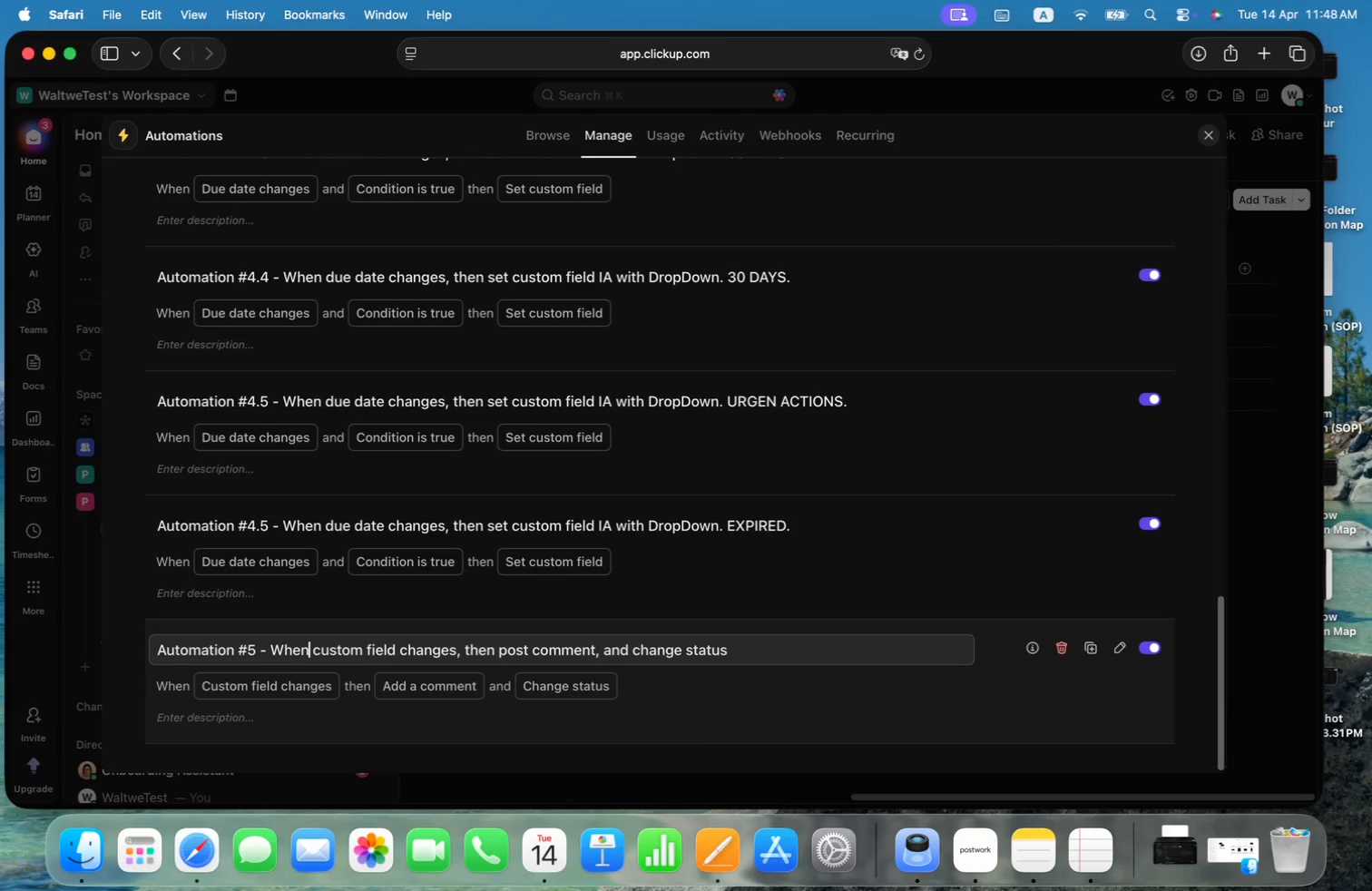 
key(Alt+ArrowRight)
 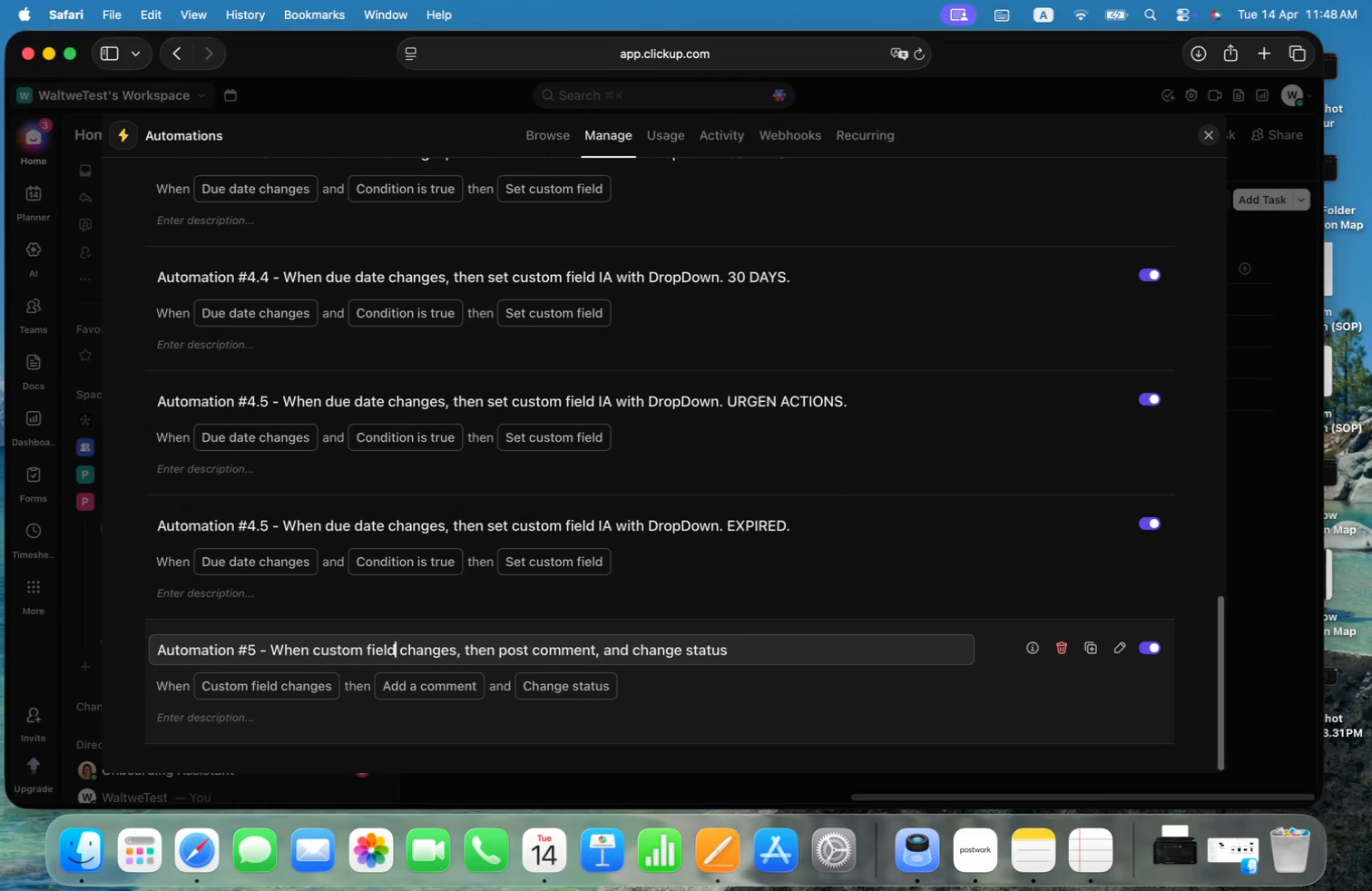 
key(Alt+ArrowRight)
 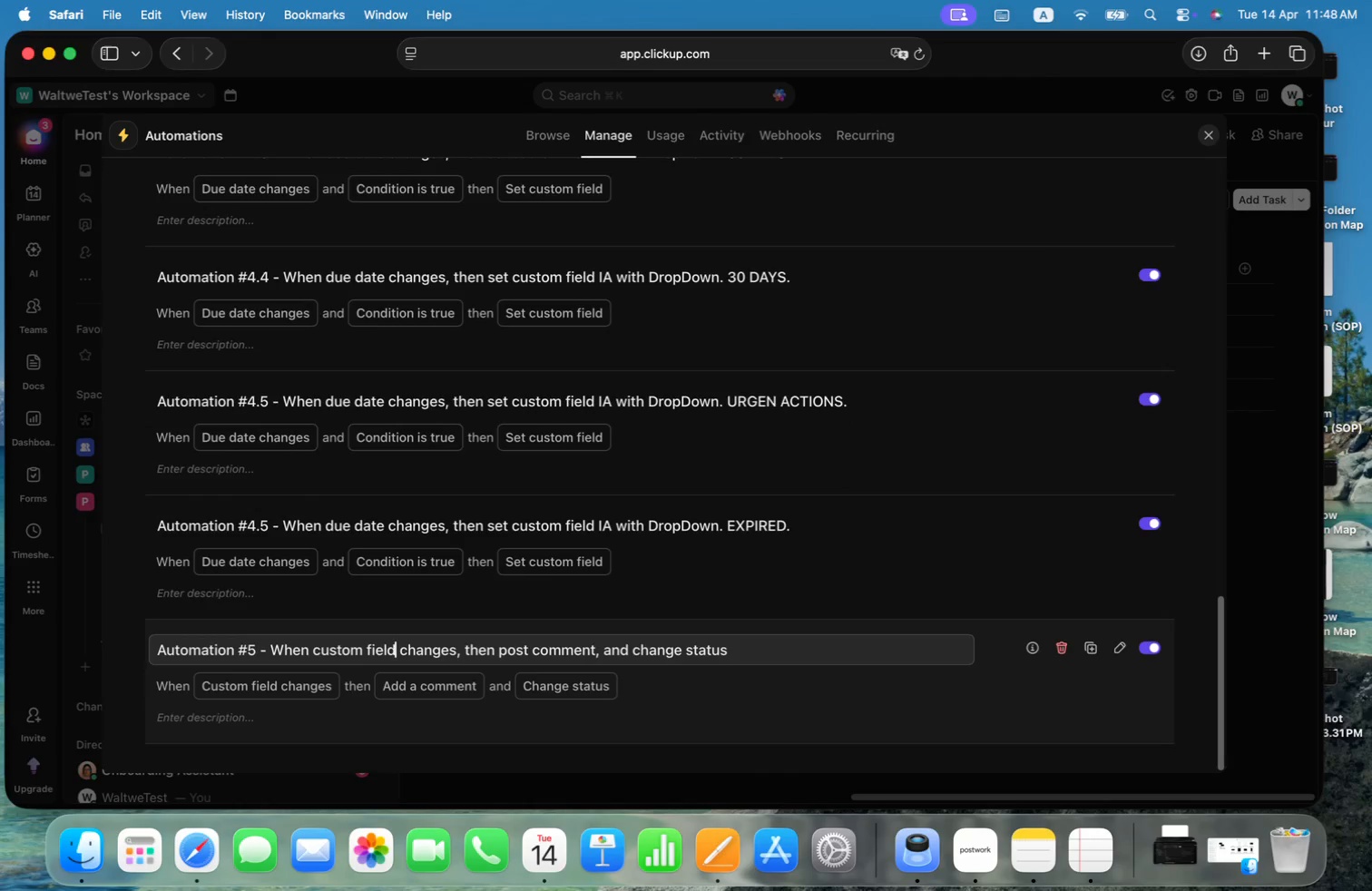 
key(Alt+ArrowRight)
 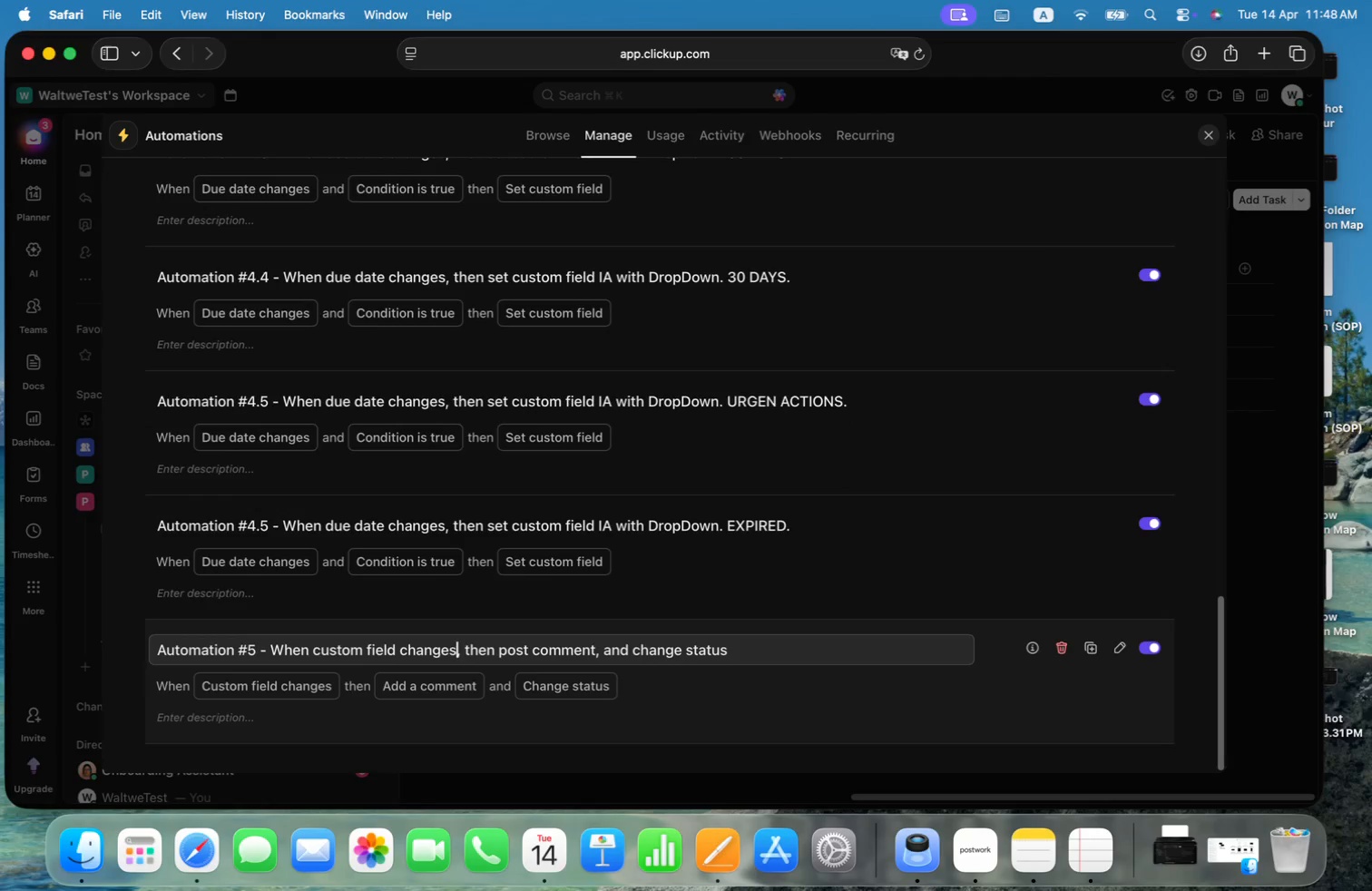 
key(Alt+ArrowRight)
 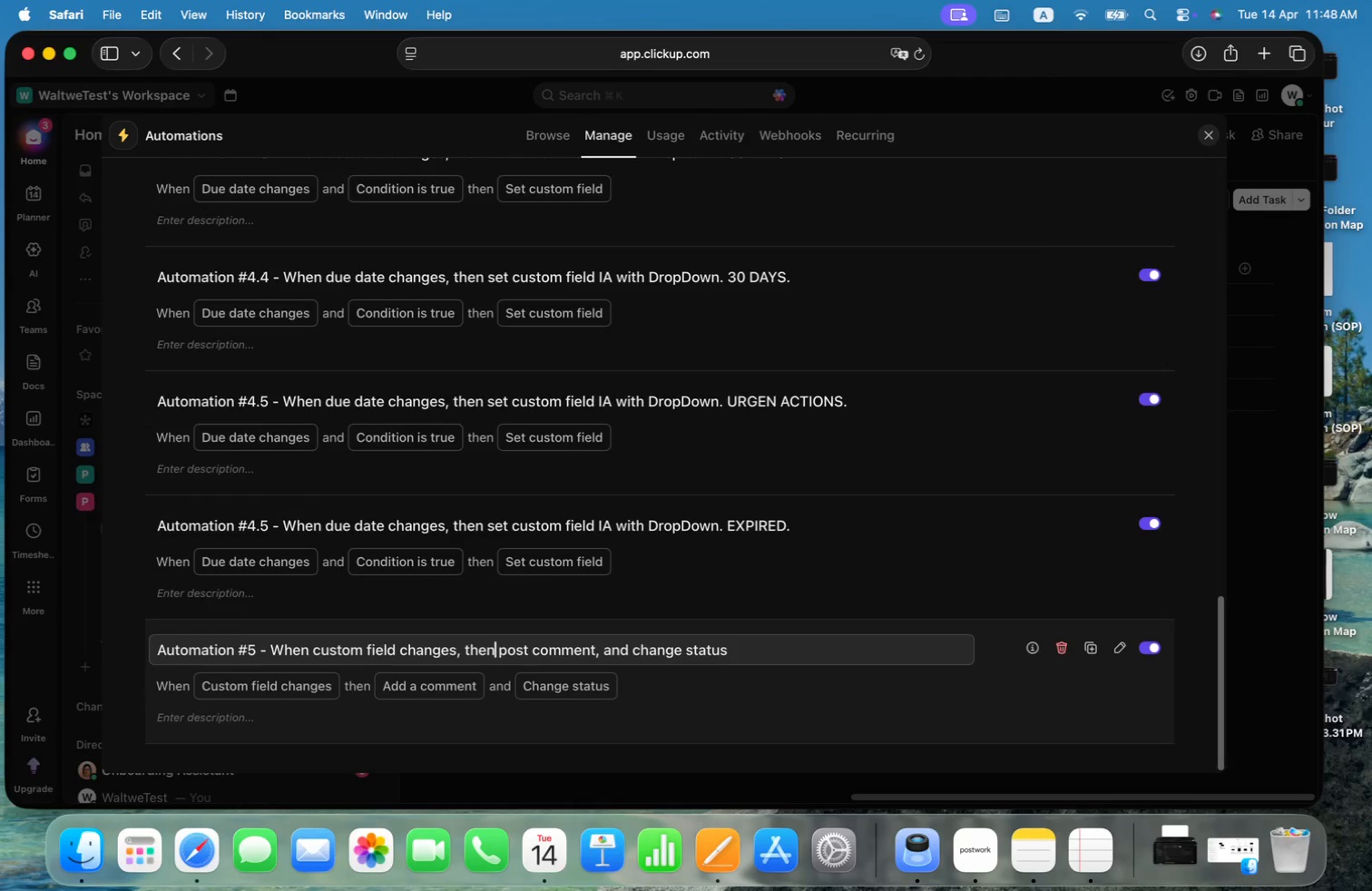 
key(Alt+ArrowRight)
 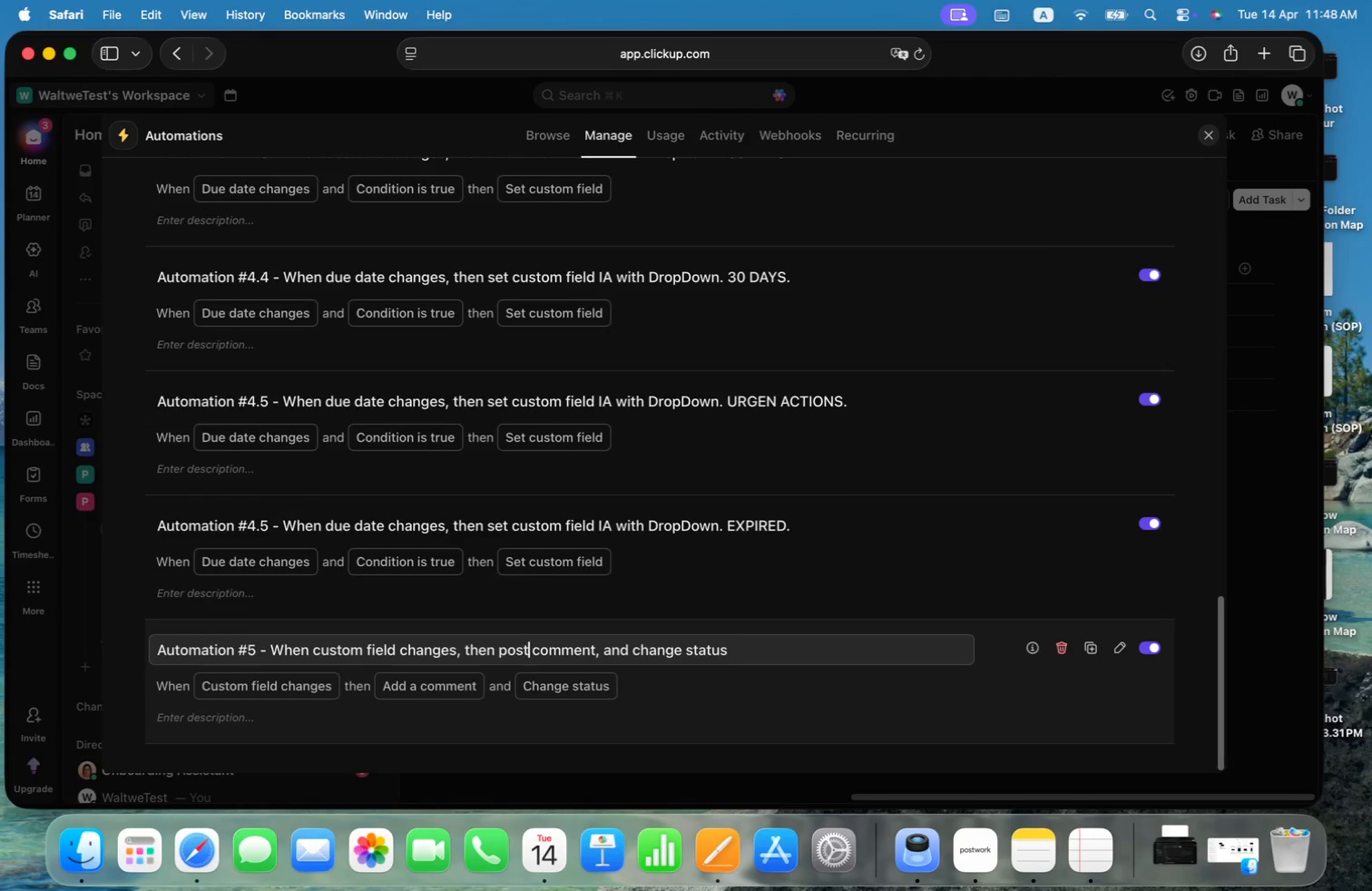 
key(Alt+ArrowRight)
 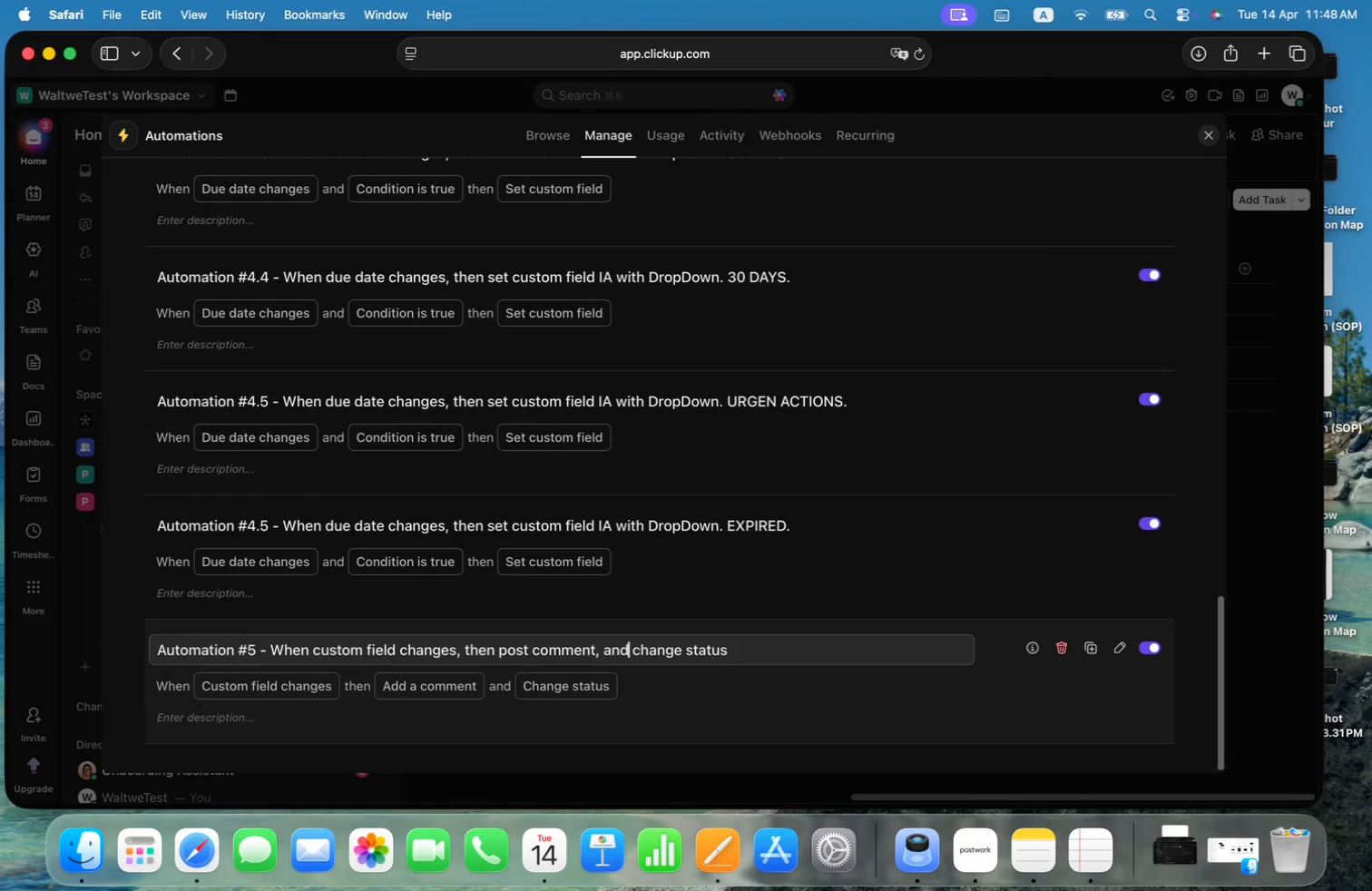 
key(Alt+ArrowRight)
 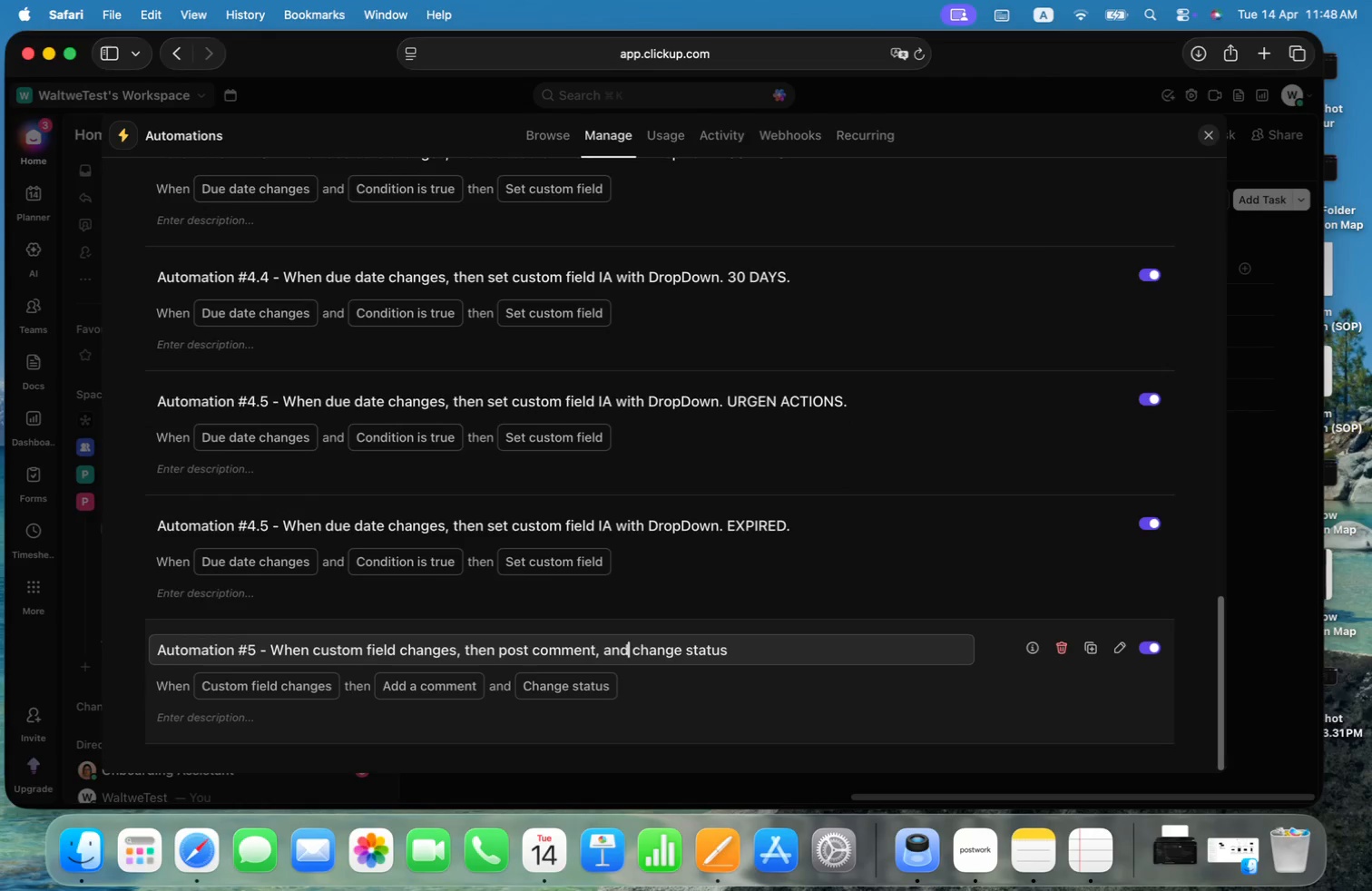 
key(Alt+ArrowRight)
 